 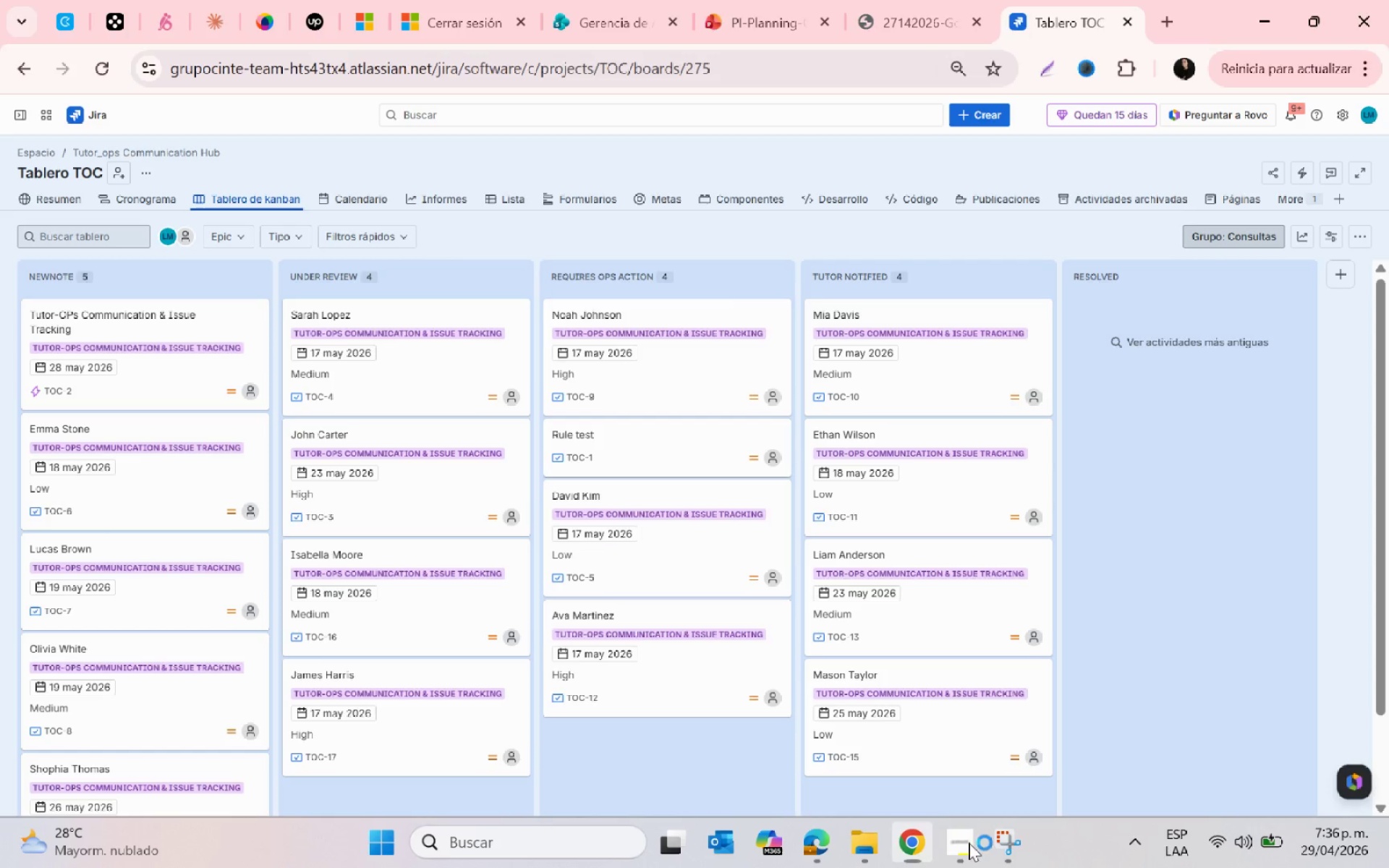 
left_click_drag(start_coordinate=[9, 135], to_coordinate=[1377, 814])
 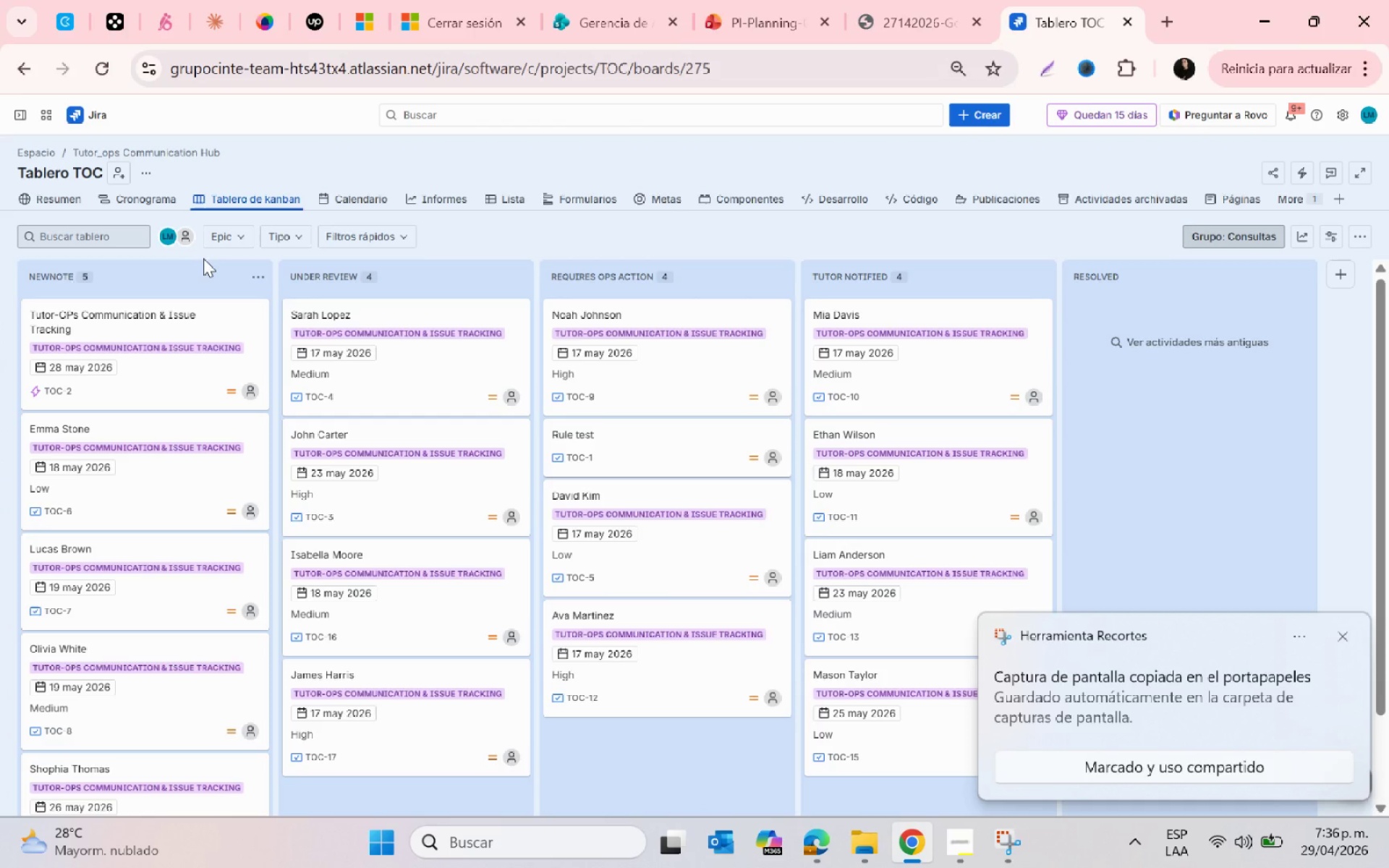 
wait(10.5)
 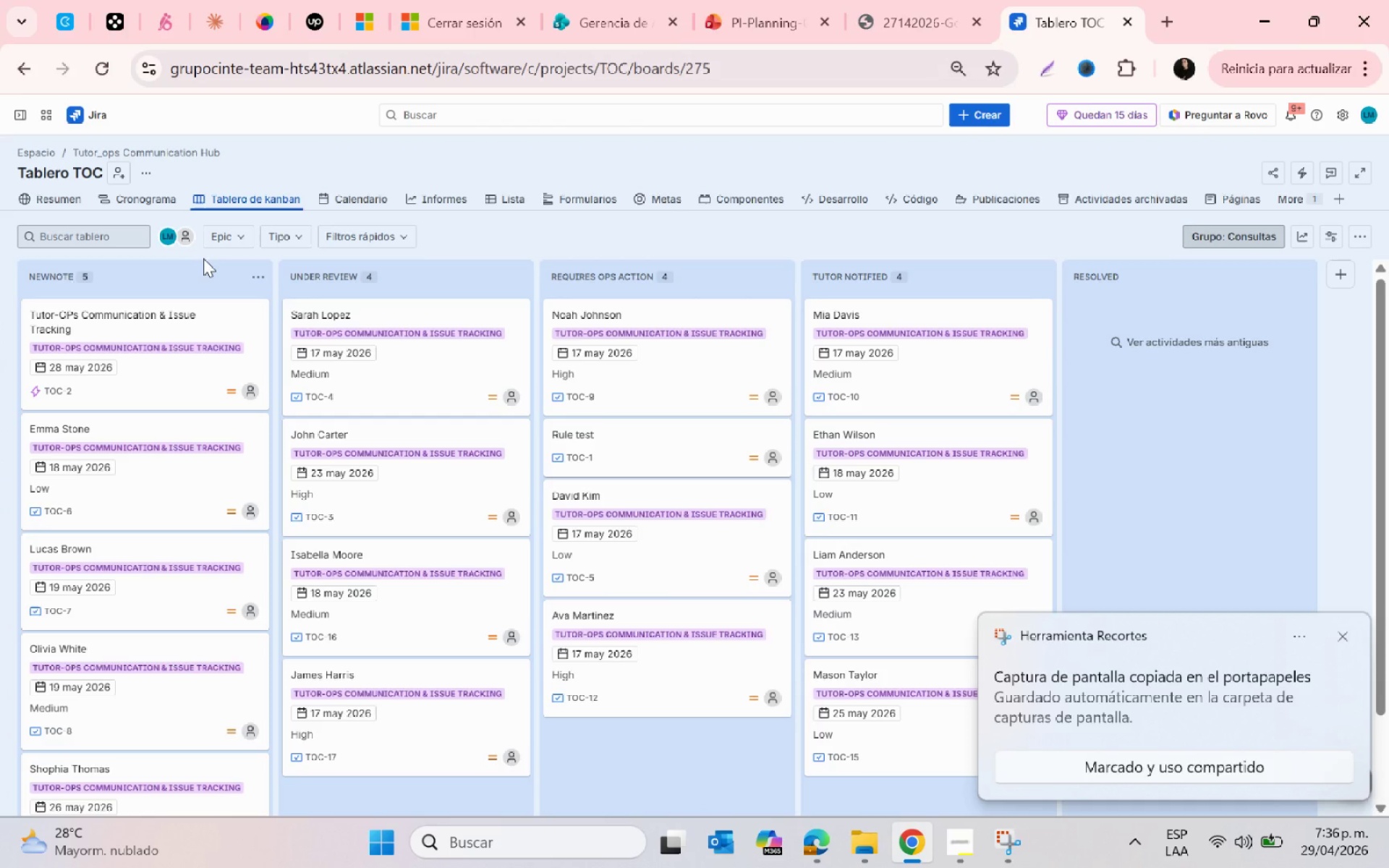 
left_click([994, 61])
 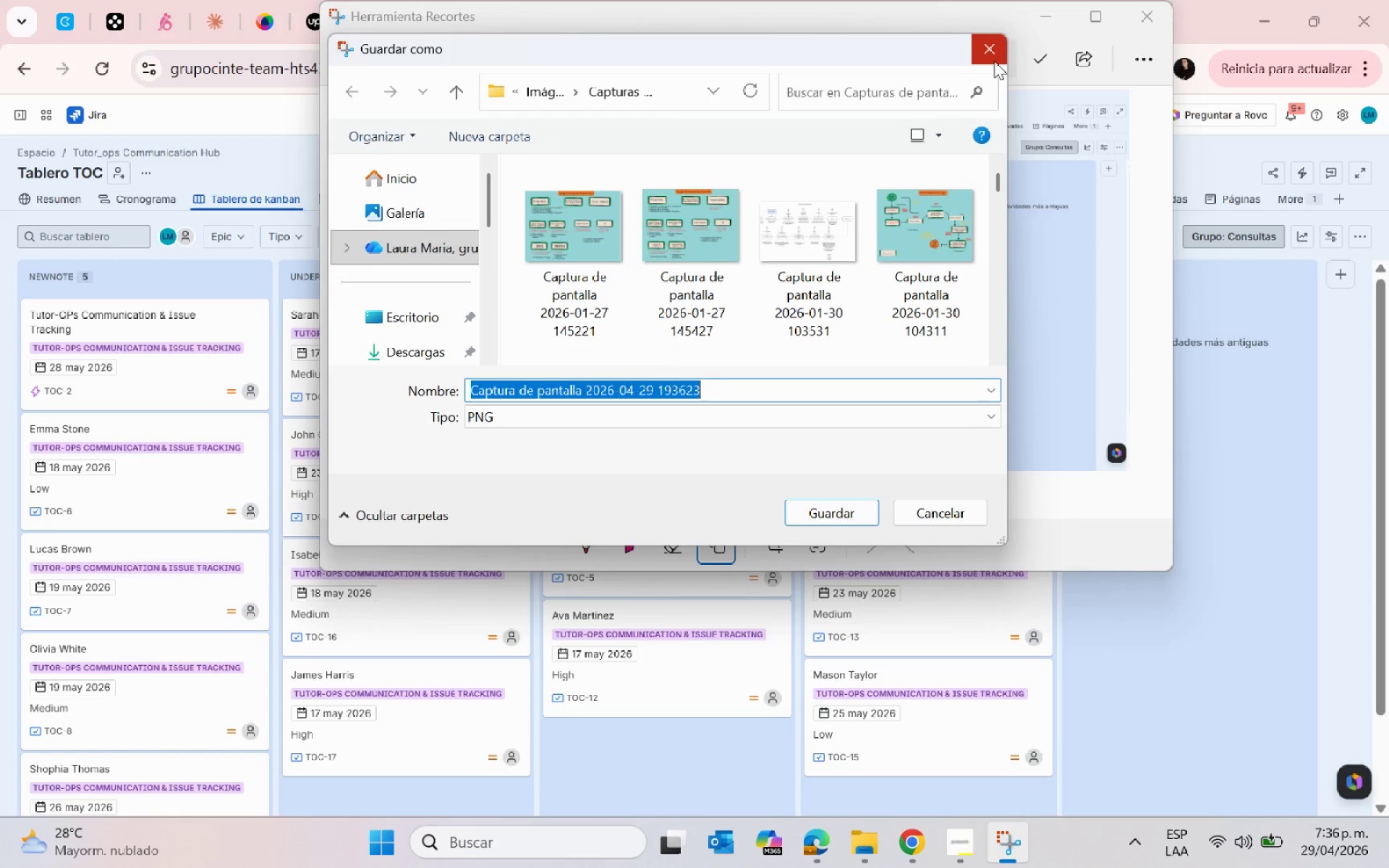 
scroll: coordinate [354, 350], scroll_direction: none, amount: 0.0
 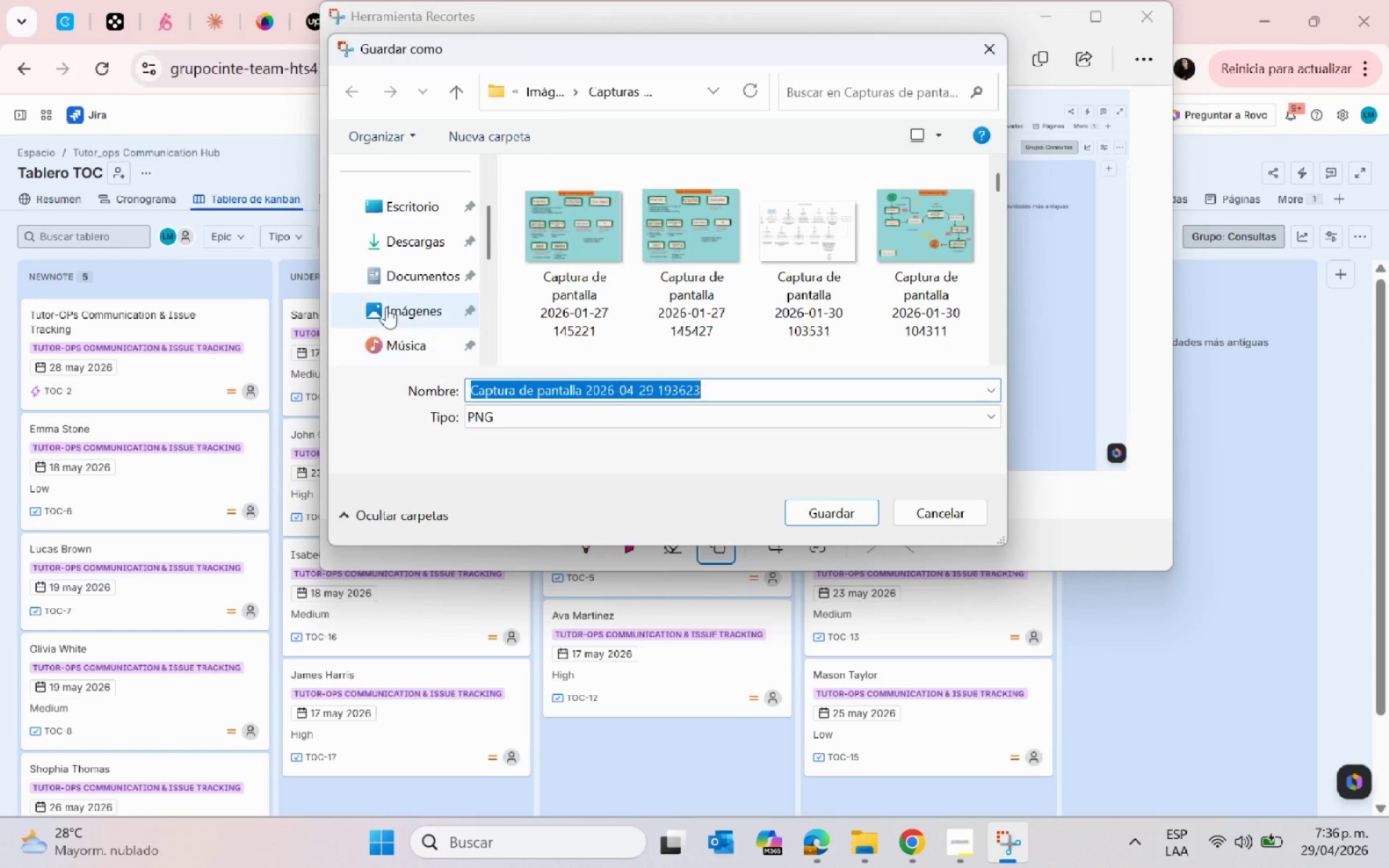 
left_click([384, 305])
 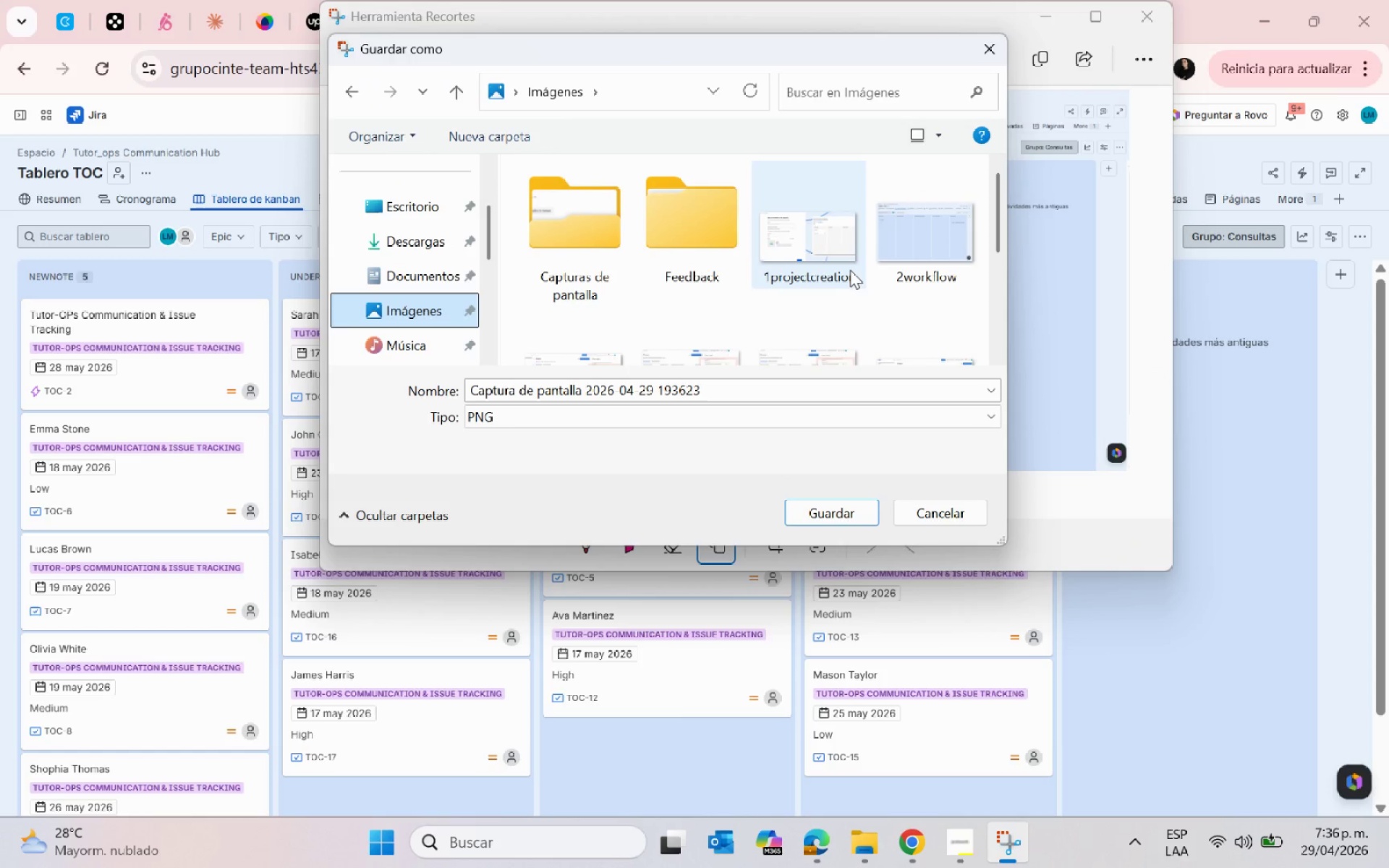 
scroll: coordinate [849, 271], scroll_direction: down, amount: 1.0
 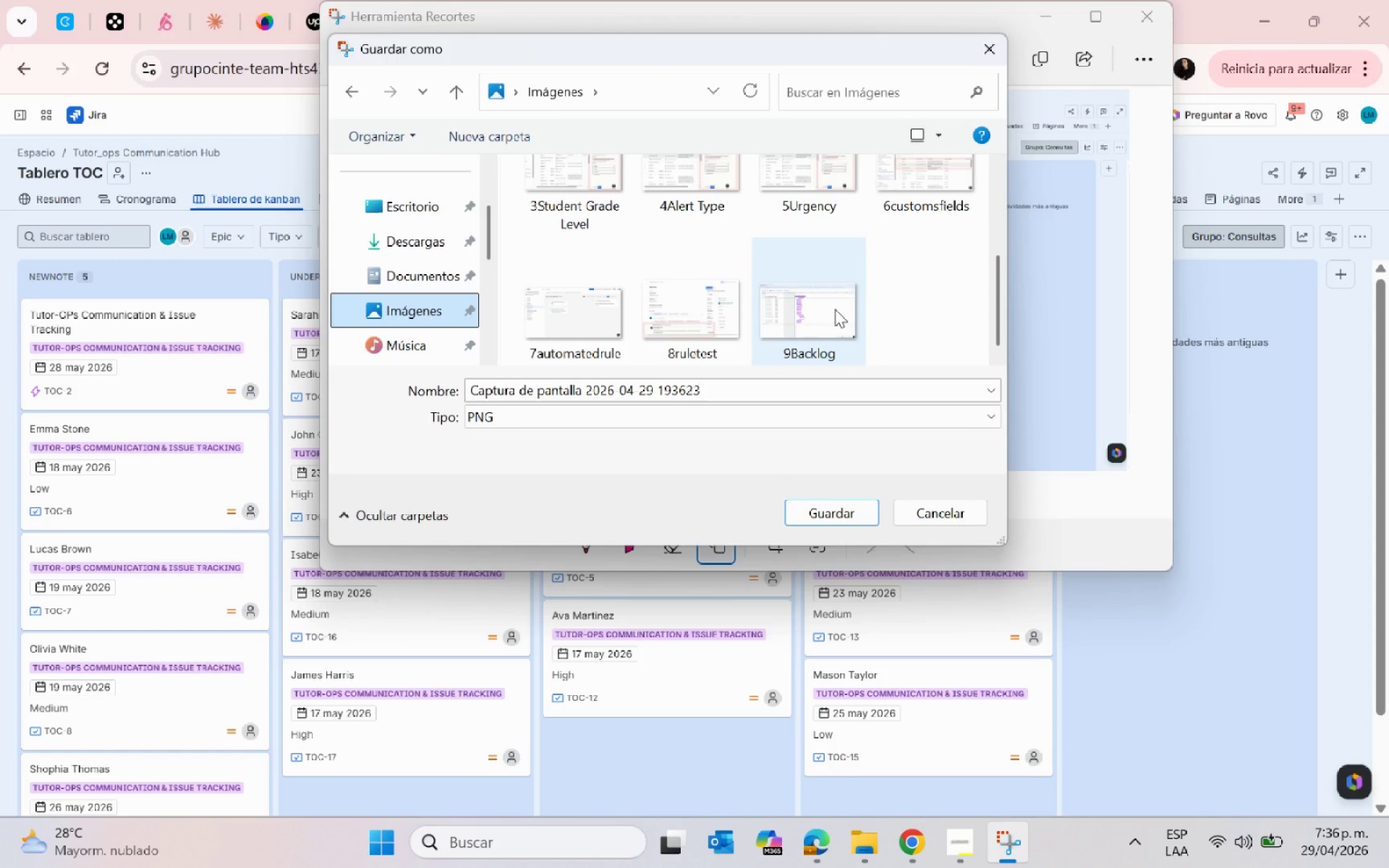 
left_click([817, 324])
 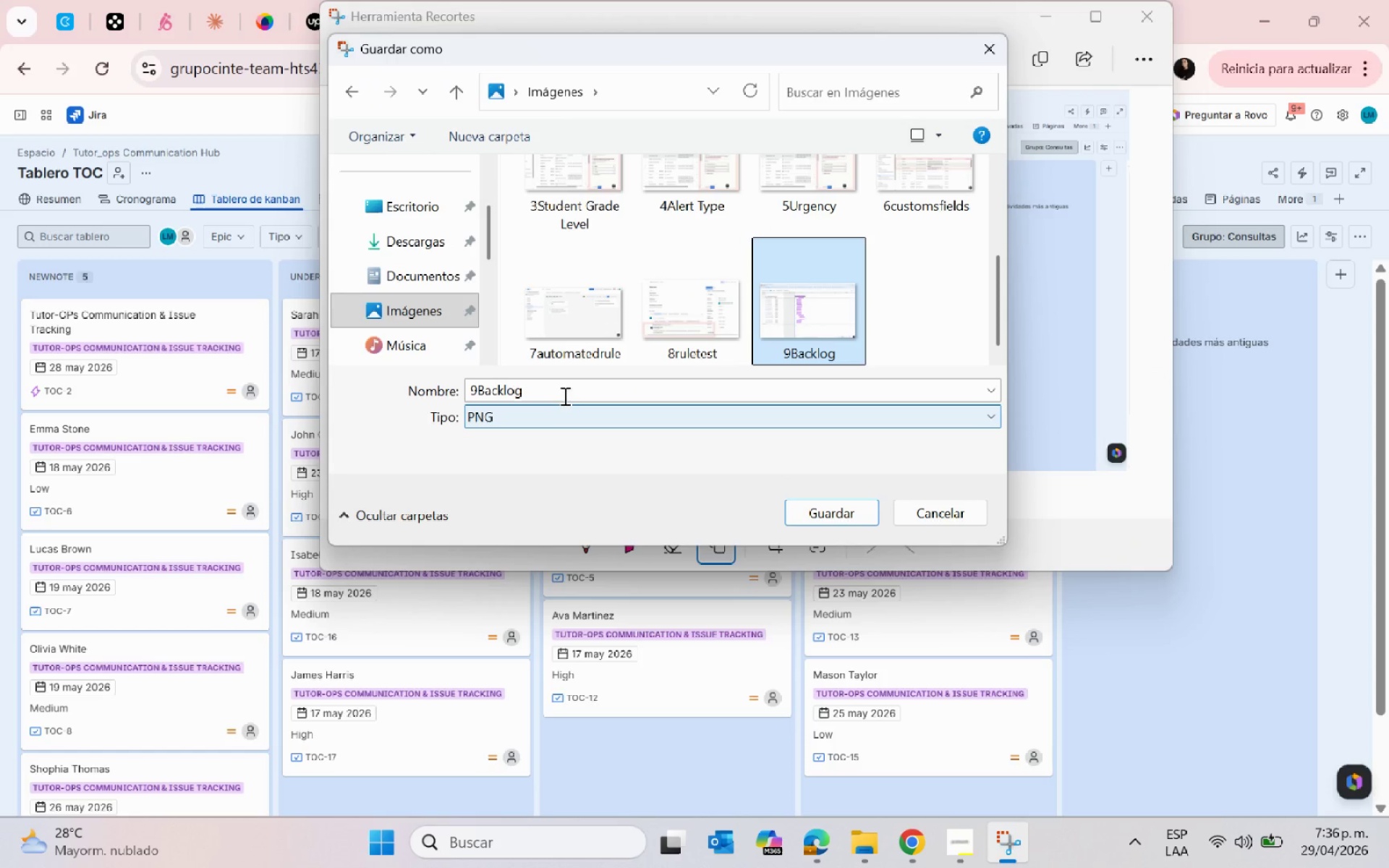 
left_click([556, 388])
 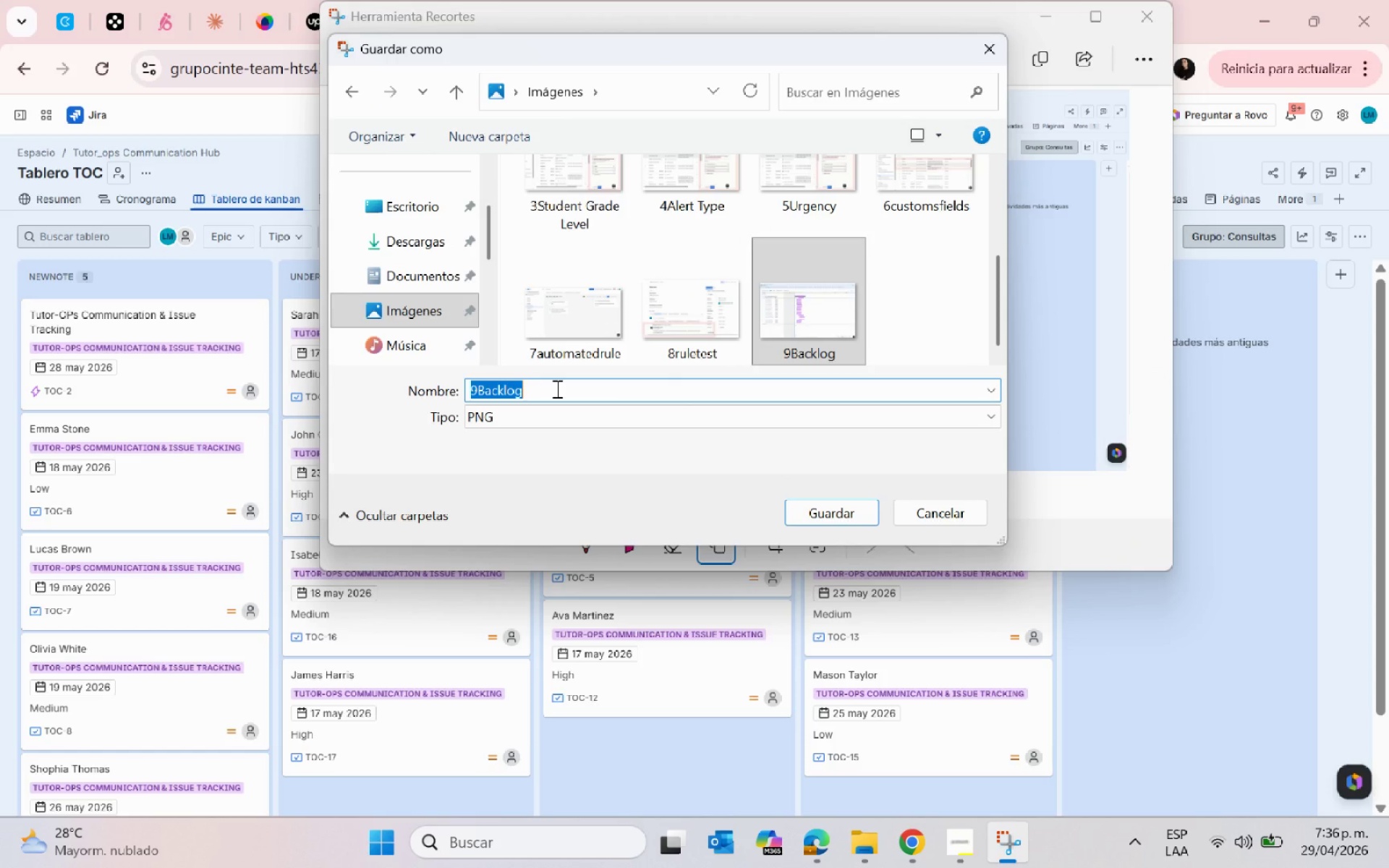 
type(10)
 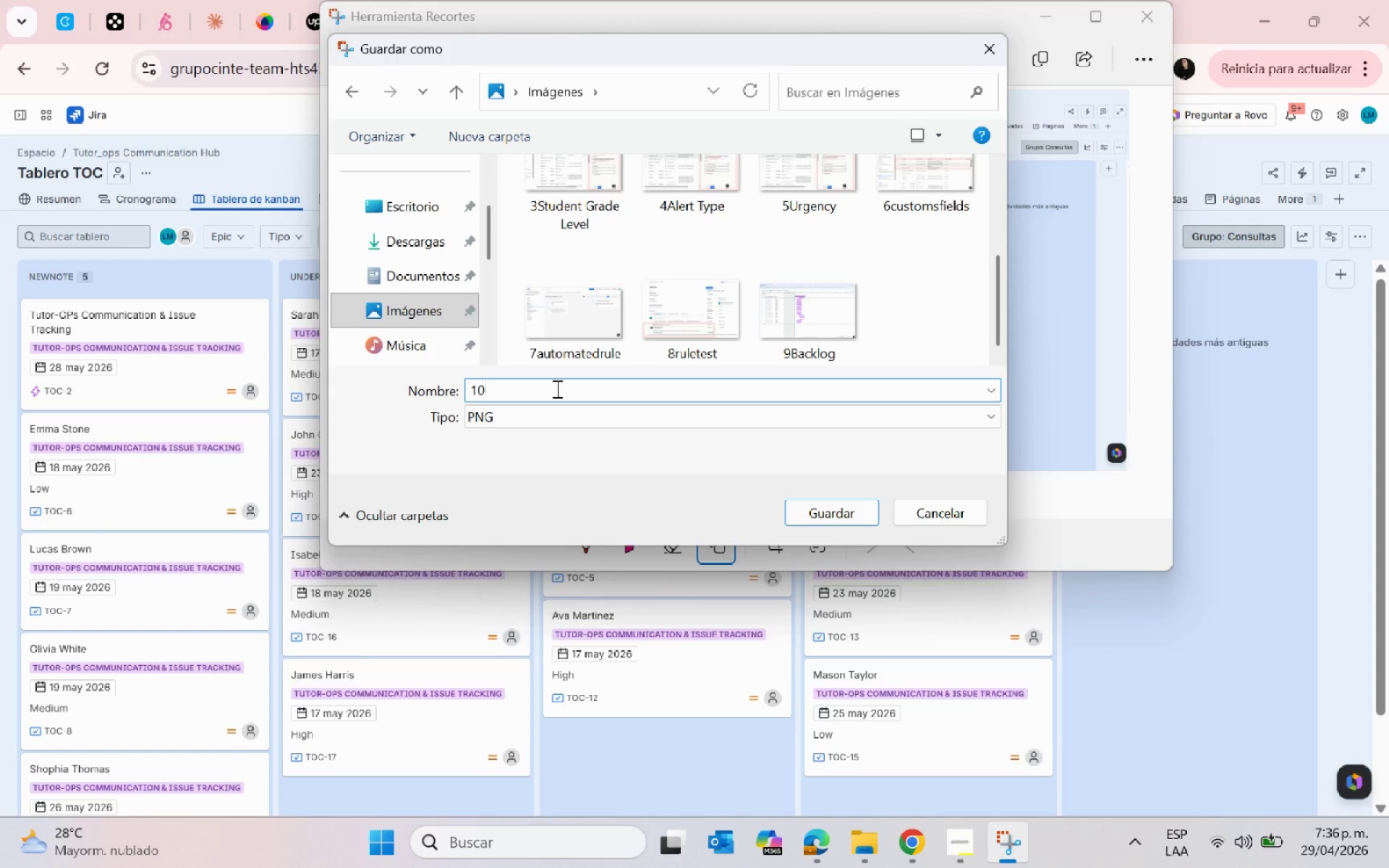 
scroll: coordinate [702, 221], scroll_direction: up, amount: 1.0
 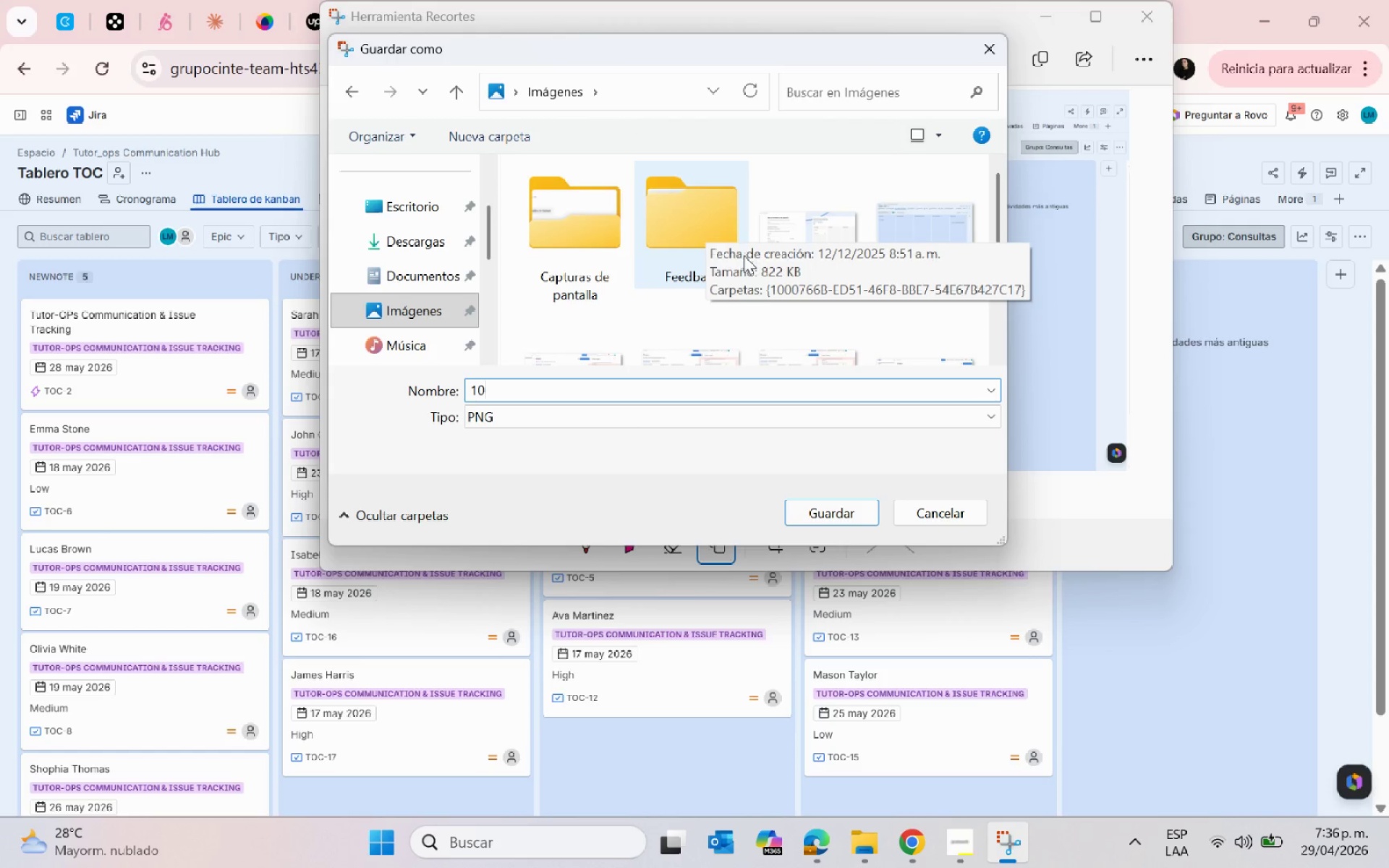 
scroll: coordinate [802, 375], scroll_direction: none, amount: 0.0
 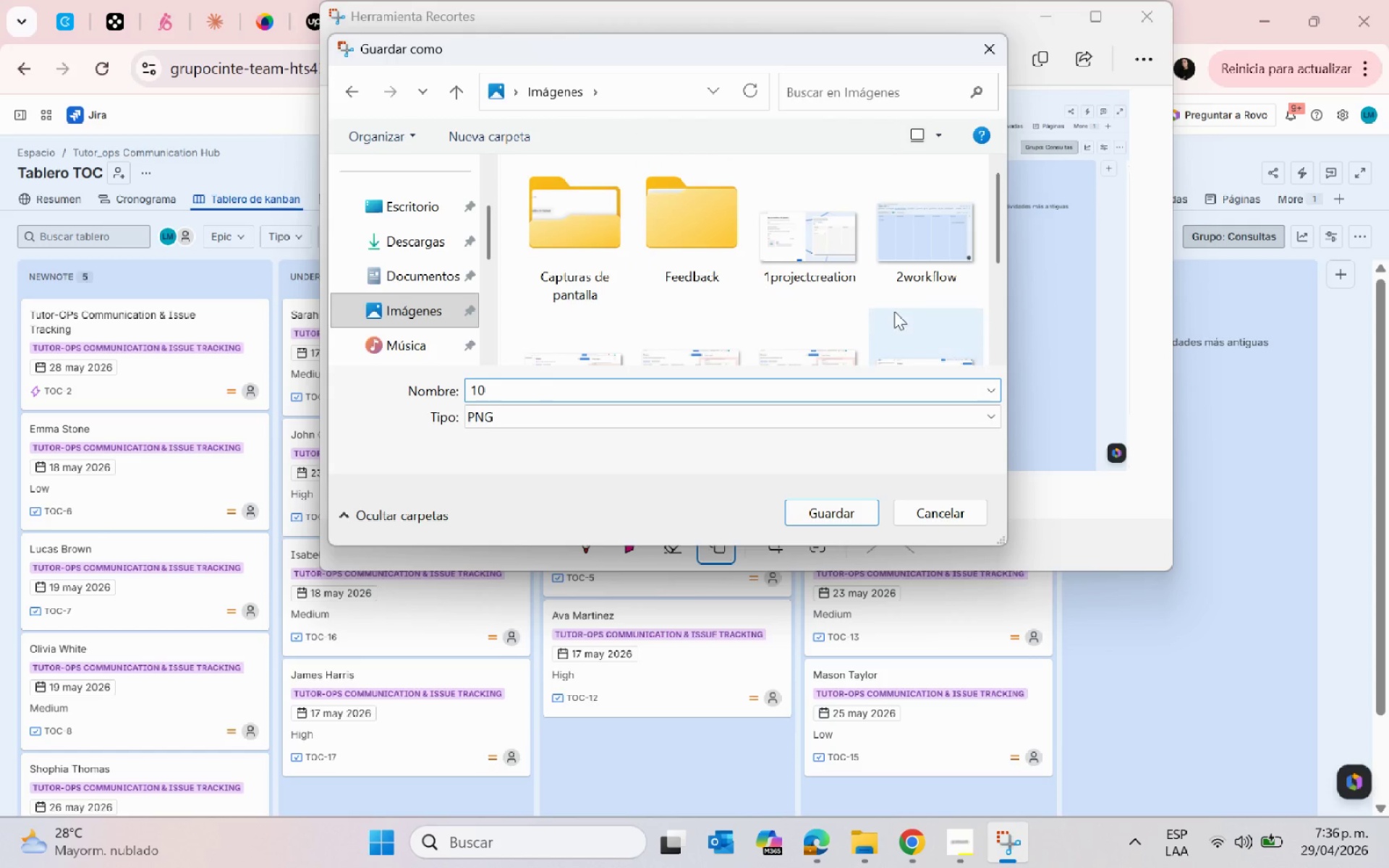 
scroll: coordinate [608, 377], scroll_direction: down, amount: 6.0
 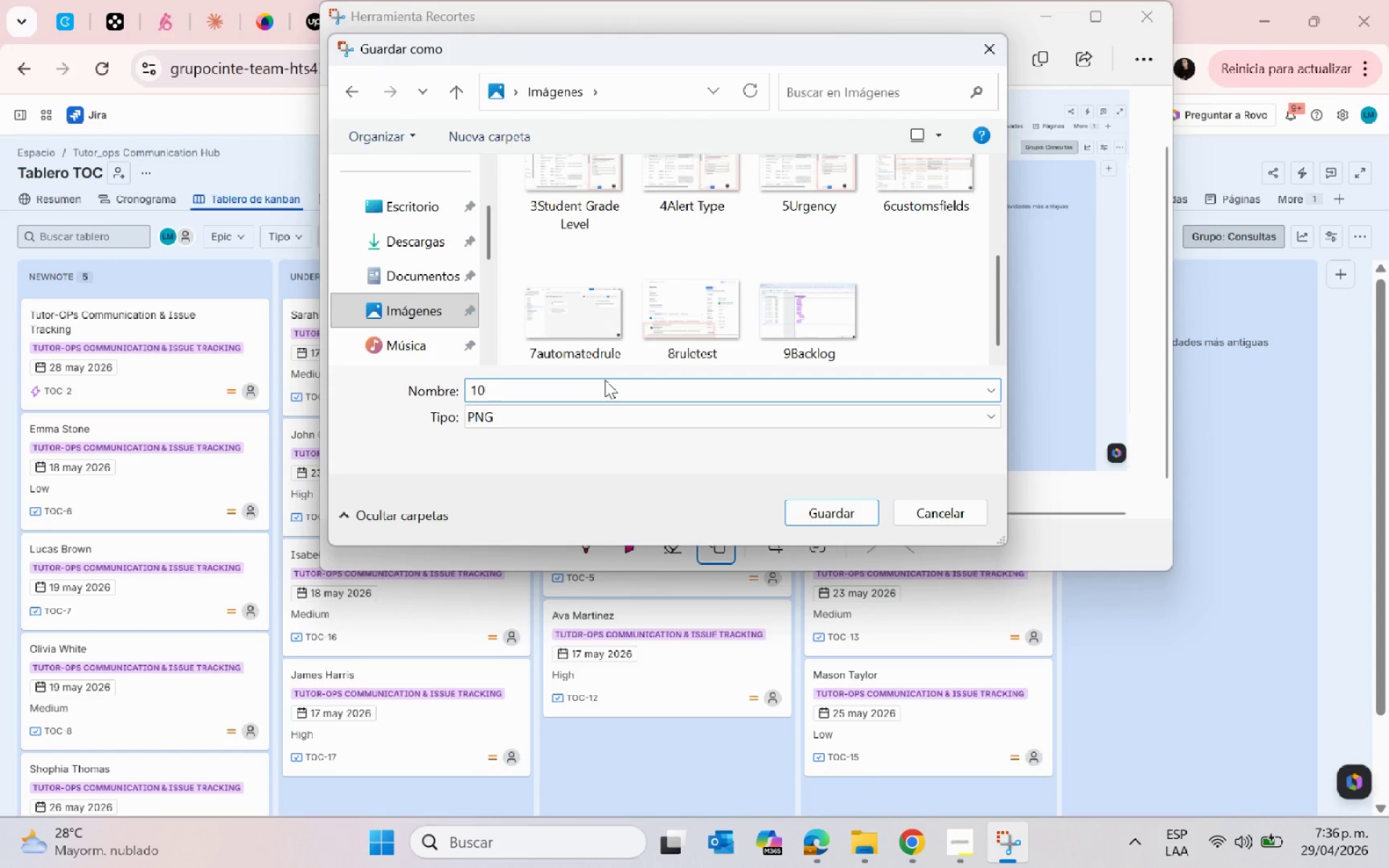 
type(KanbamBoard)
 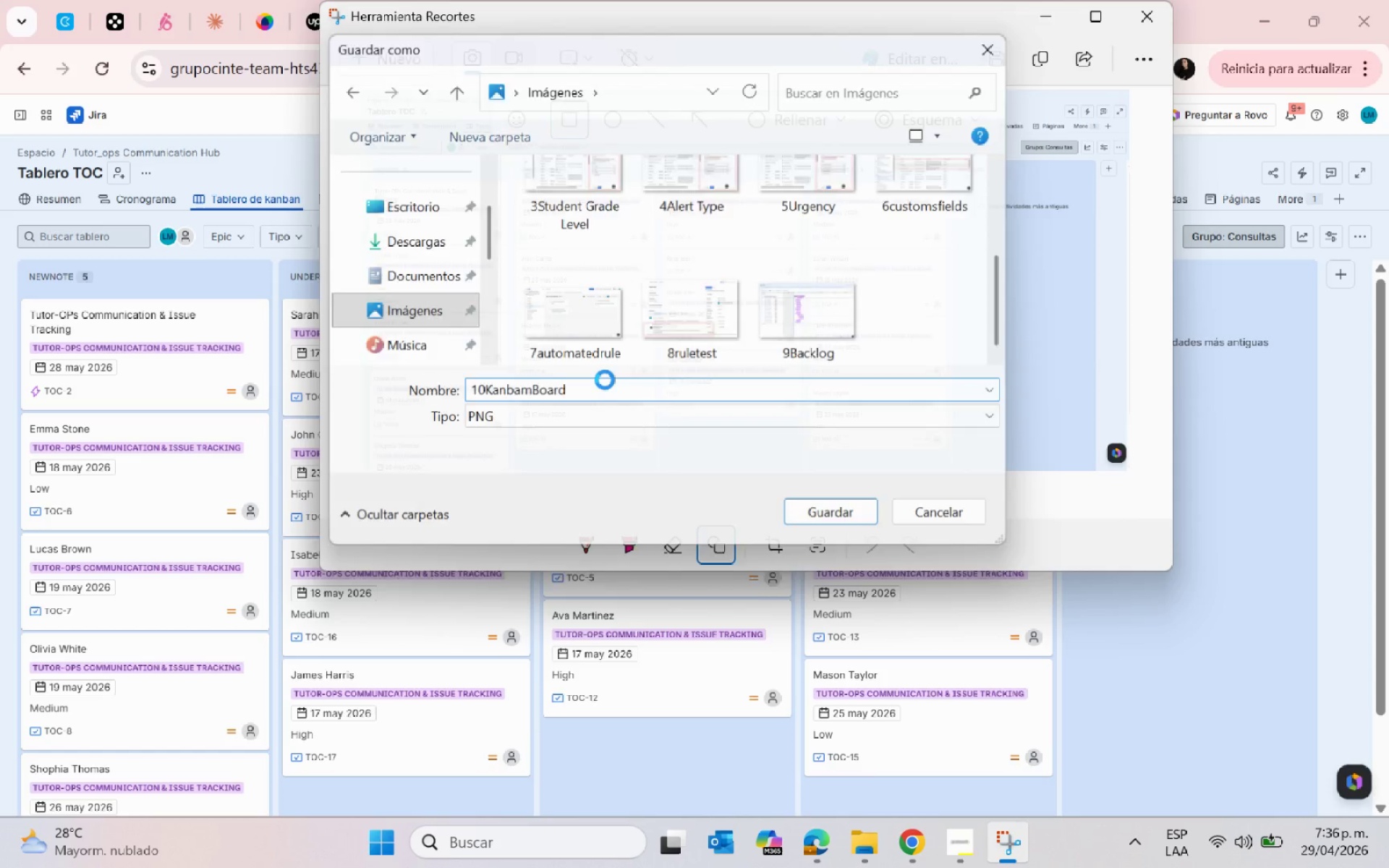 
key(Enter)
 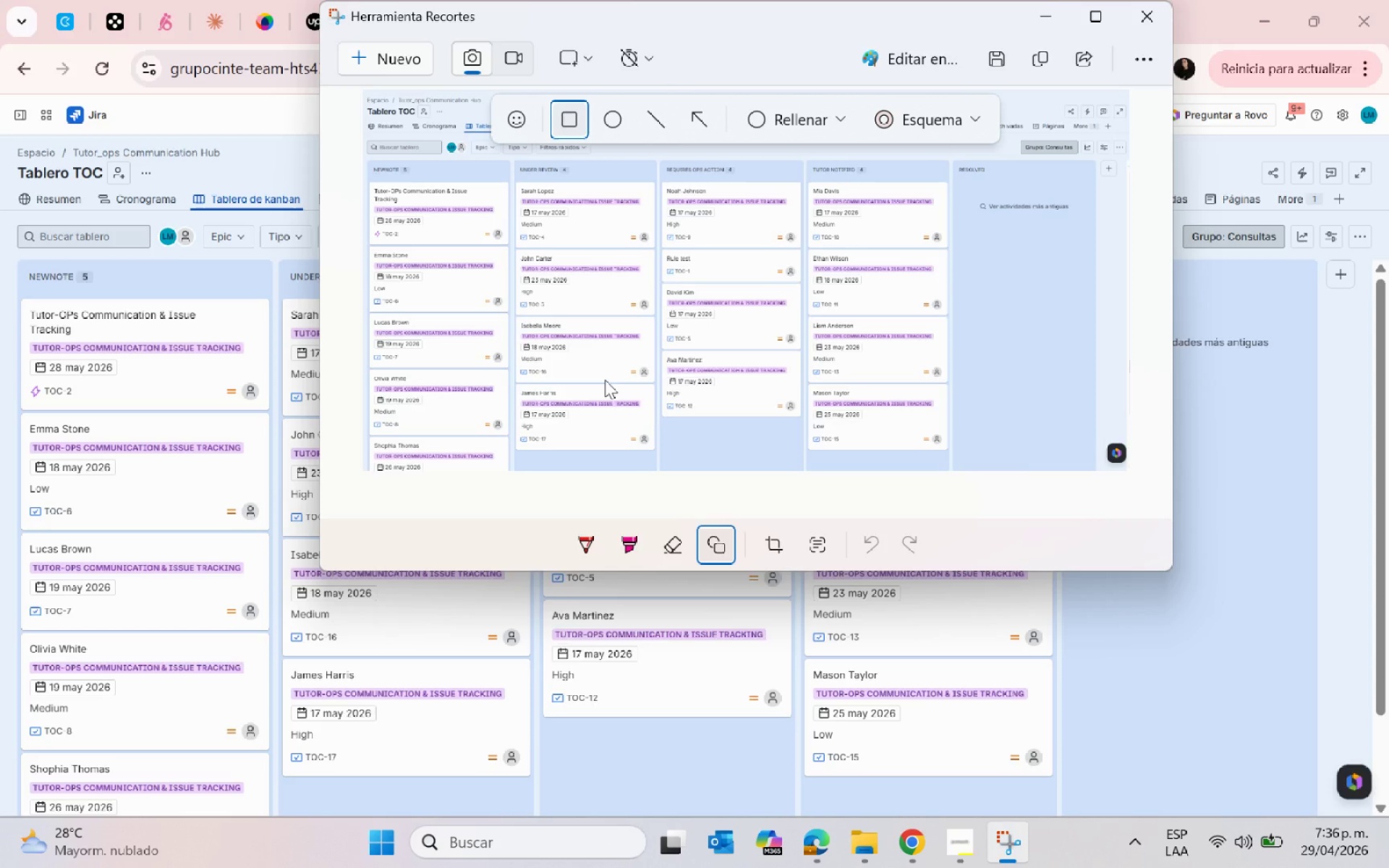 
wait(9.59)
 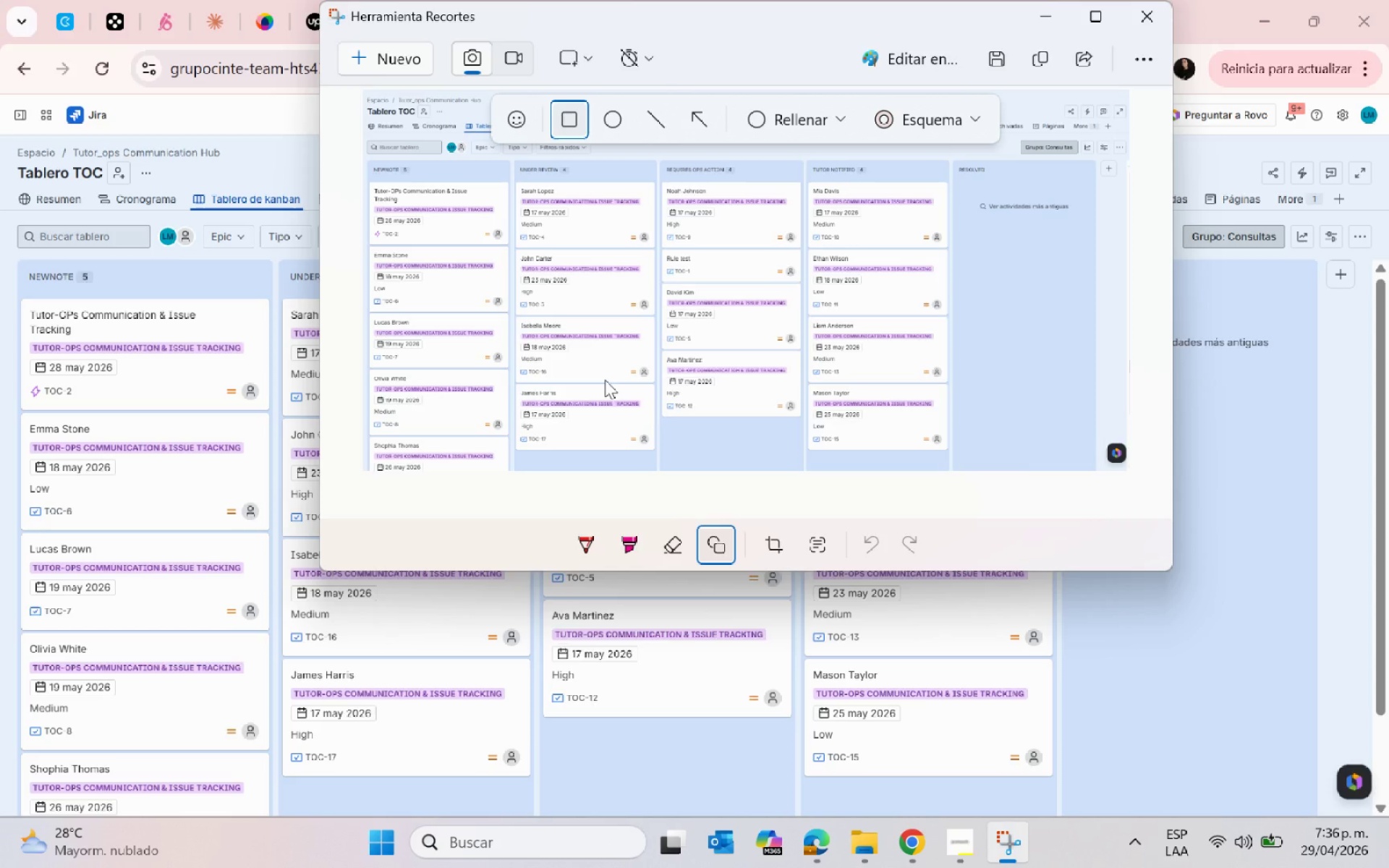 
left_click([1293, 502])
 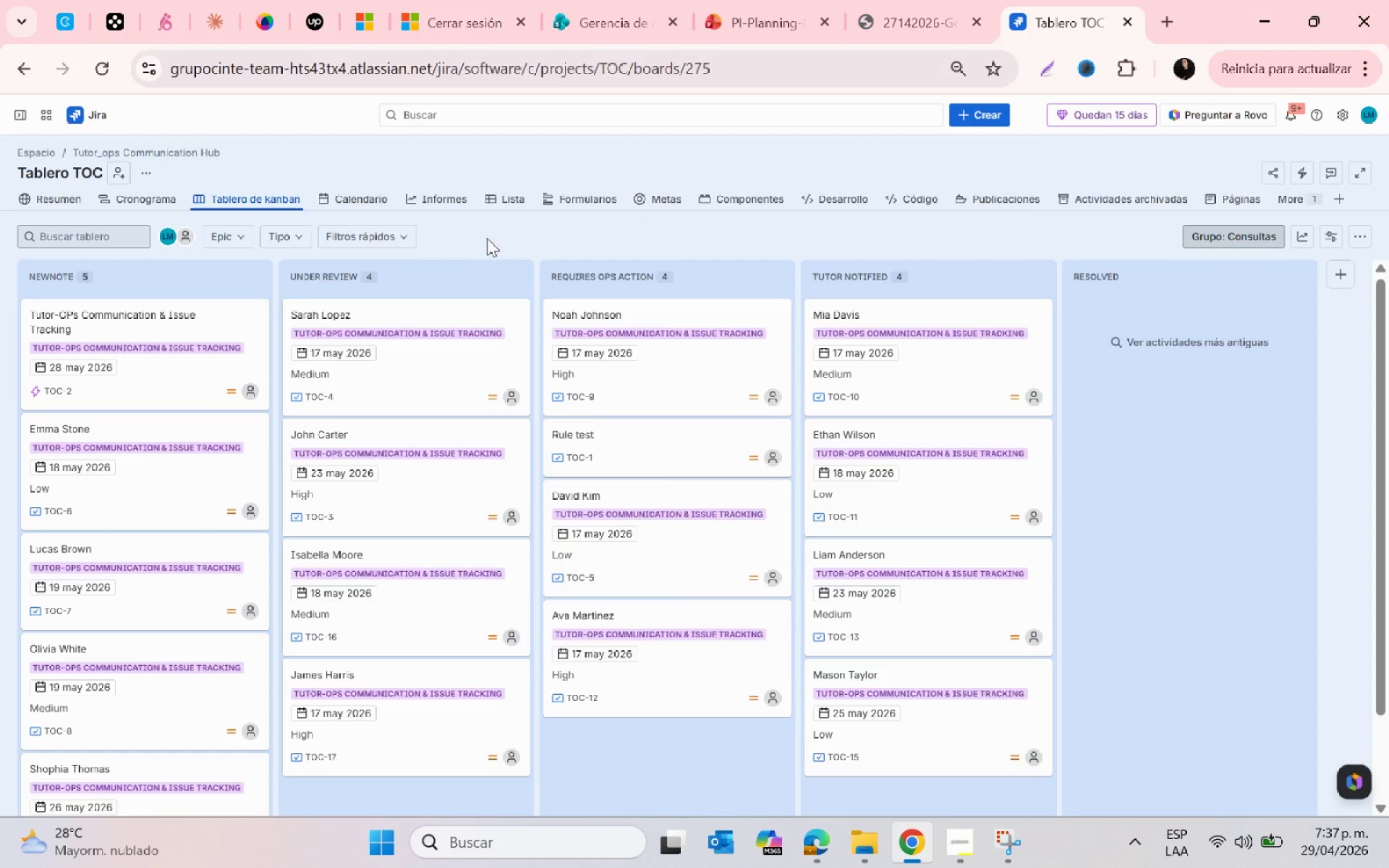 
left_click([368, 205])
 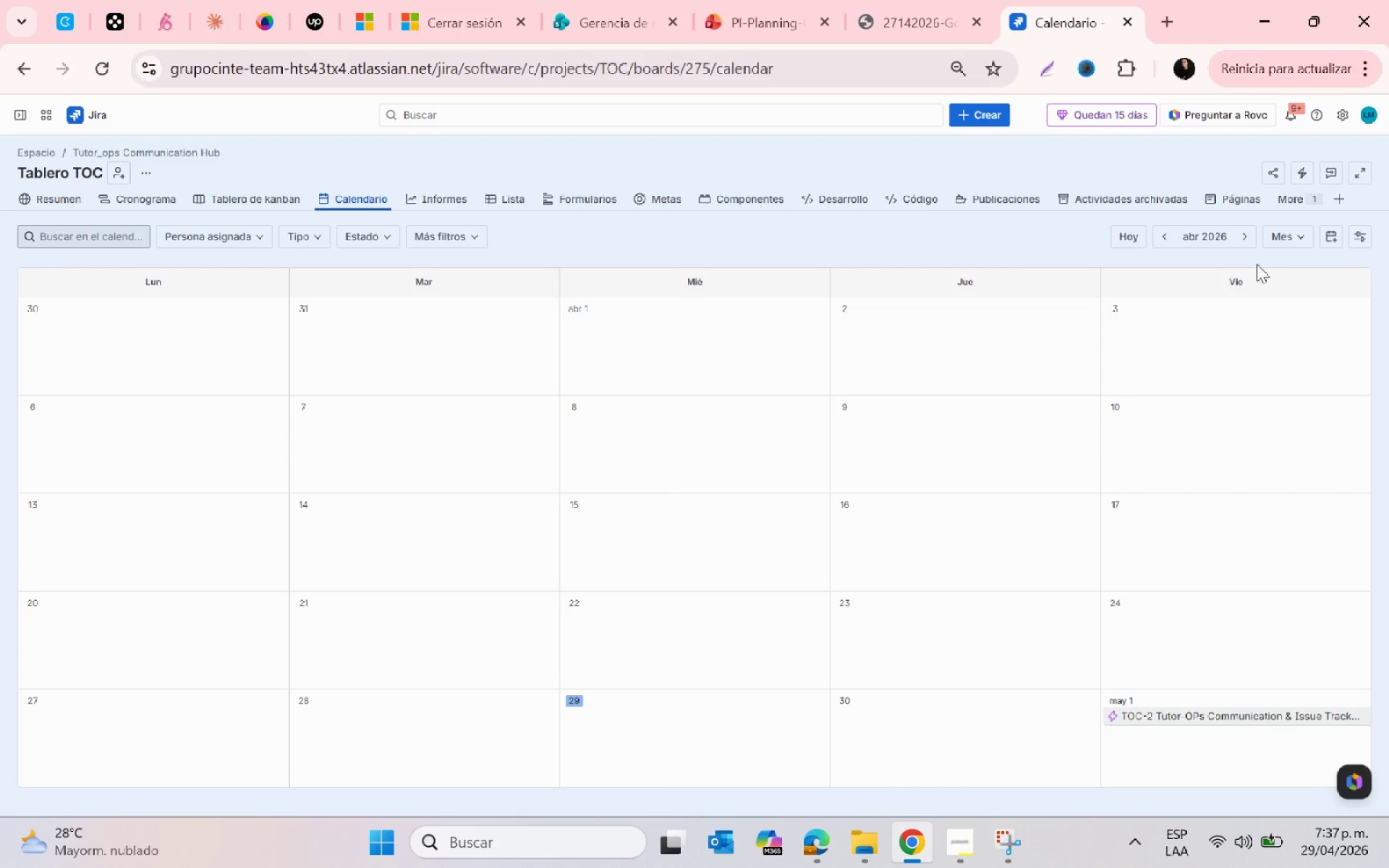 
left_click([1283, 237])
 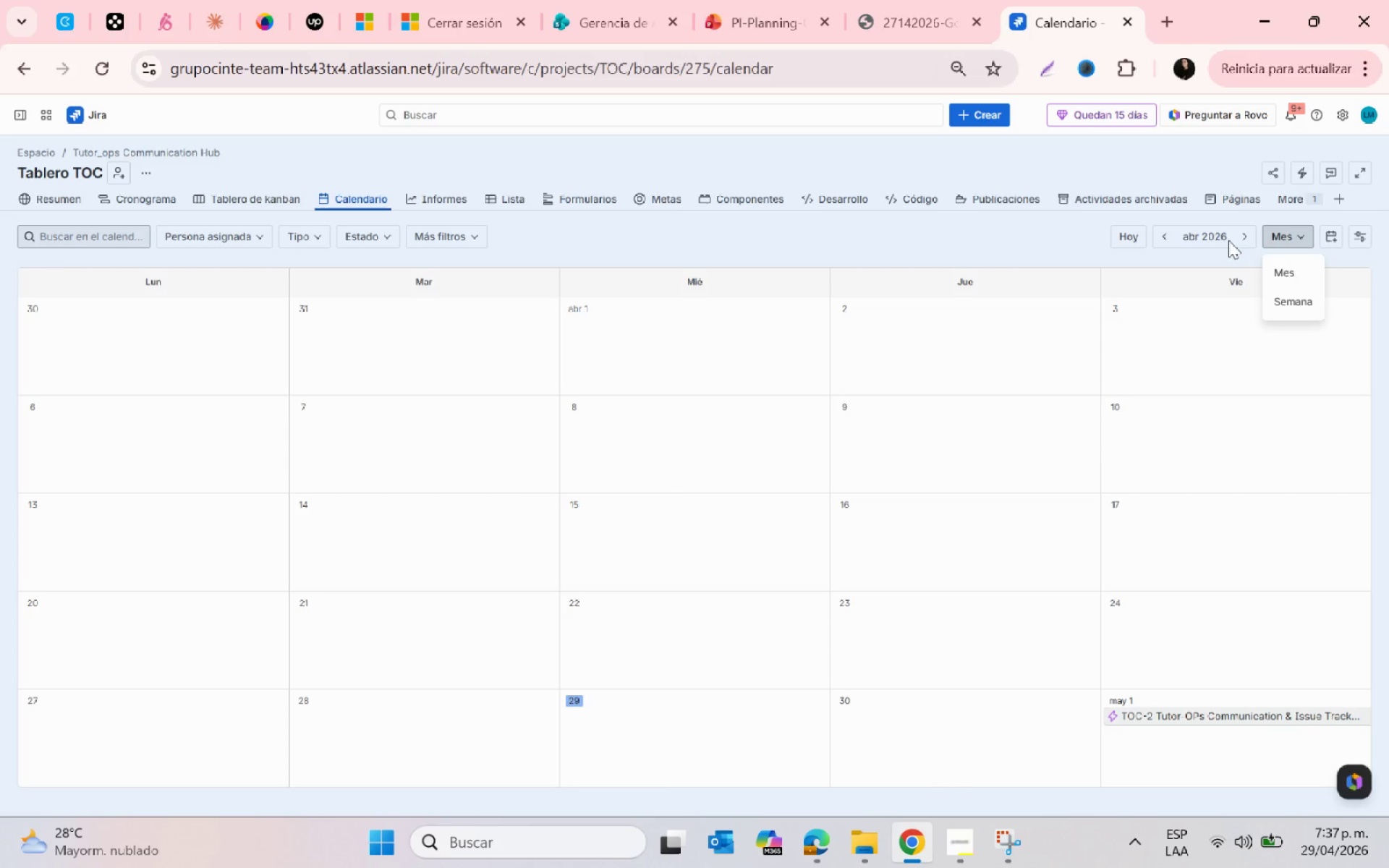 
left_click([1244, 239])
 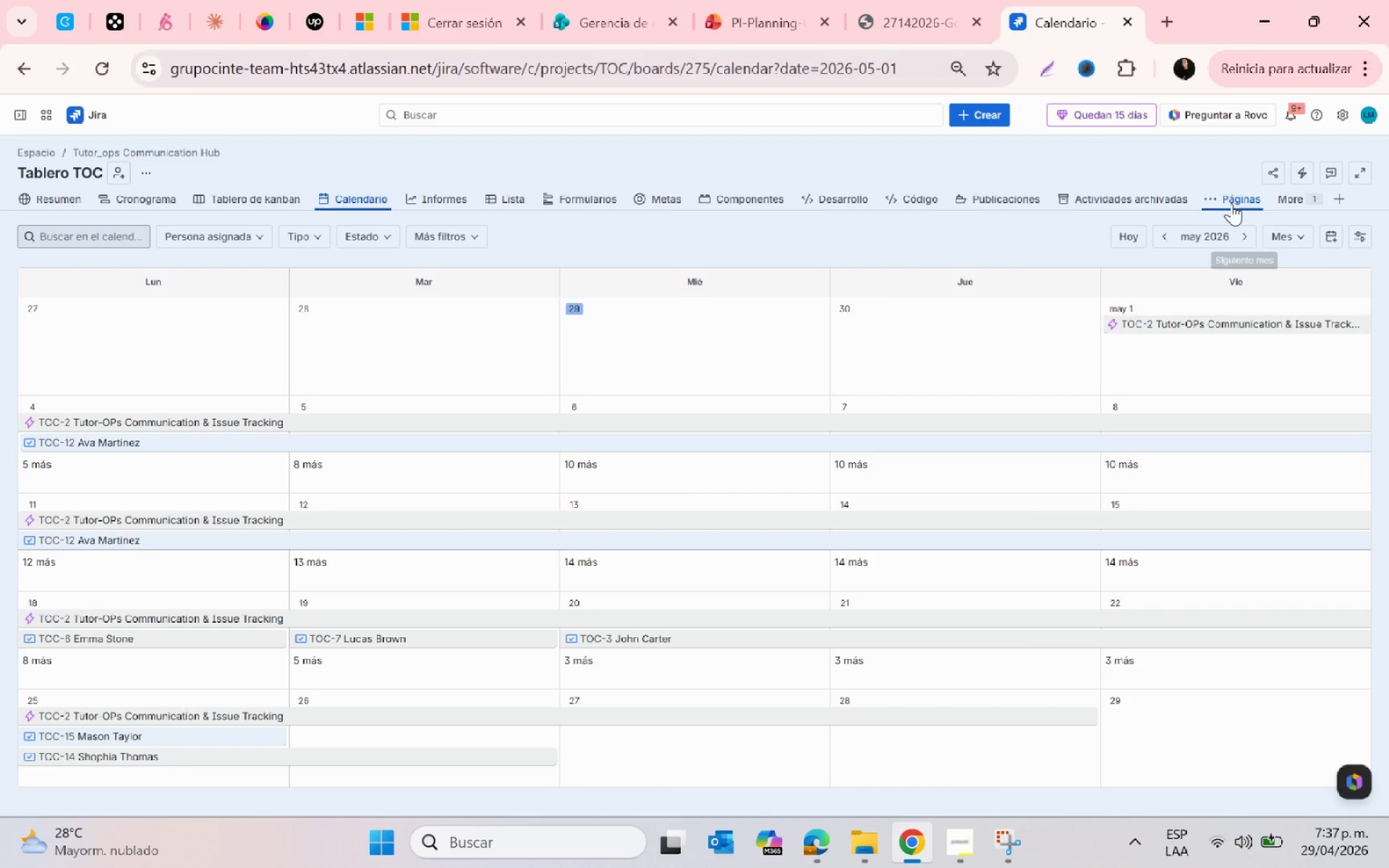 
left_click([1282, 237])
 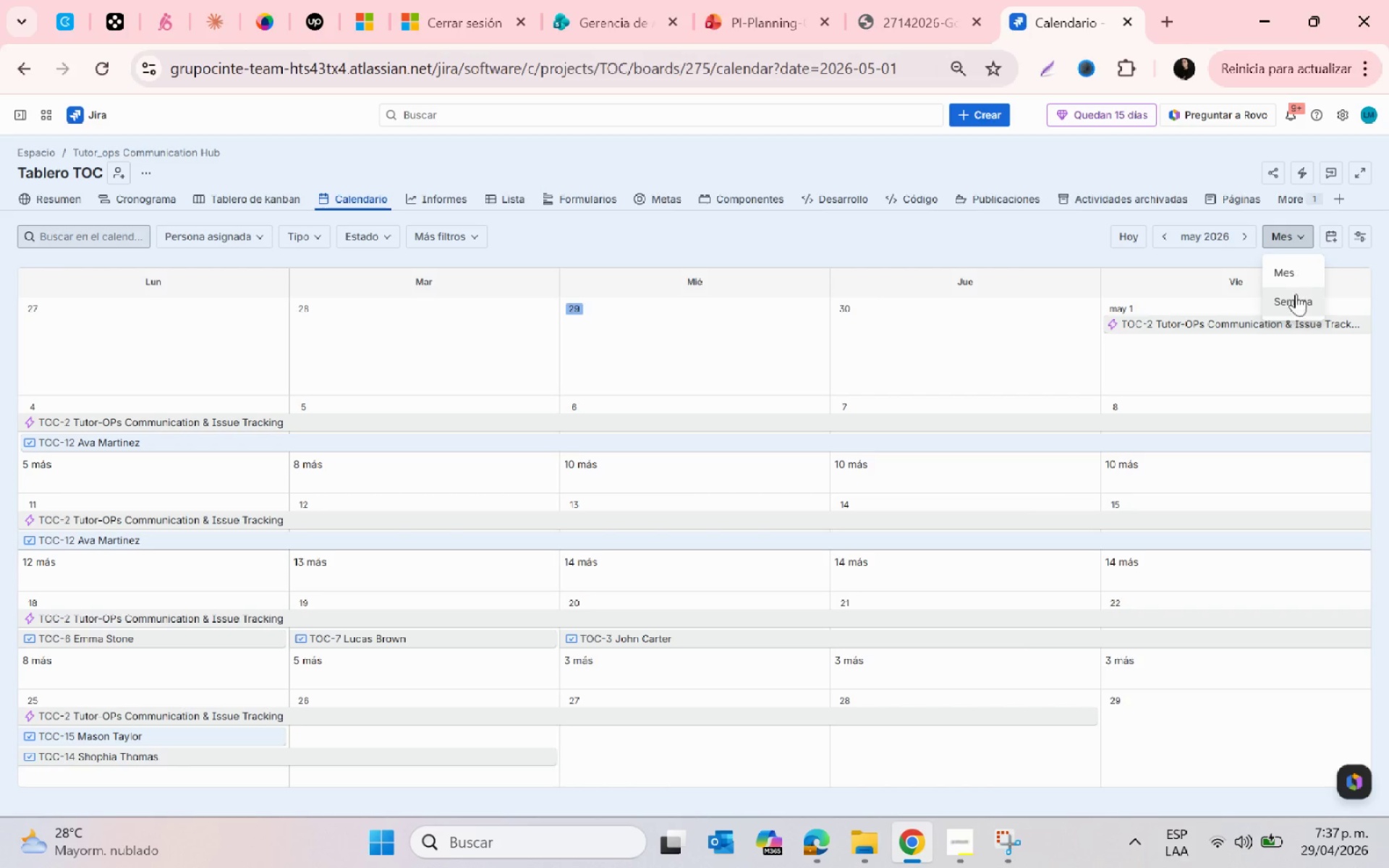 
left_click([1296, 300])
 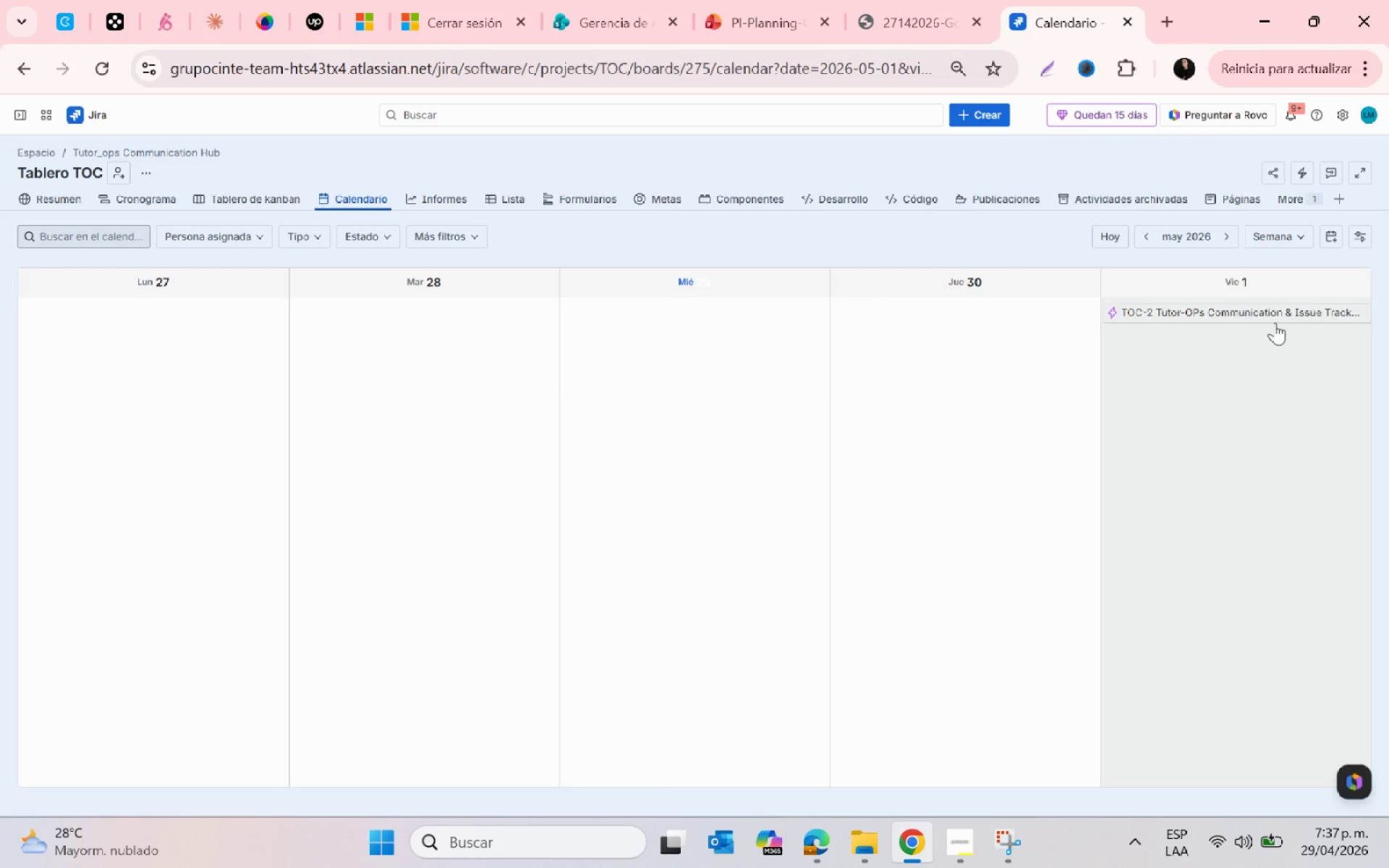 
left_click([1284, 229])
 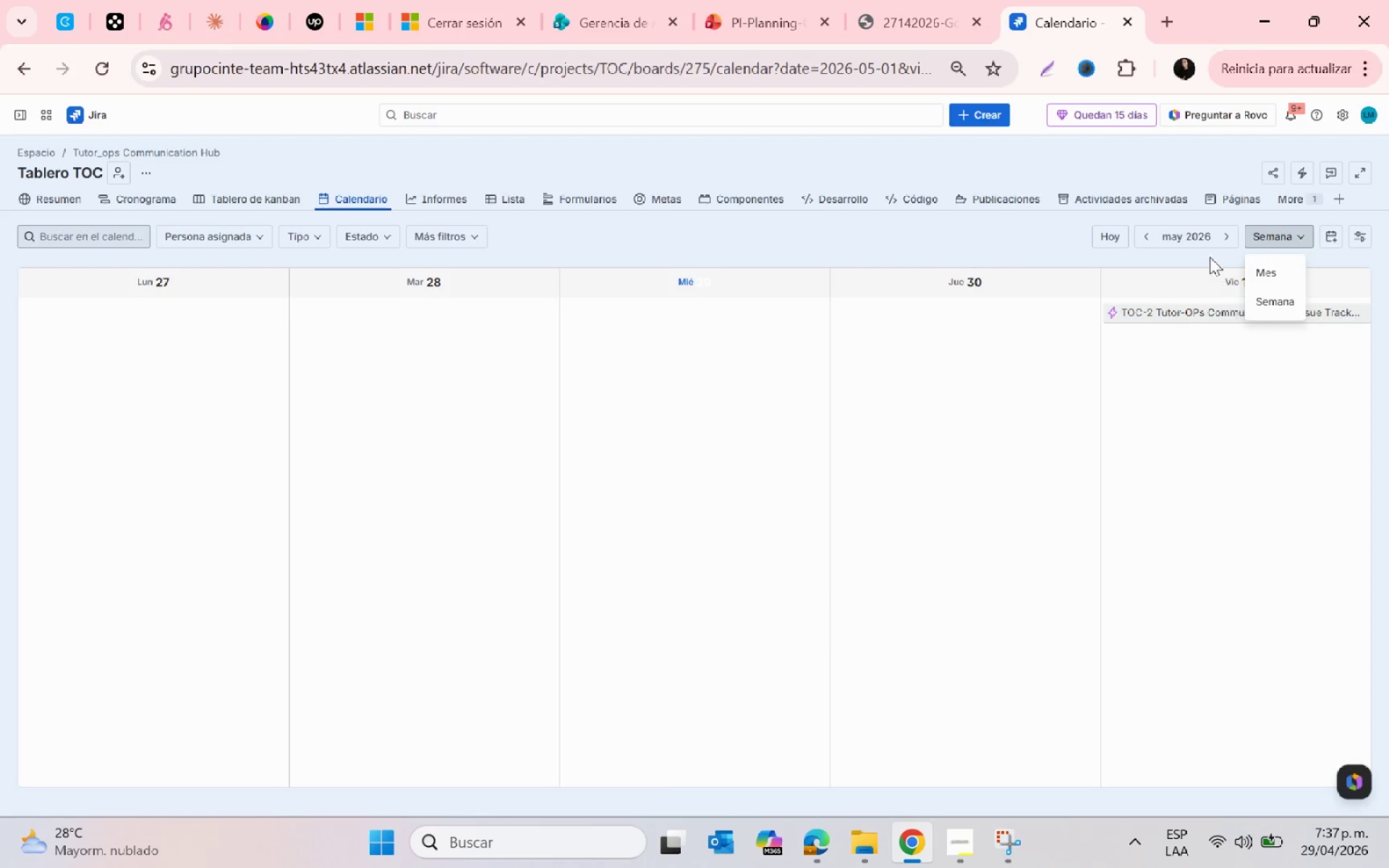 
left_click([1228, 232])
 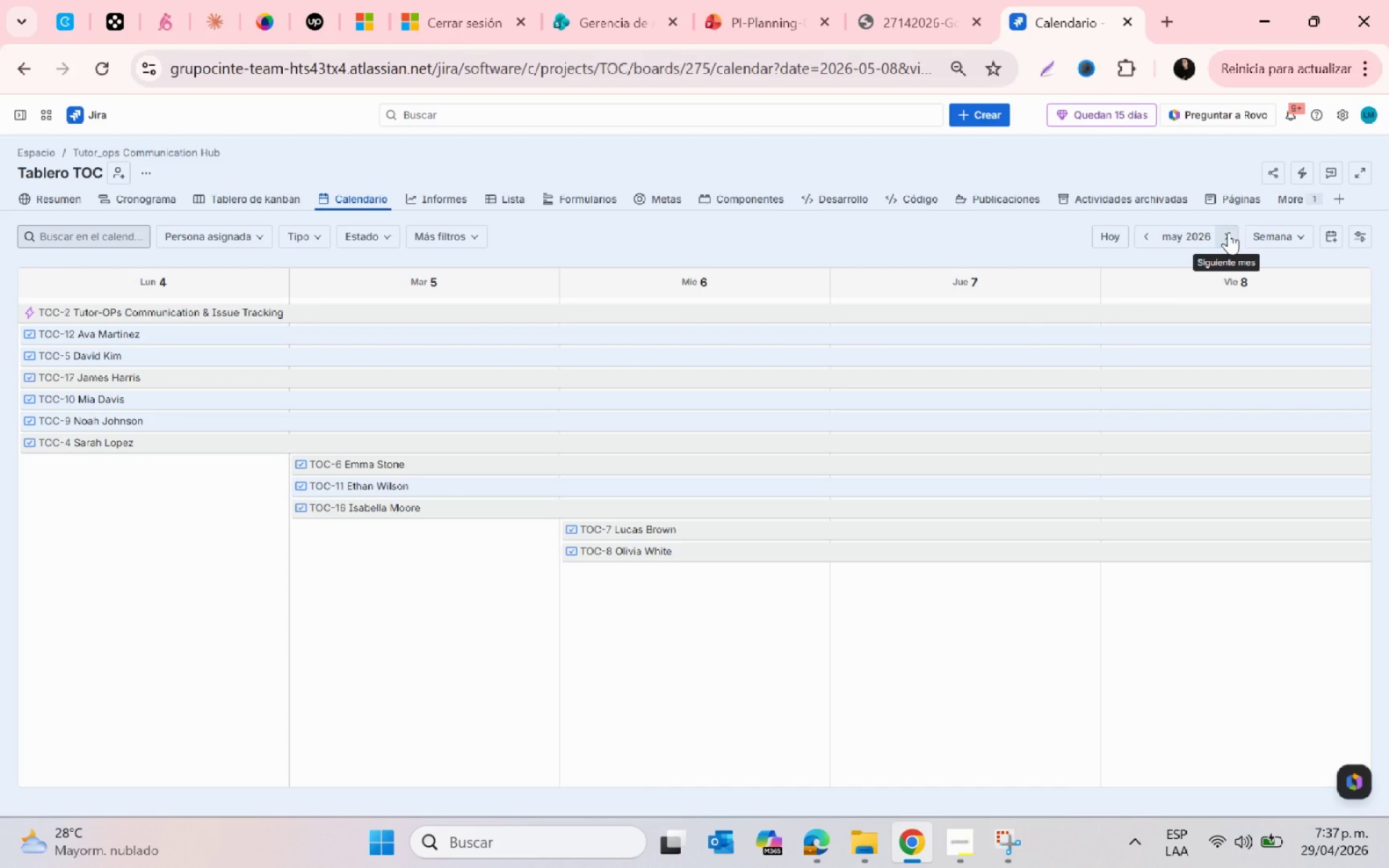 
left_click([1333, 242])
 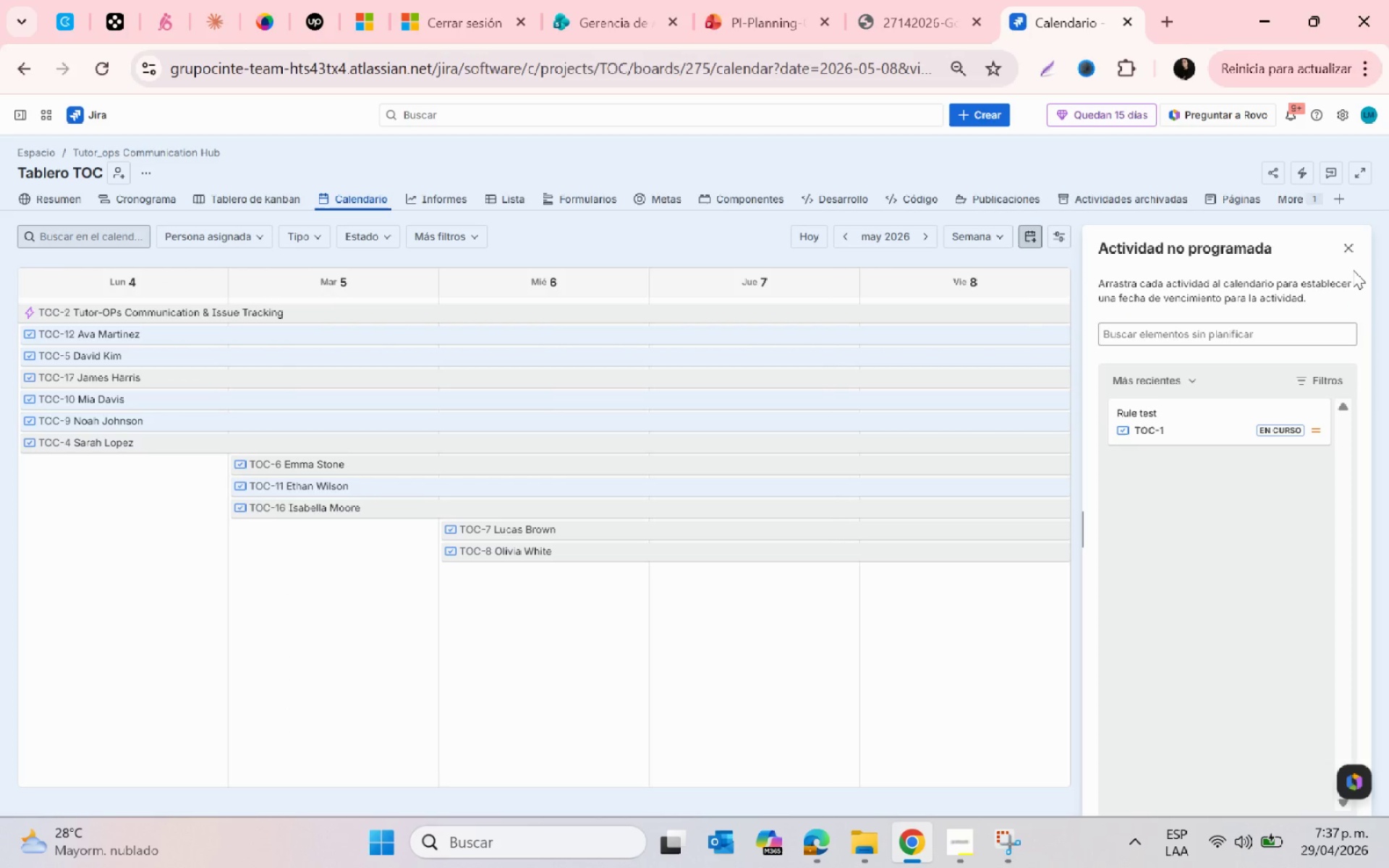 
left_click([1346, 252])
 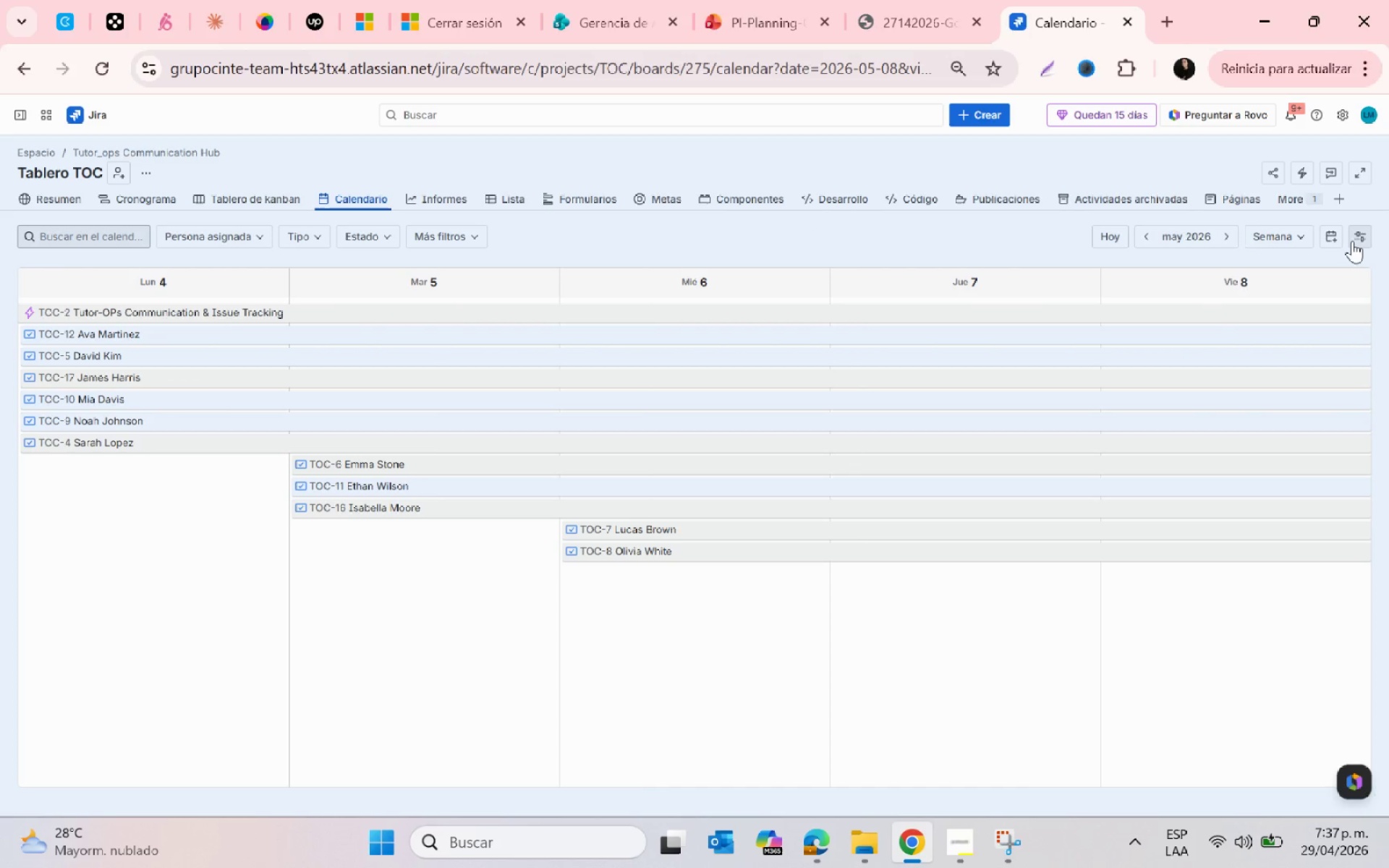 
left_click([1358, 237])
 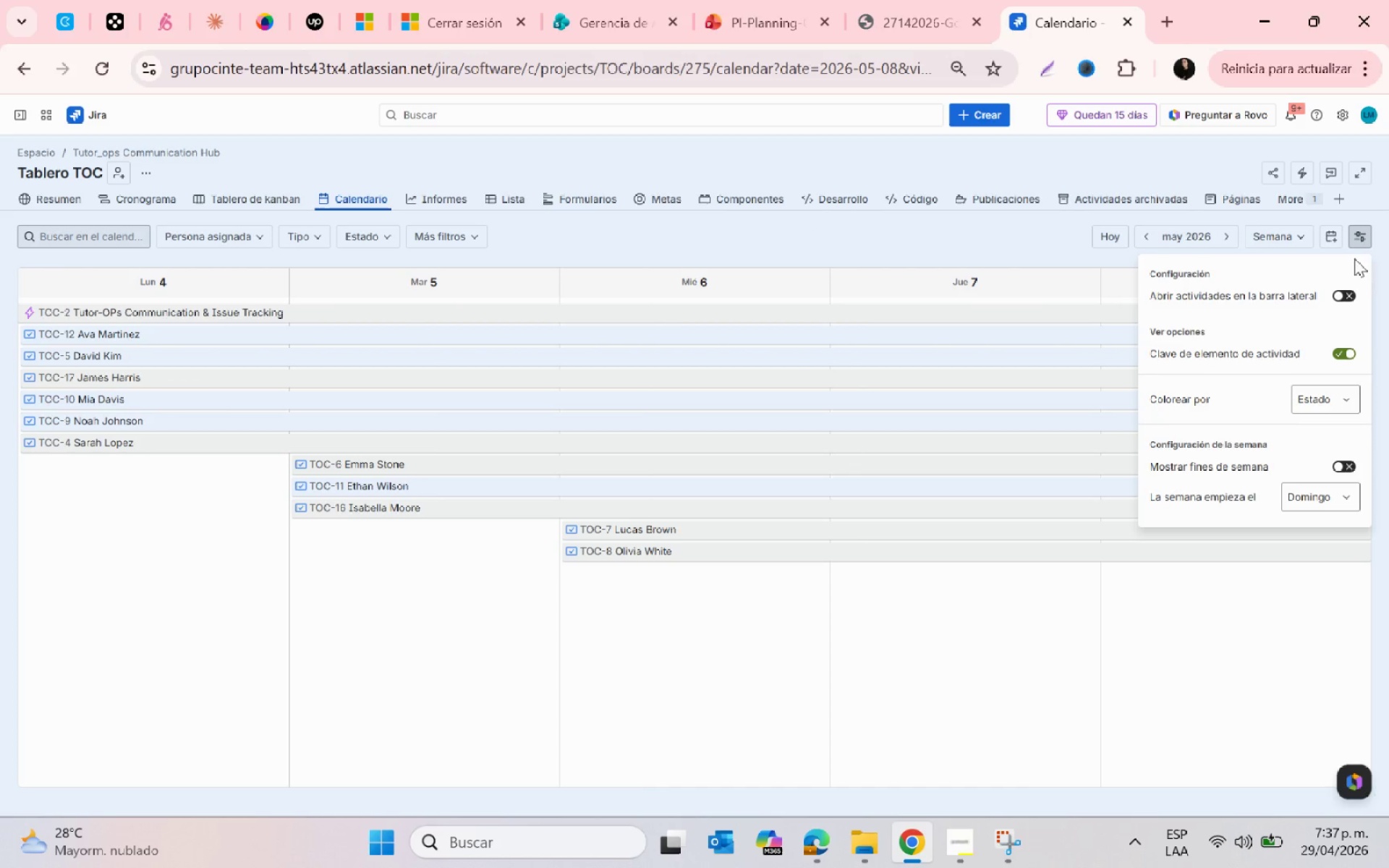 
left_click([1337, 297])
 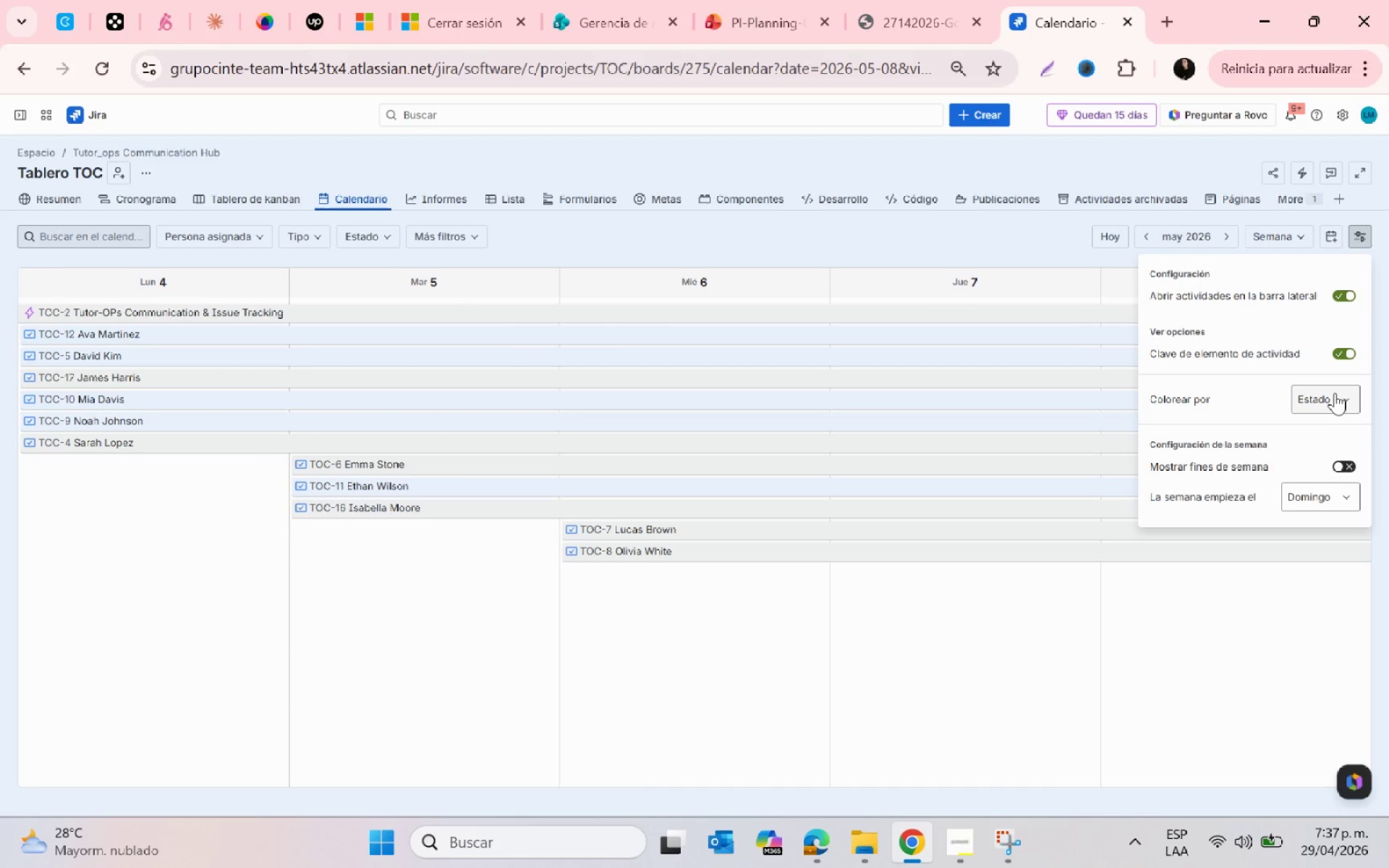 
left_click([1335, 393])
 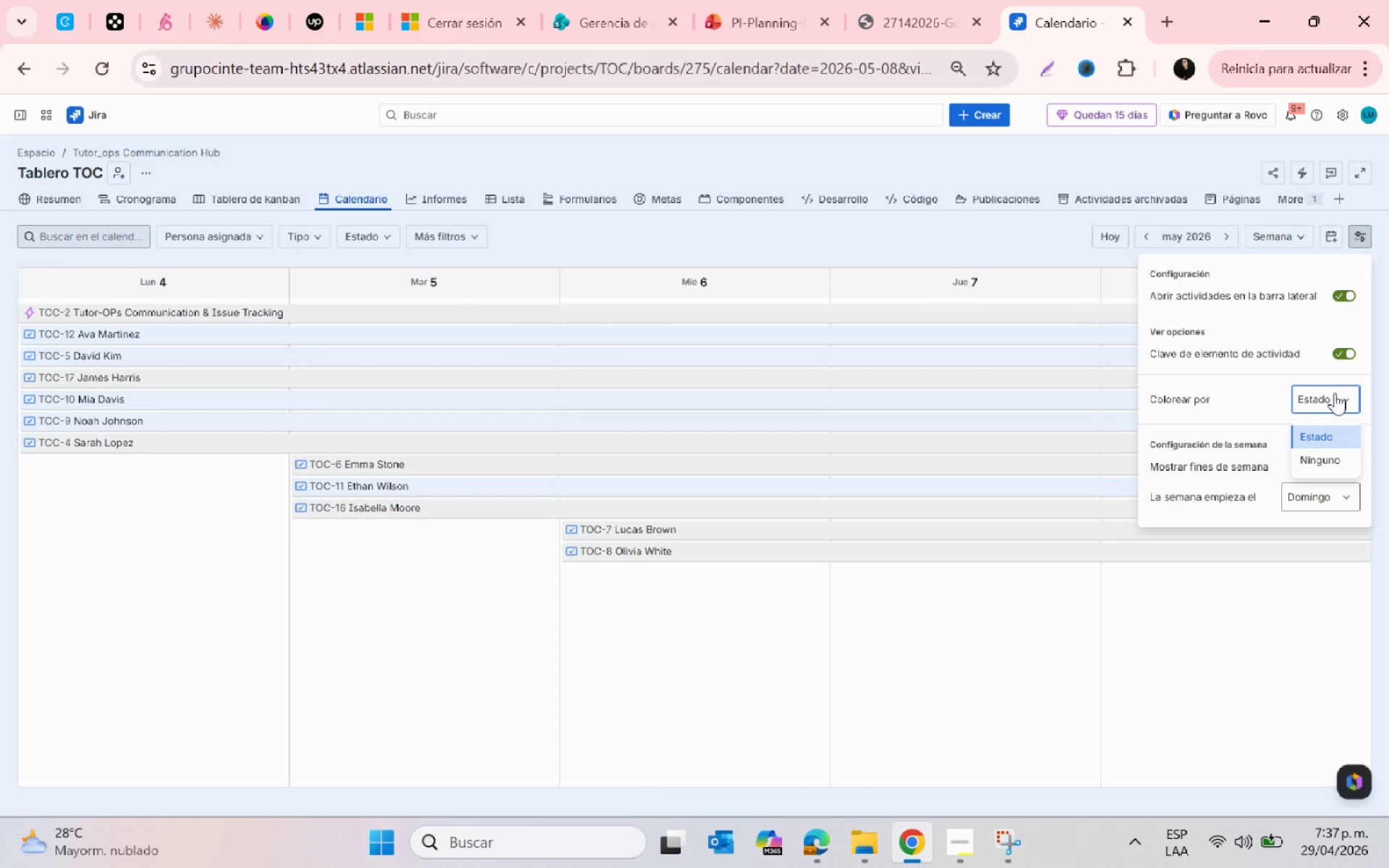 
left_click([1335, 393])
 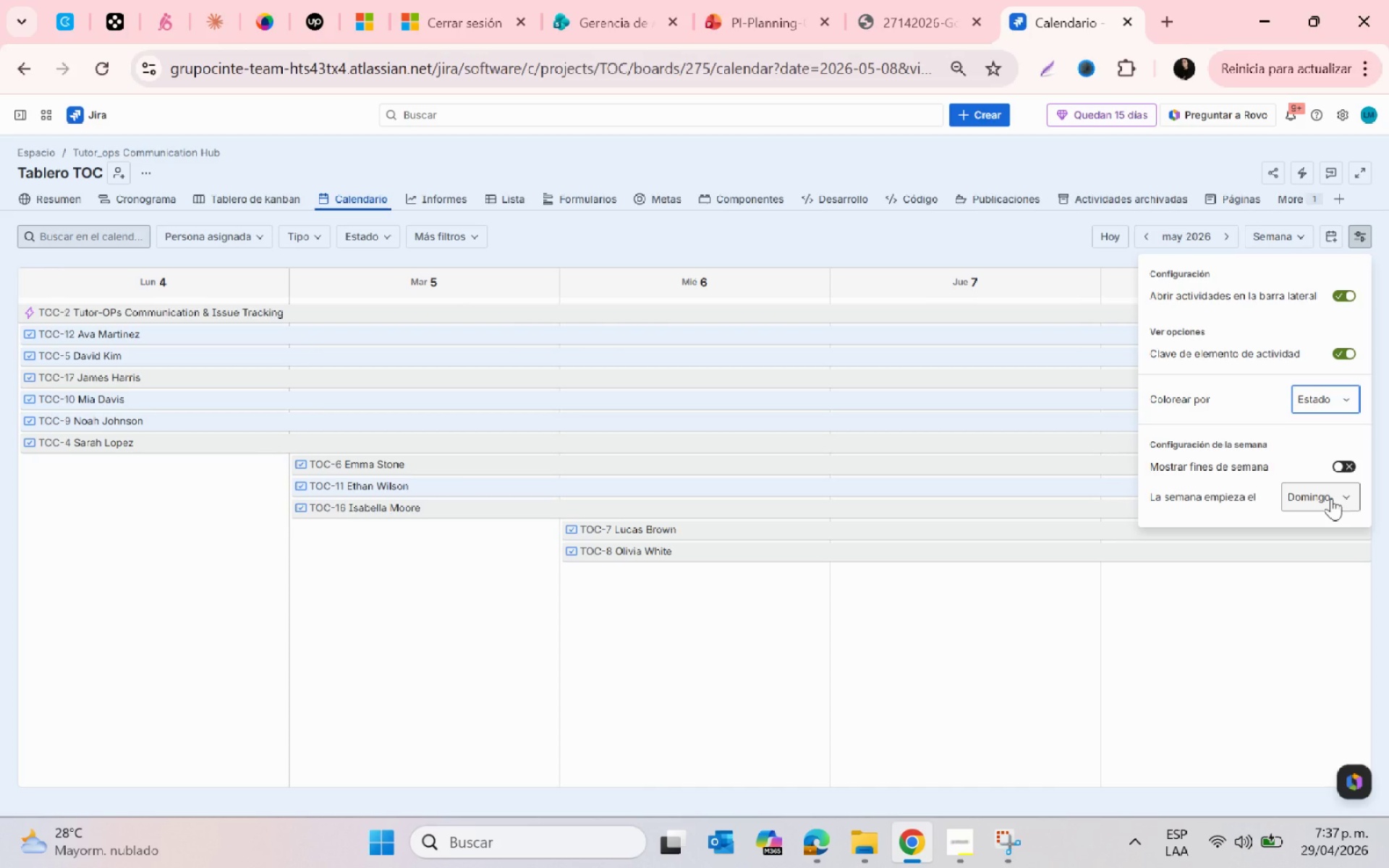 
left_click([1037, 243])
 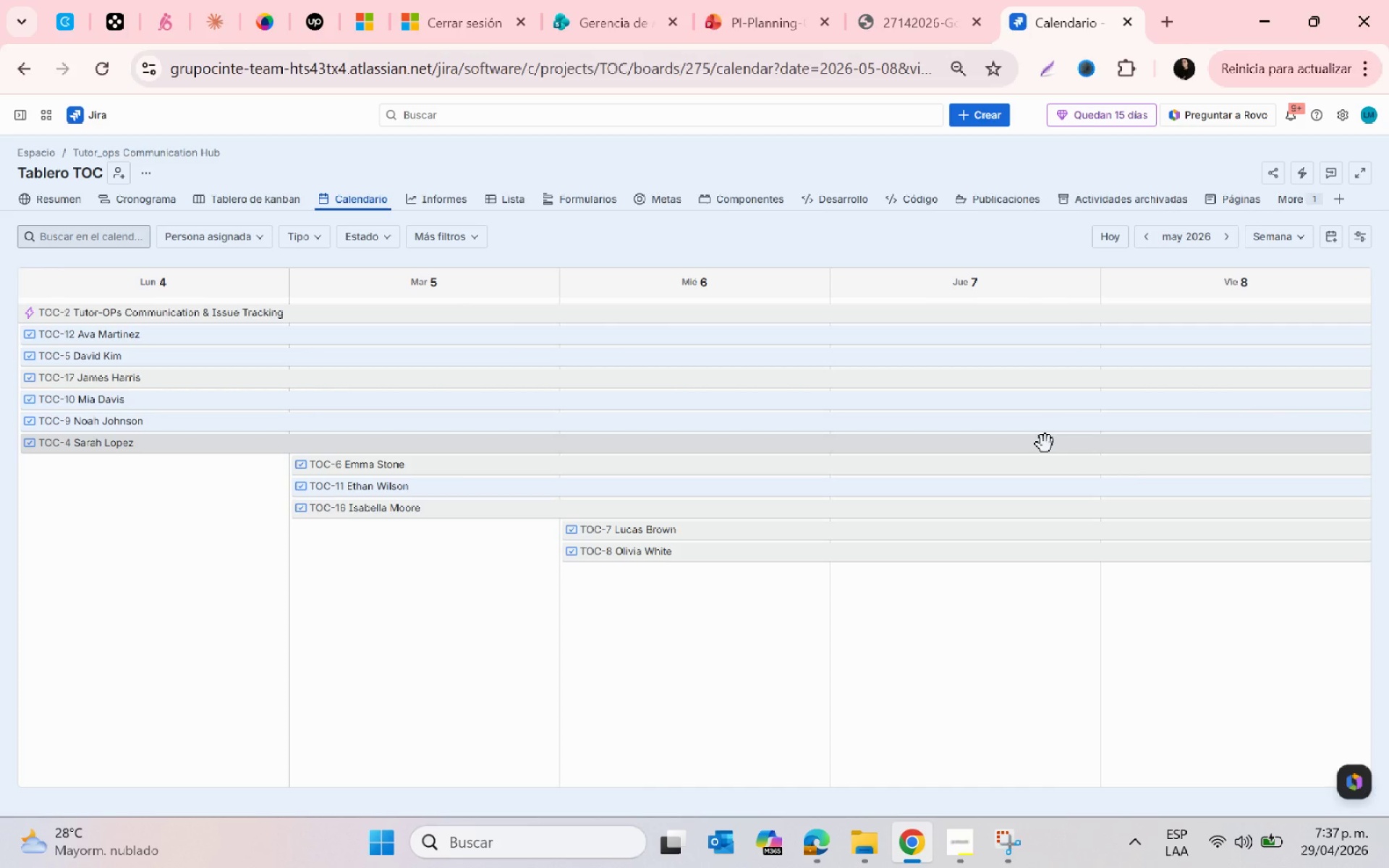 
key(Control+ControlLeft)
 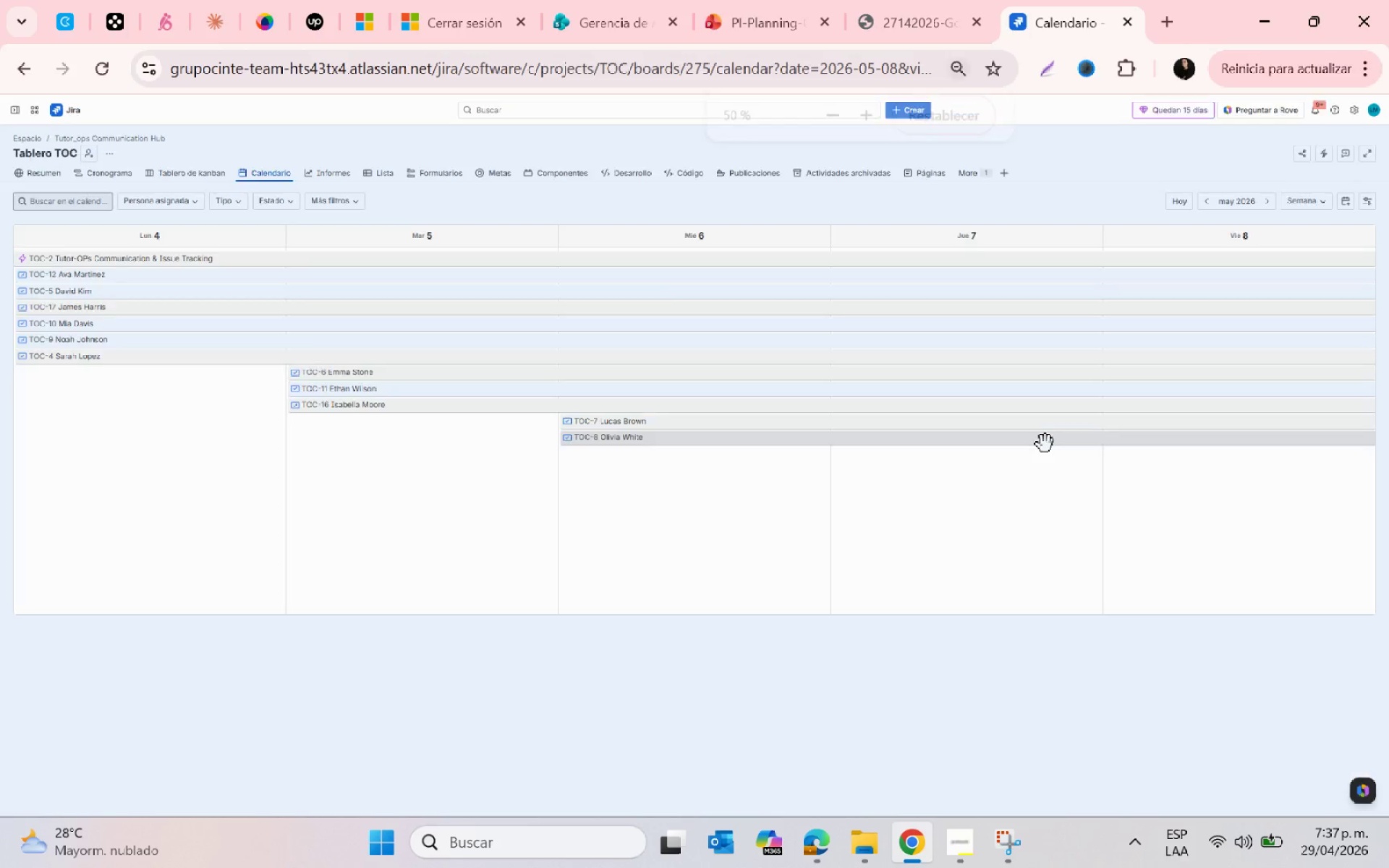 
scroll: coordinate [1045, 444], scroll_direction: down, amount: 1.0
 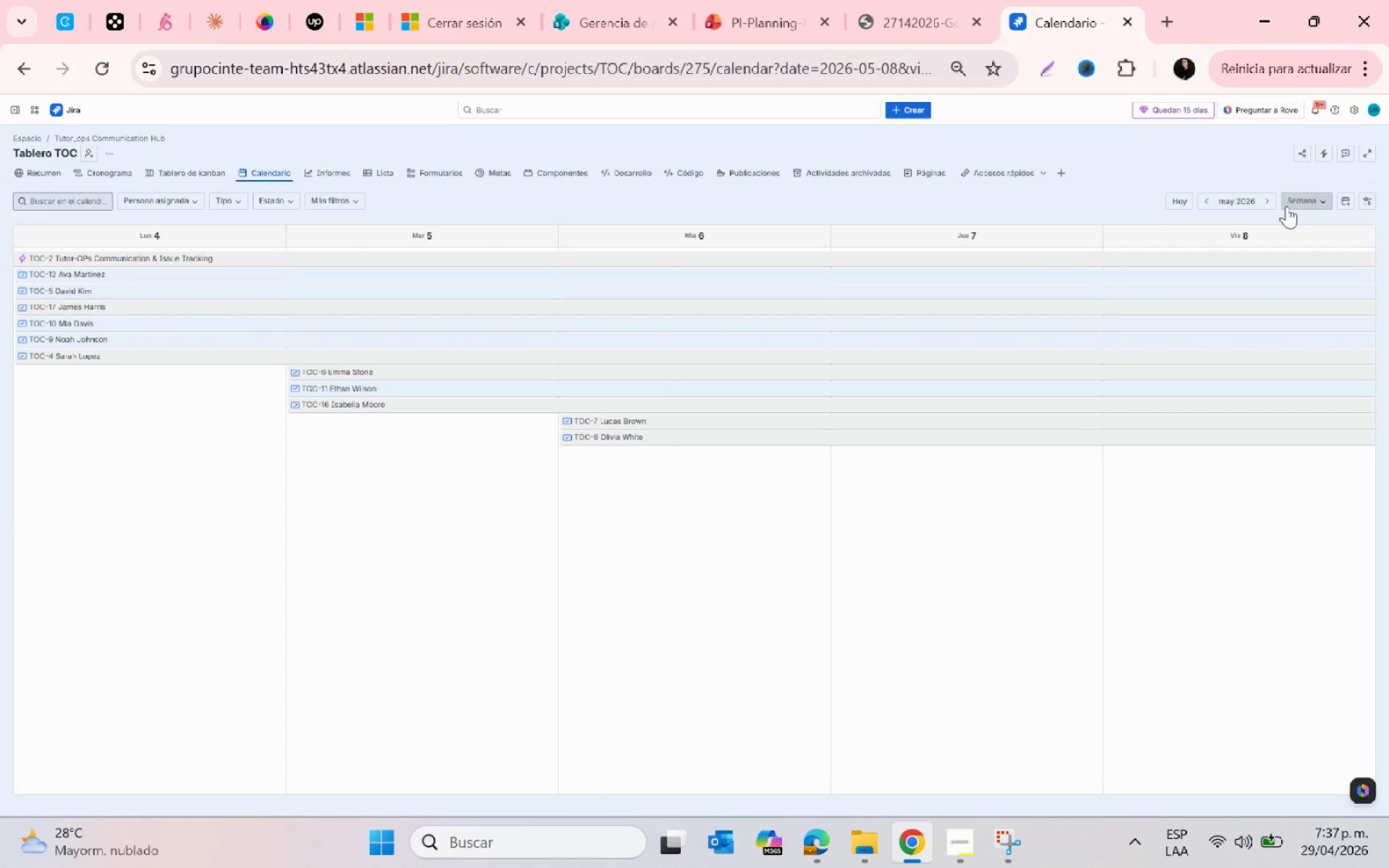 
left_click([1345, 202])
 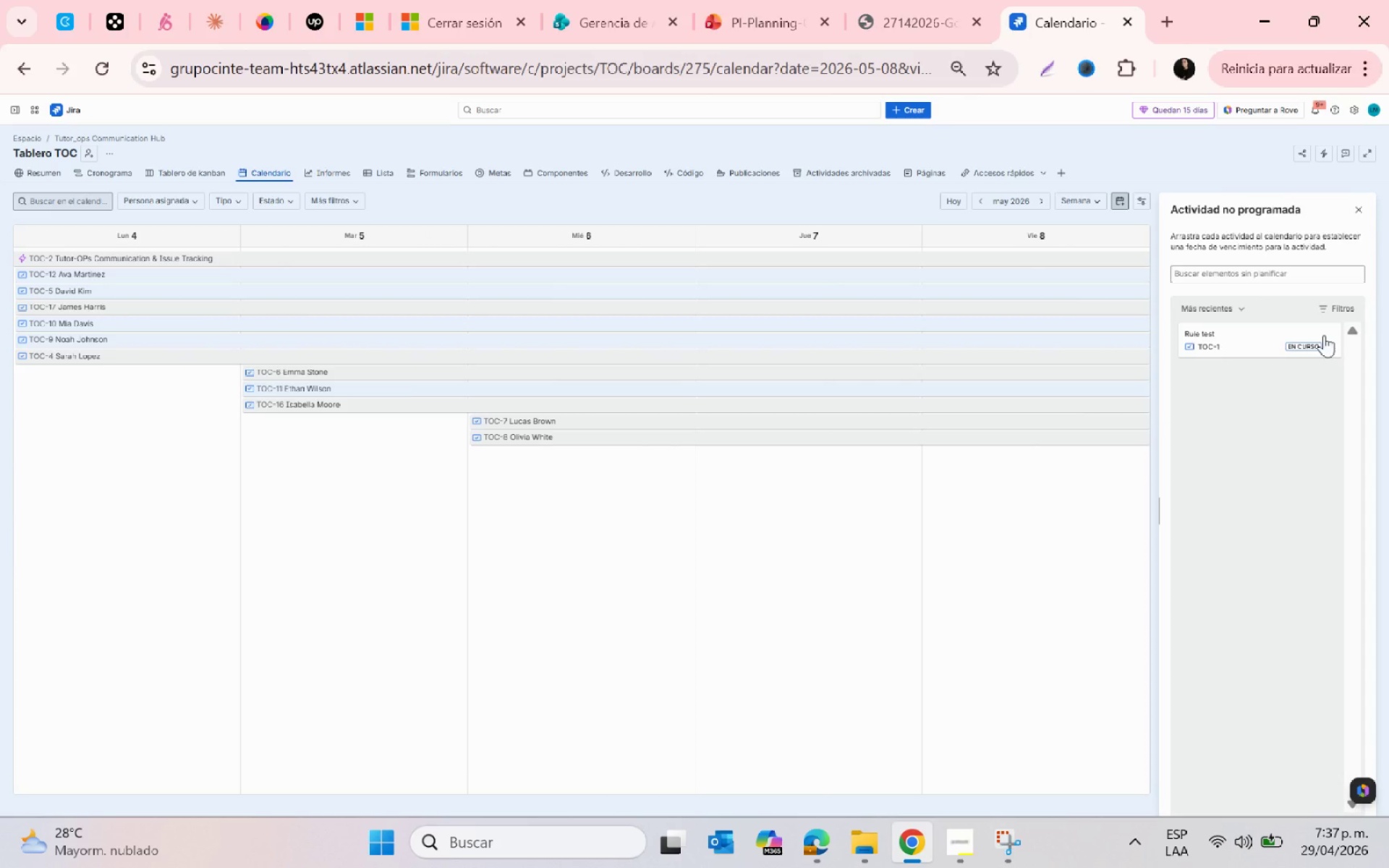 
scroll: coordinate [1320, 421], scroll_direction: down, amount: 5.0
 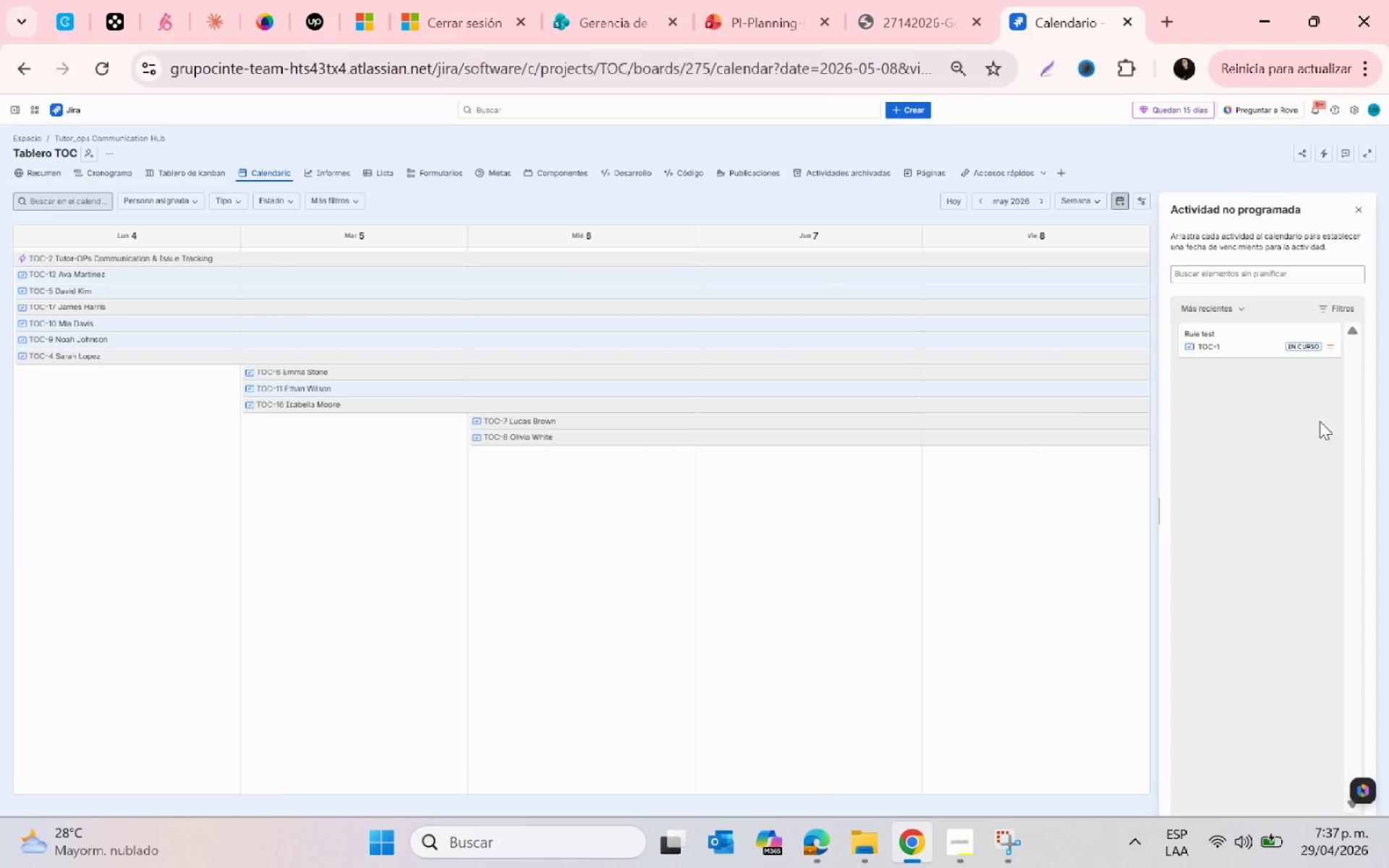 
scroll: coordinate [1320, 421], scroll_direction: up, amount: 2.0
 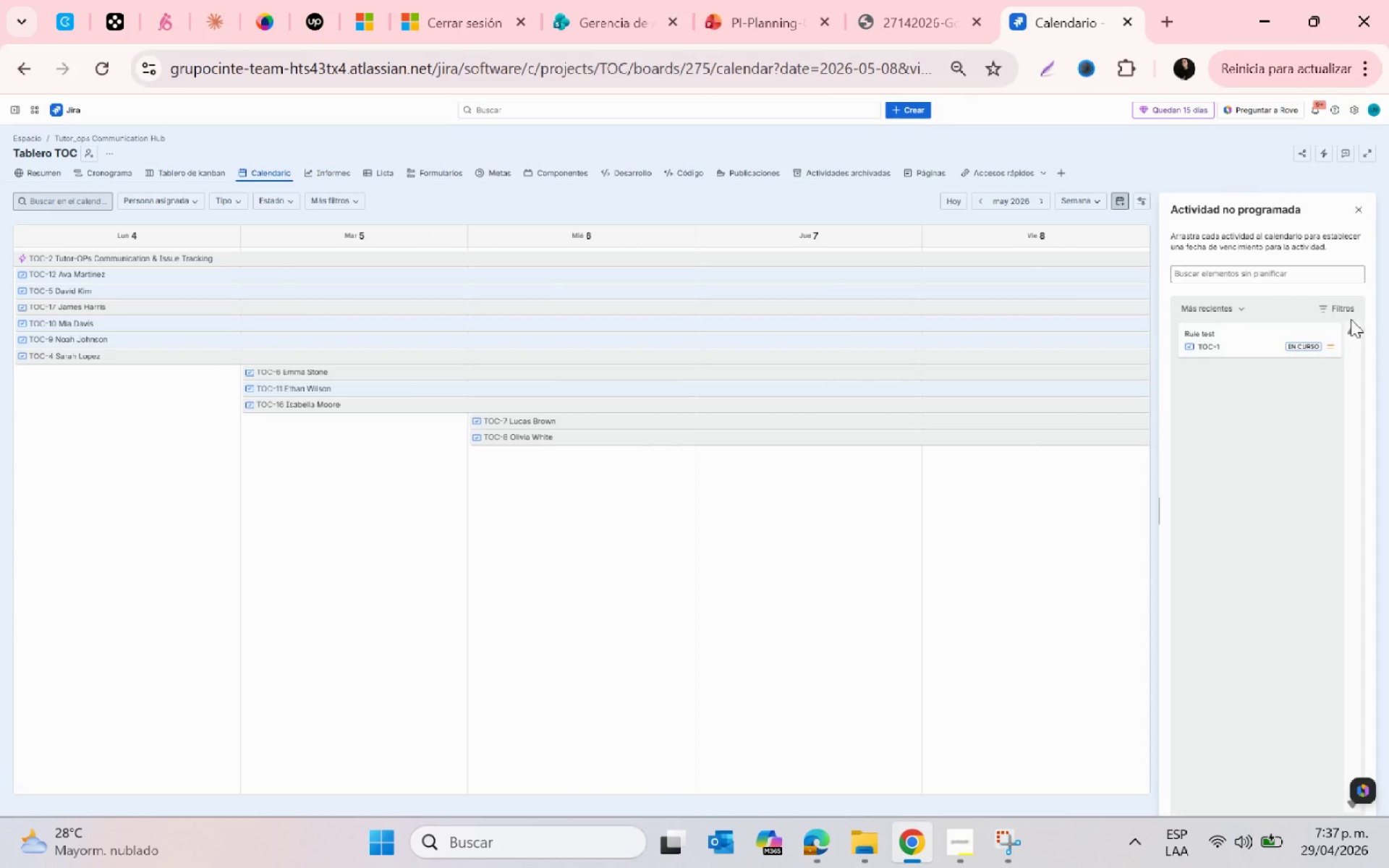 
left_click([1352, 216])
 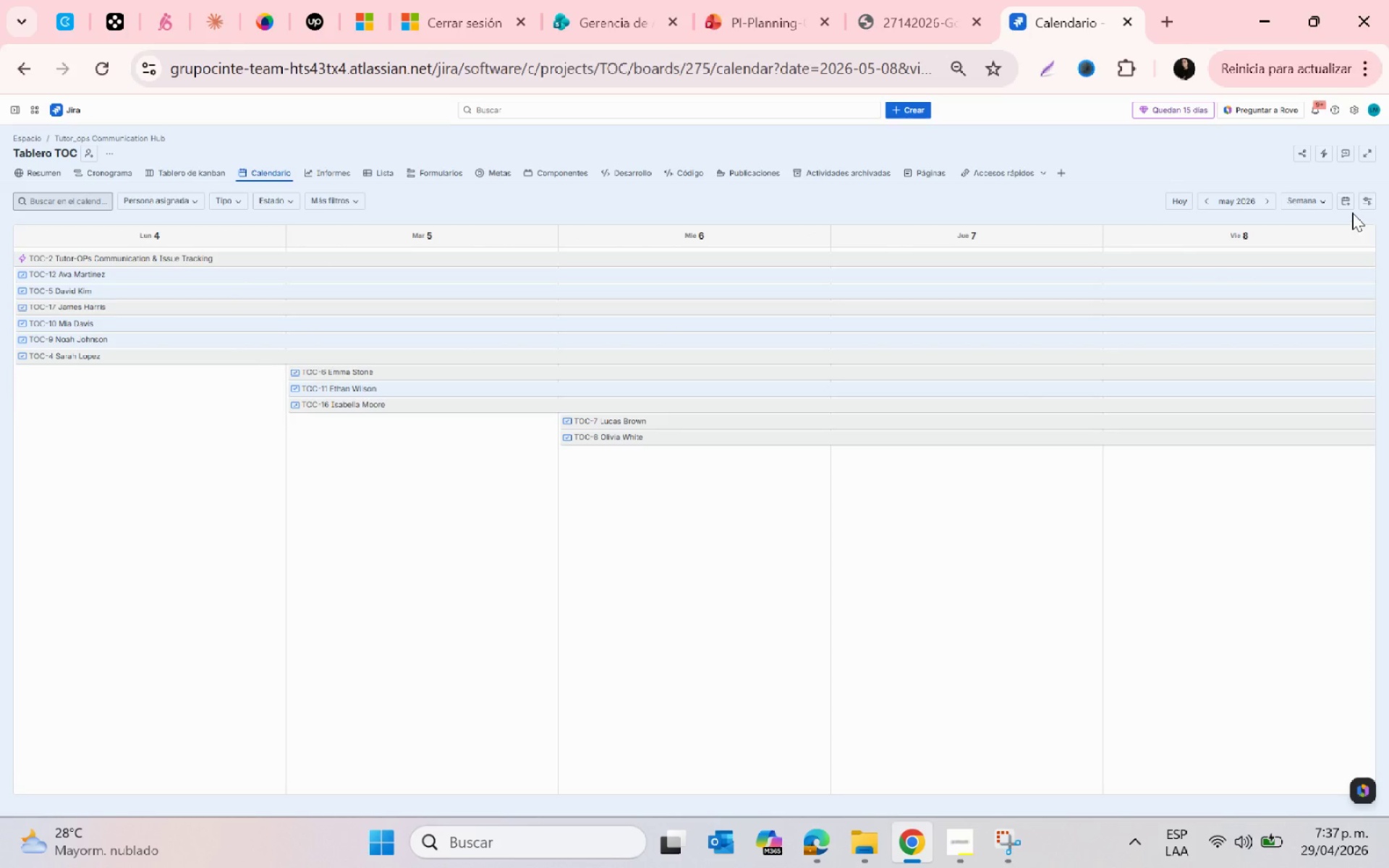 
left_click([1362, 157])
 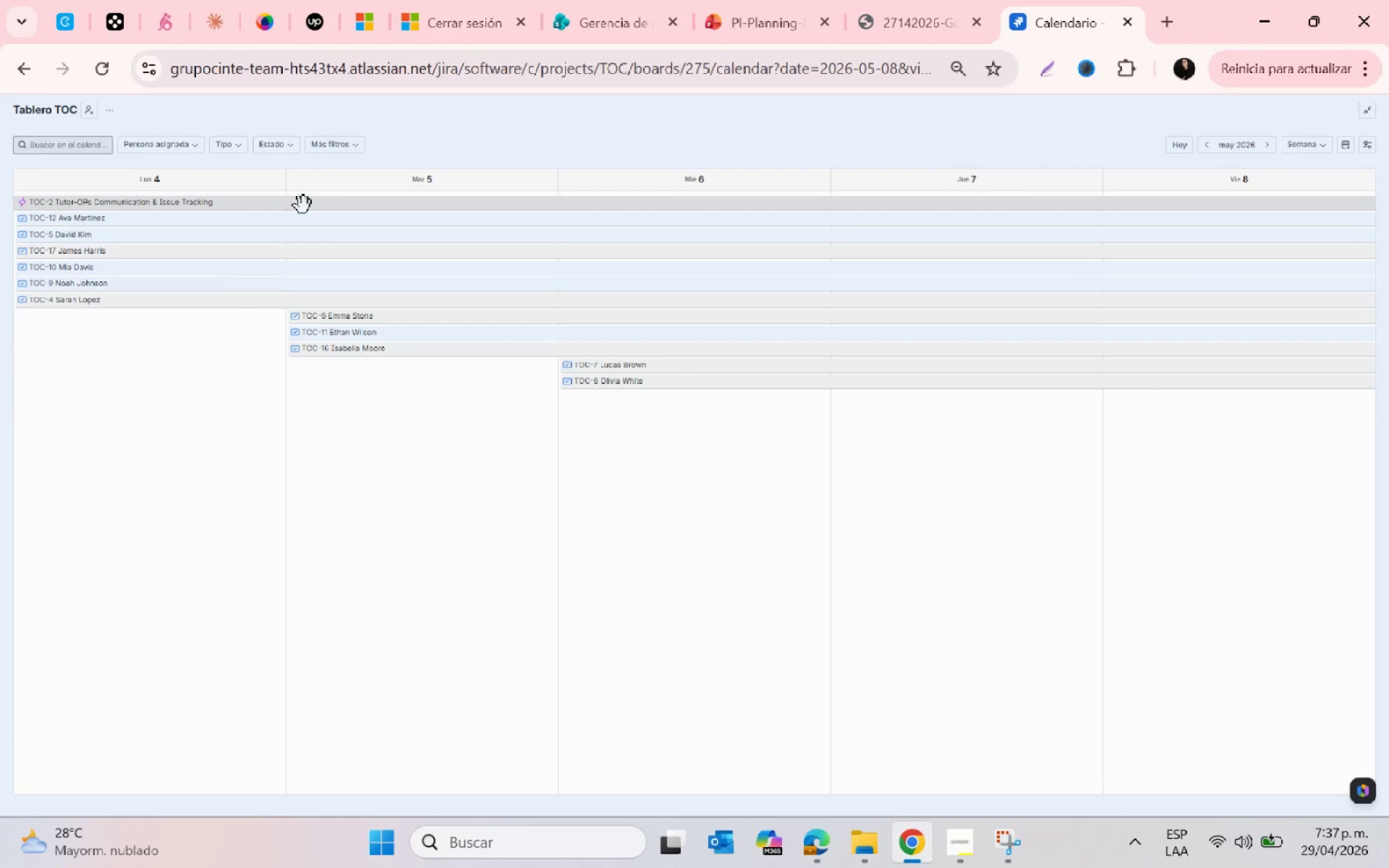 
left_click([158, 144])
 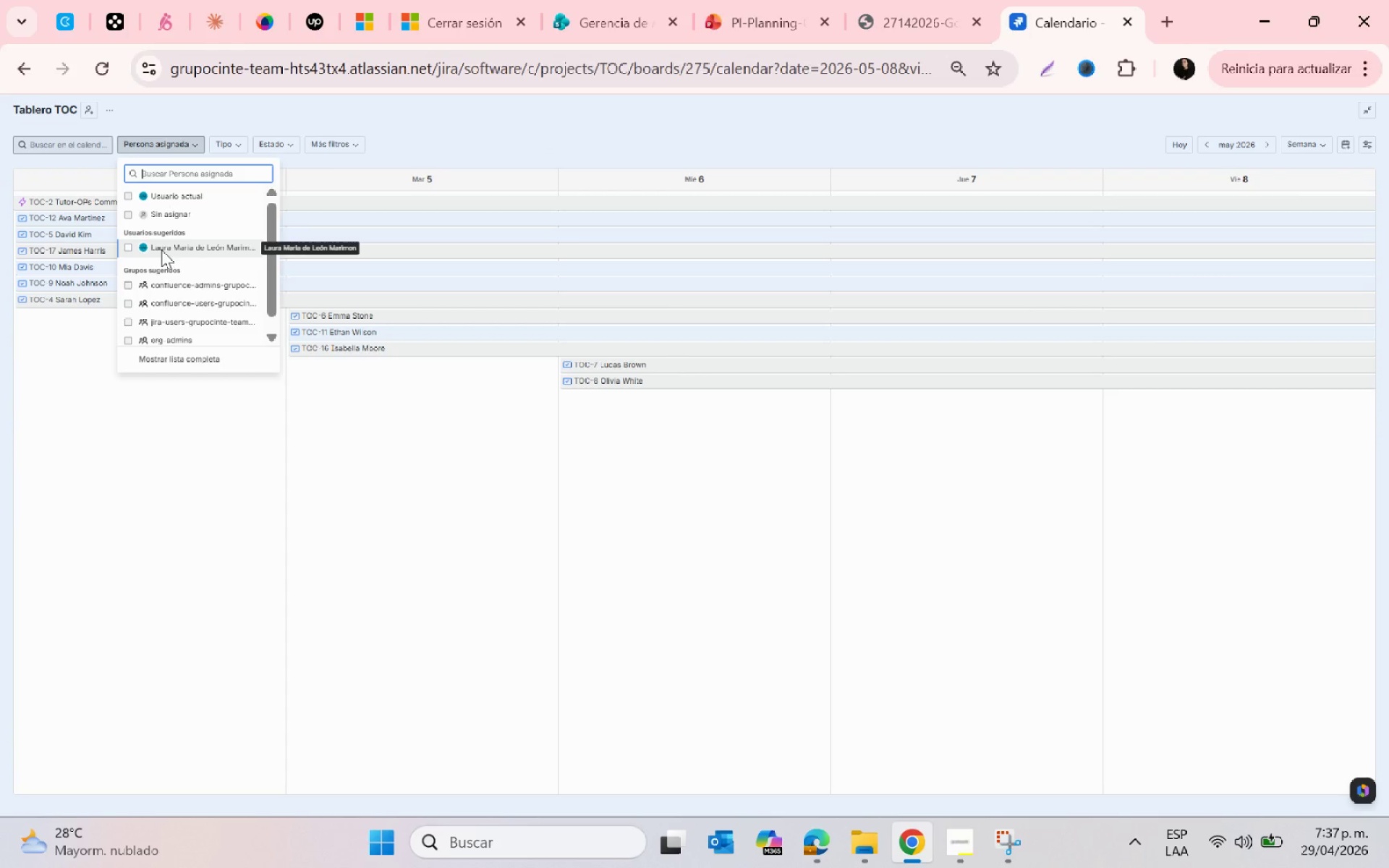 
left_click([144, 206])
 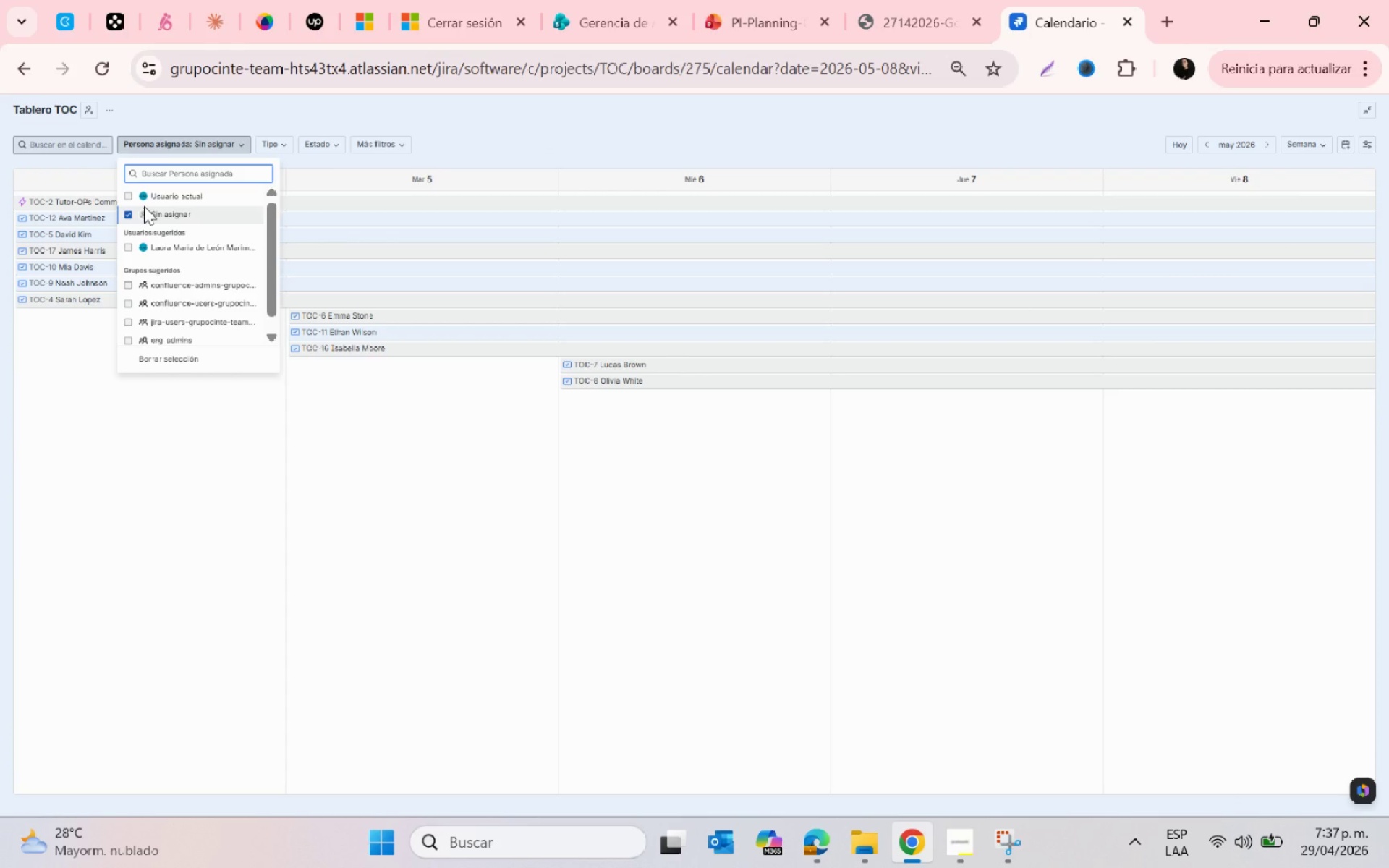 
left_click([144, 206])
 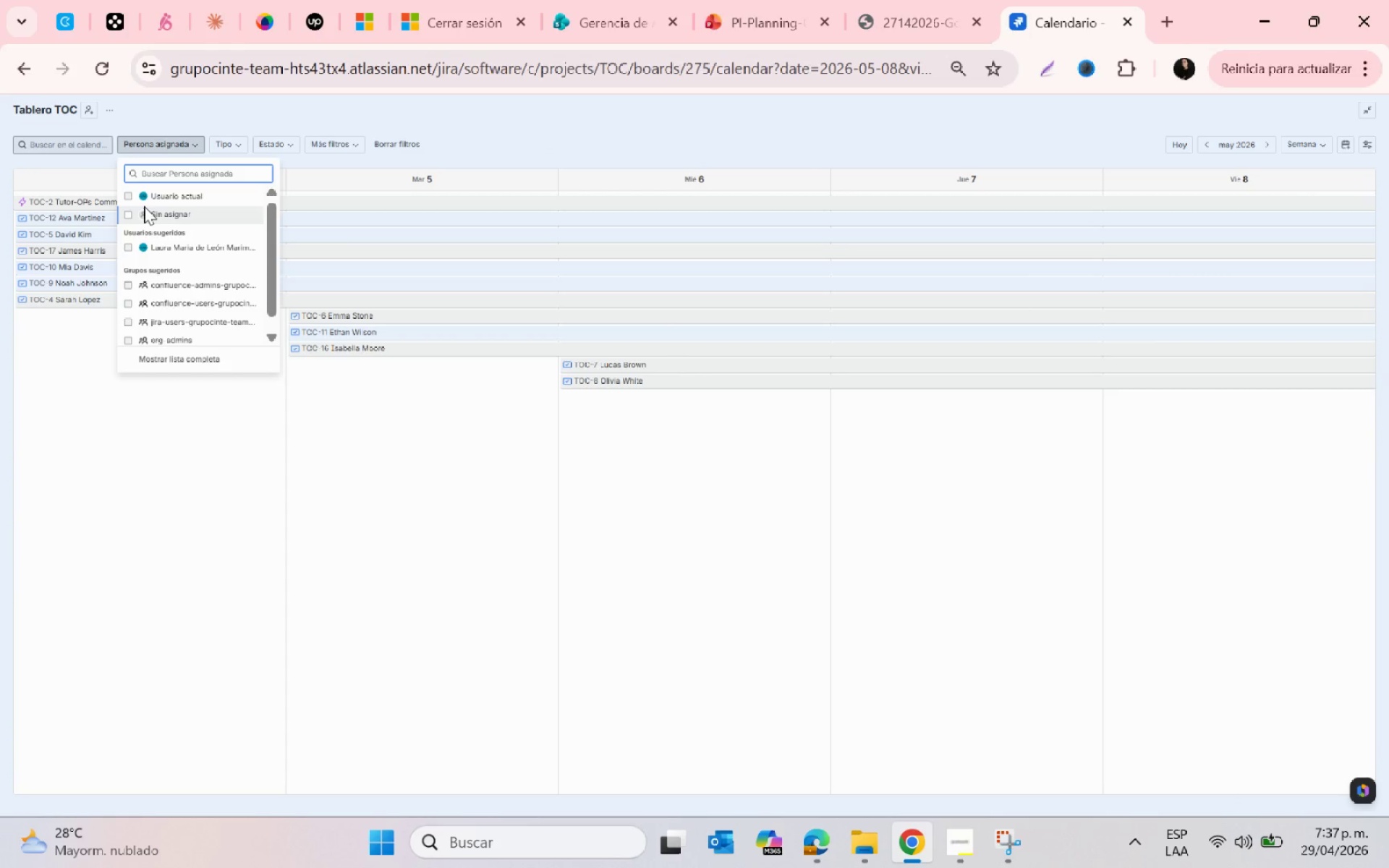 
left_click([144, 206])
 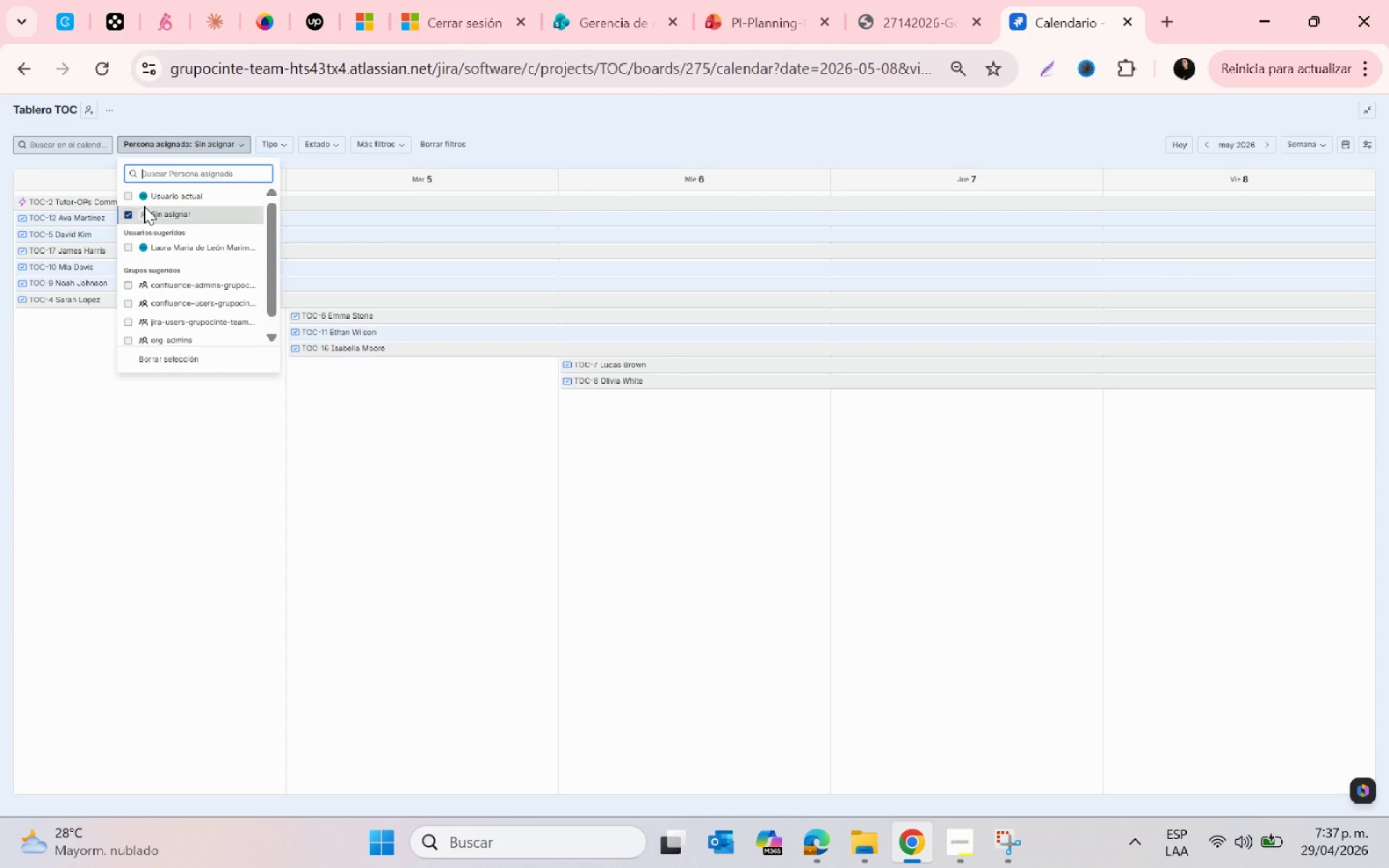 
left_click([144, 206])
 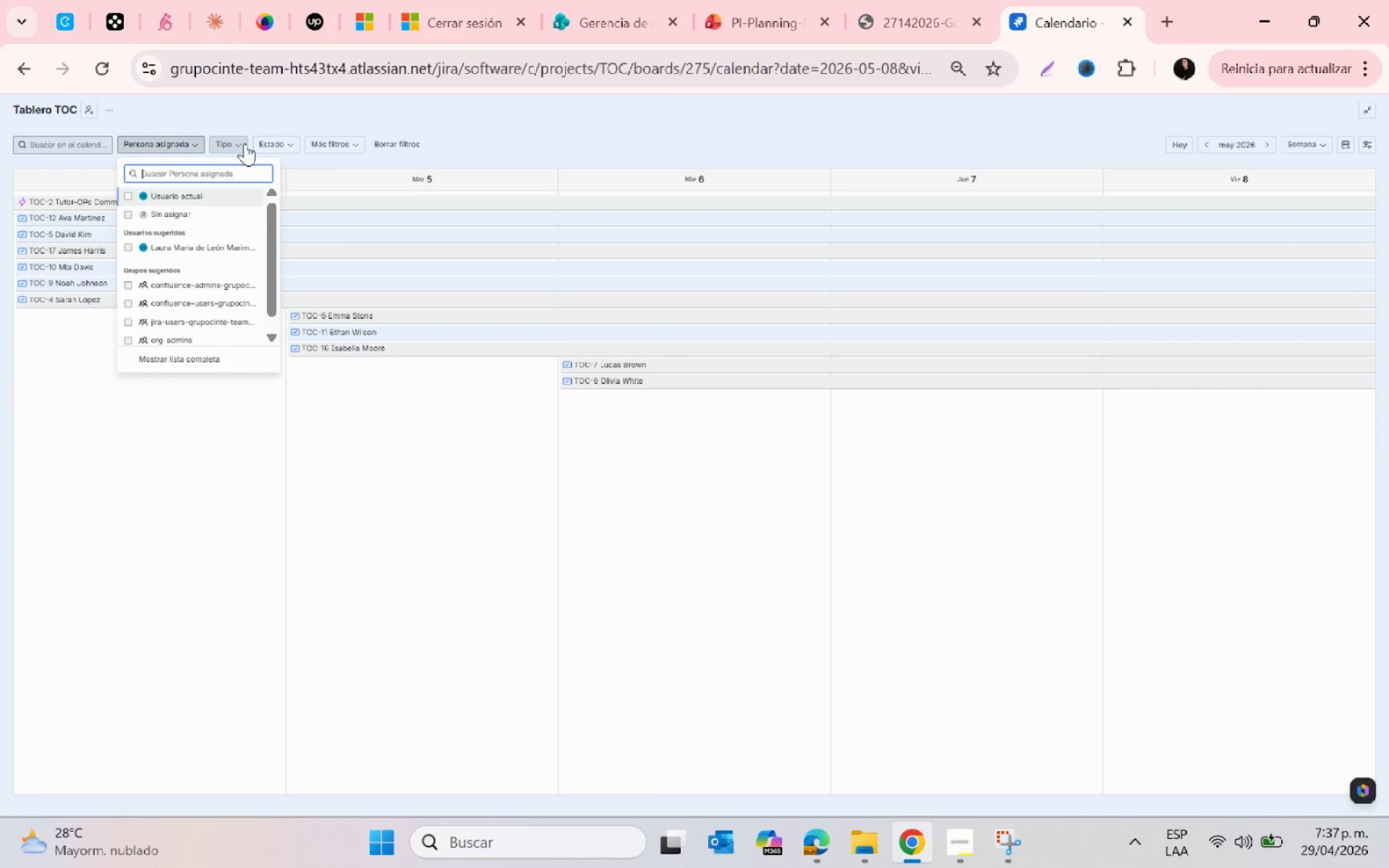 
left_click([245, 143])
 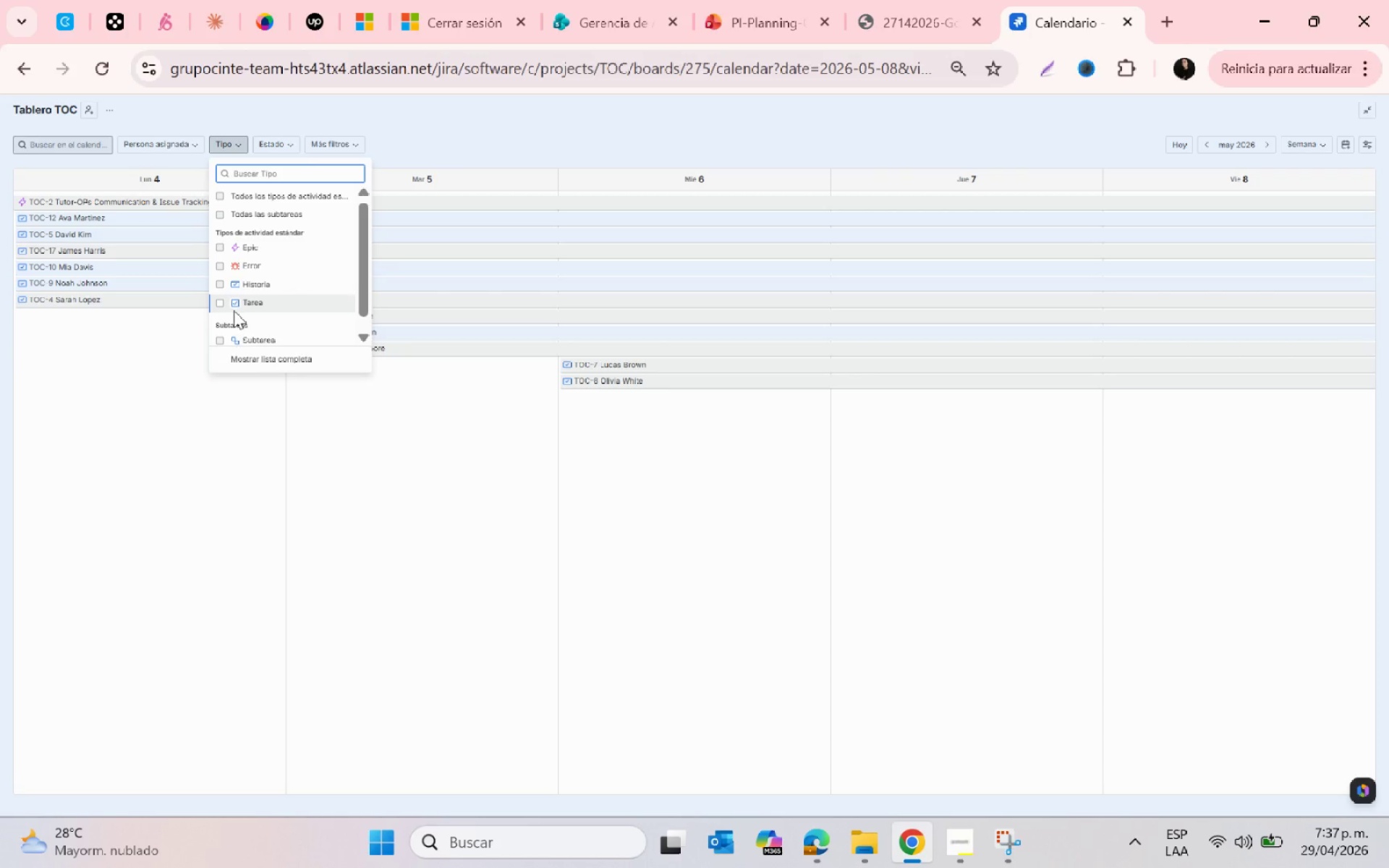 
left_click([219, 286])
 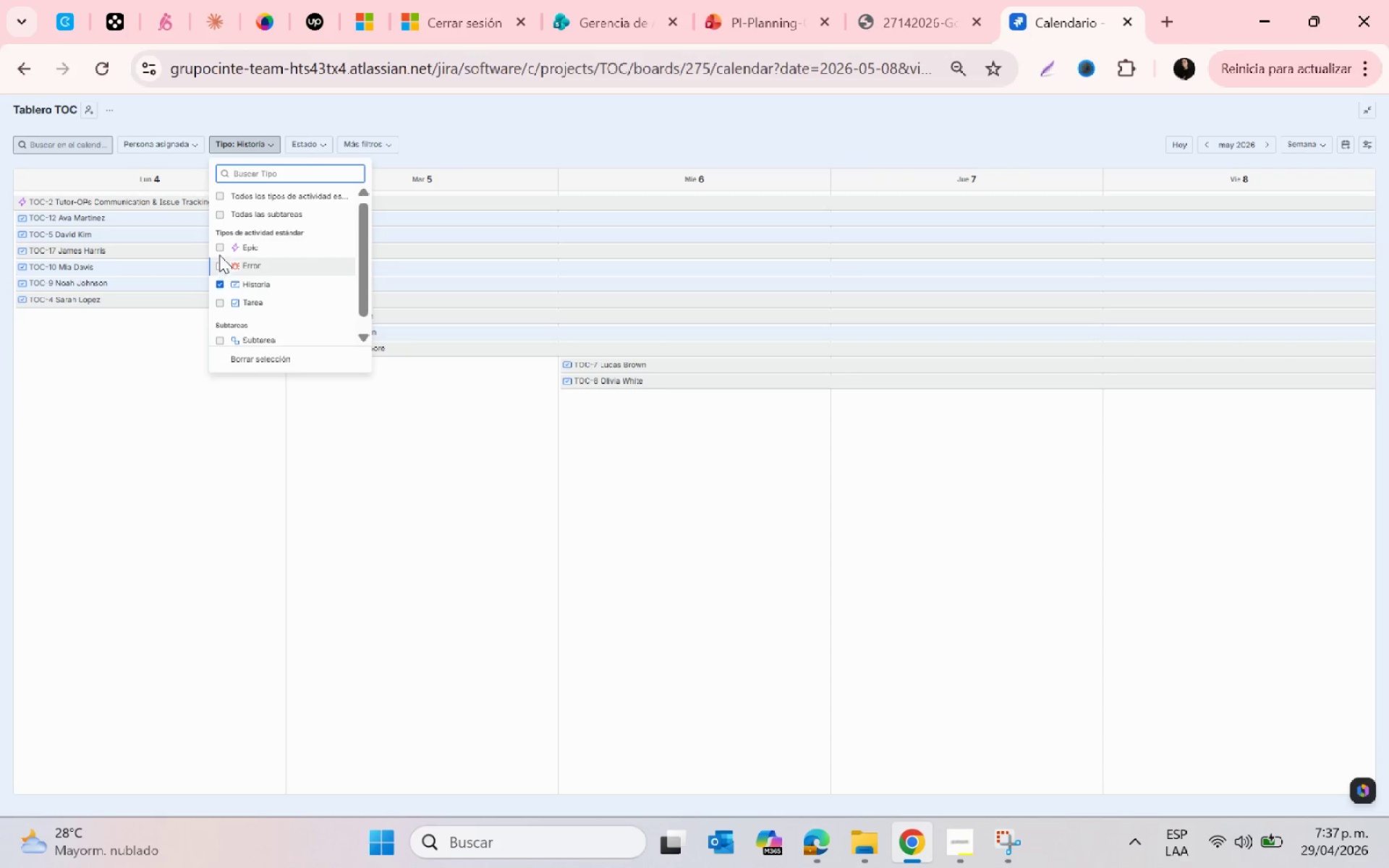 
left_click([219, 254])
 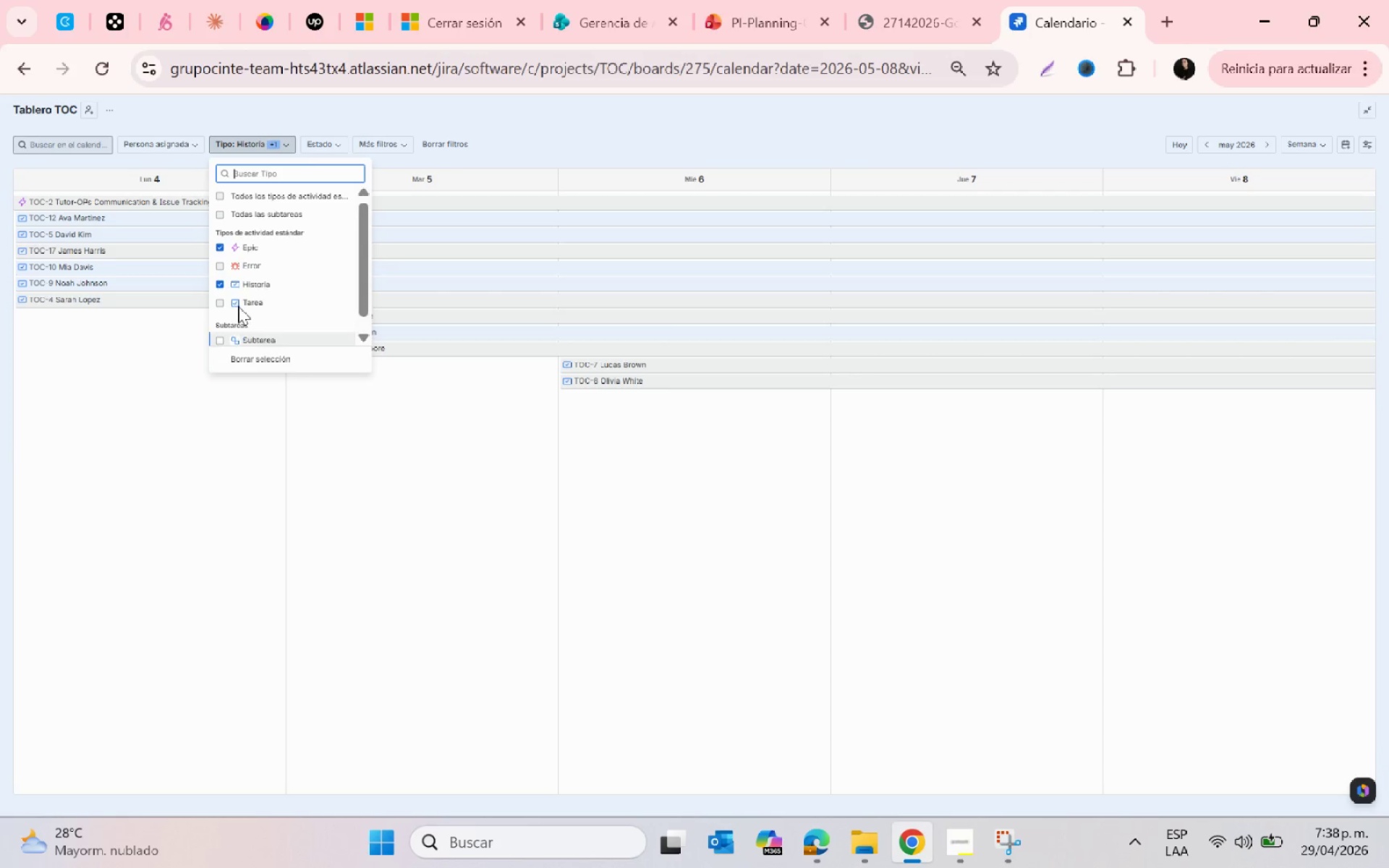 
left_click([218, 284])
 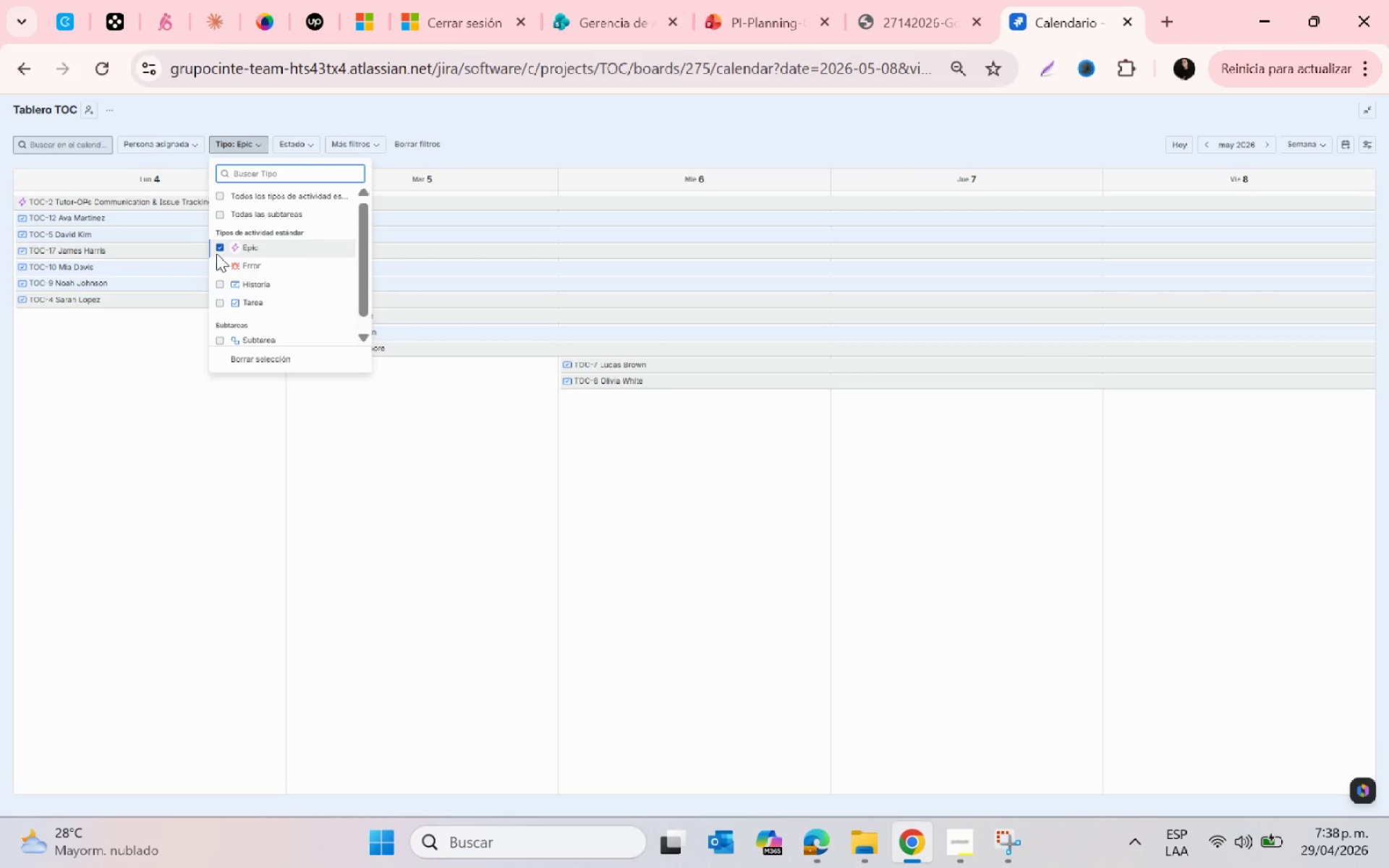 
left_click([216, 253])
 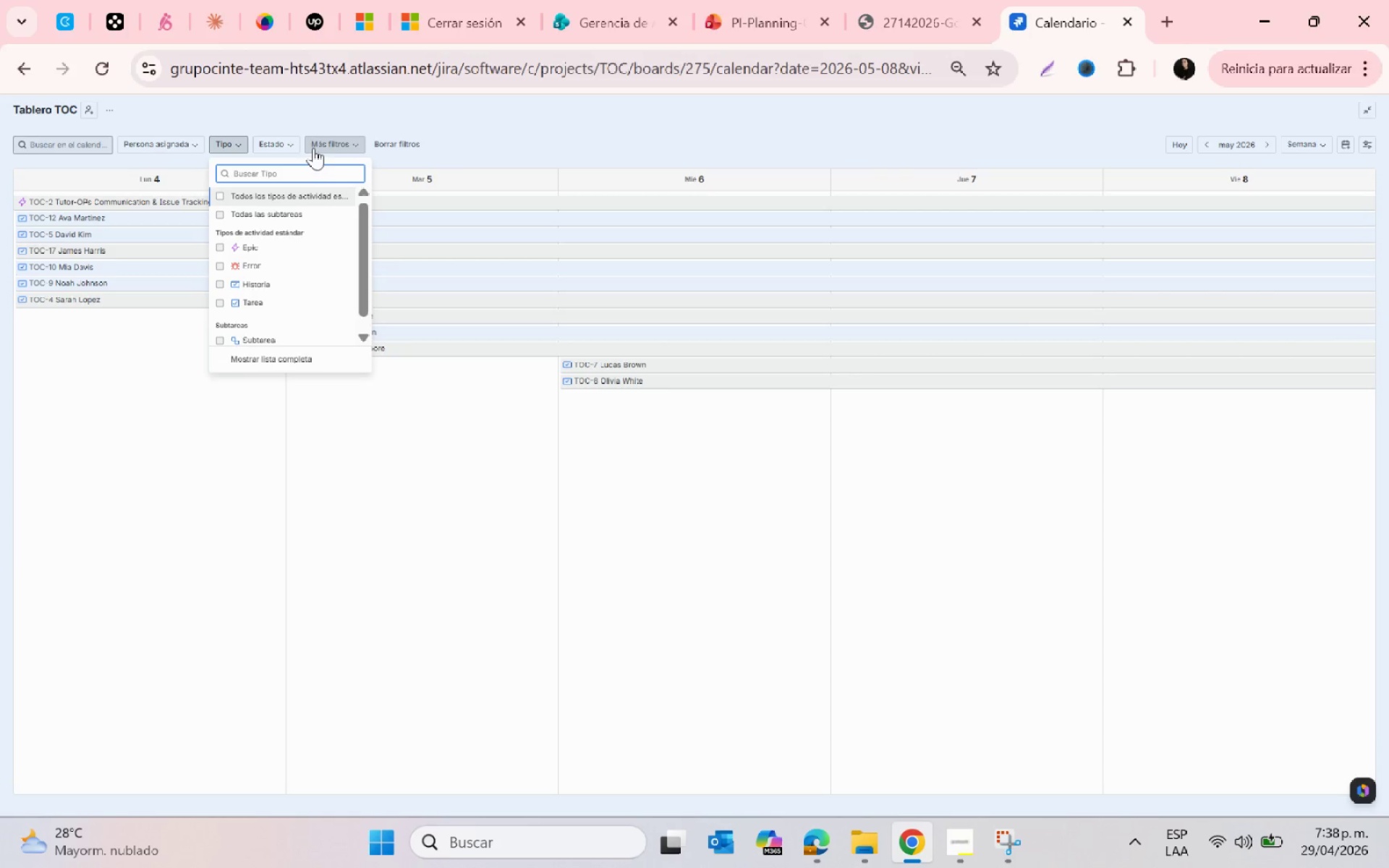 
left_click([283, 147])
 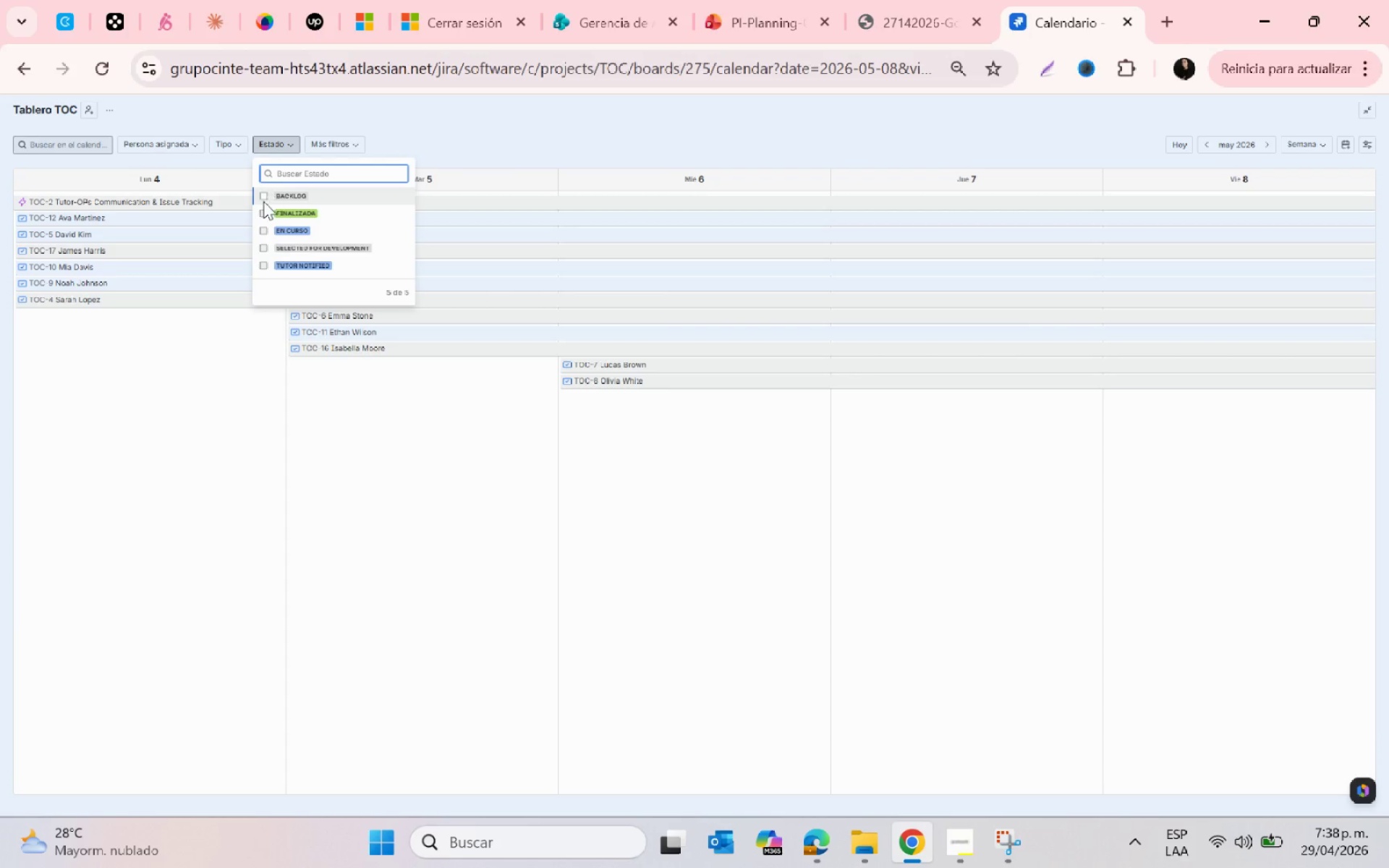 
left_click([260, 197])
 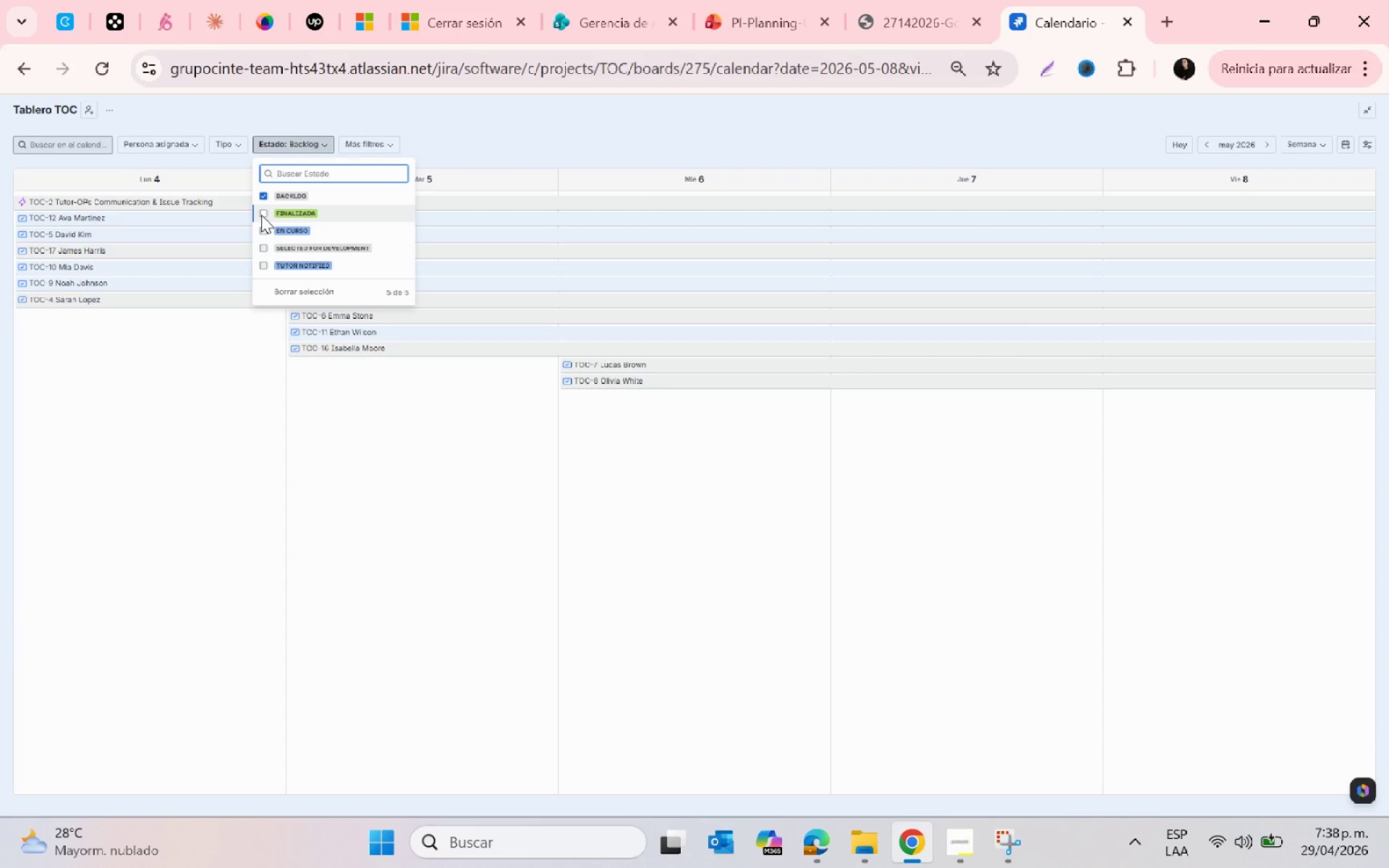 
left_click([261, 215])
 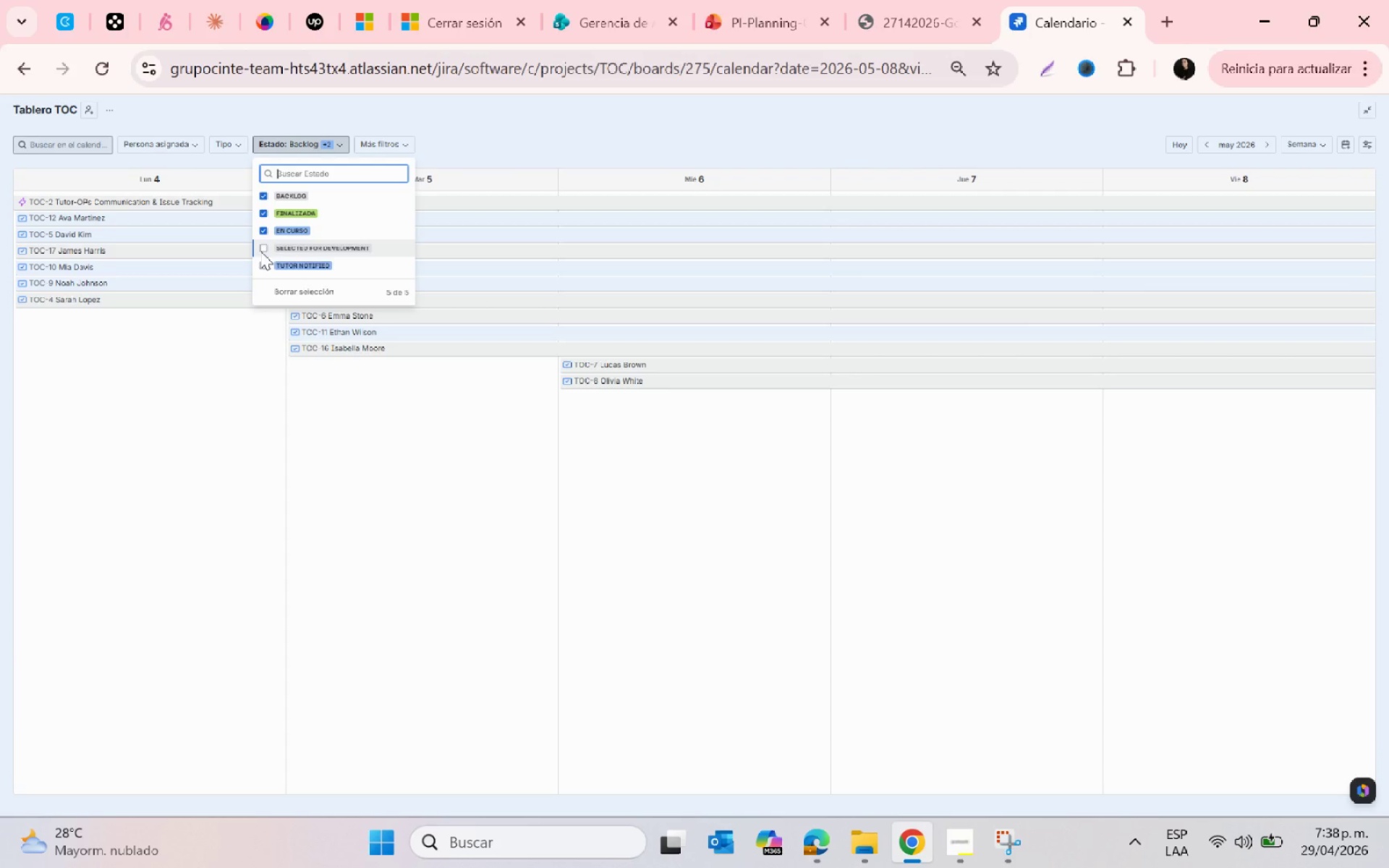 
double_click([260, 252])
 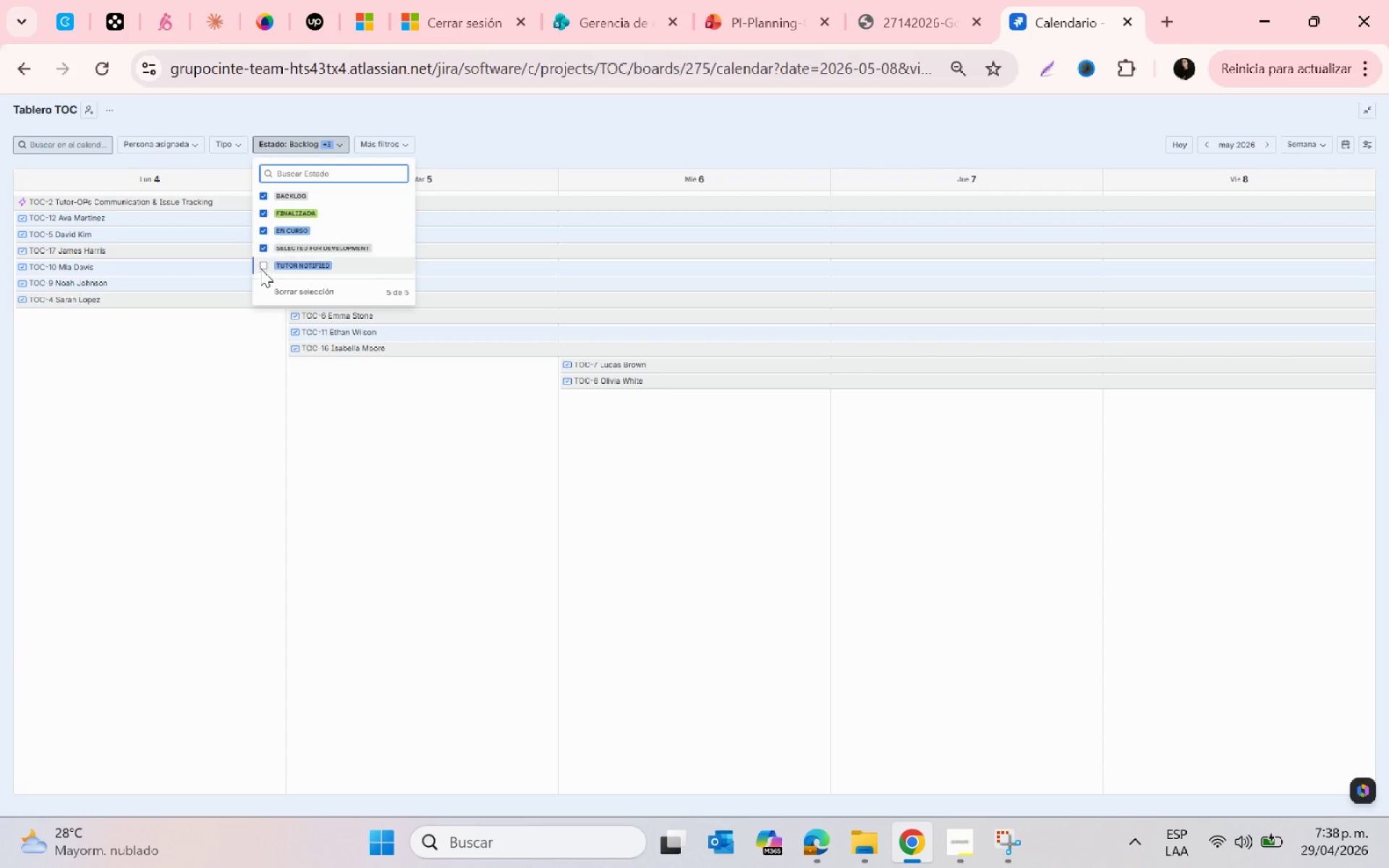 
triple_click([260, 268])
 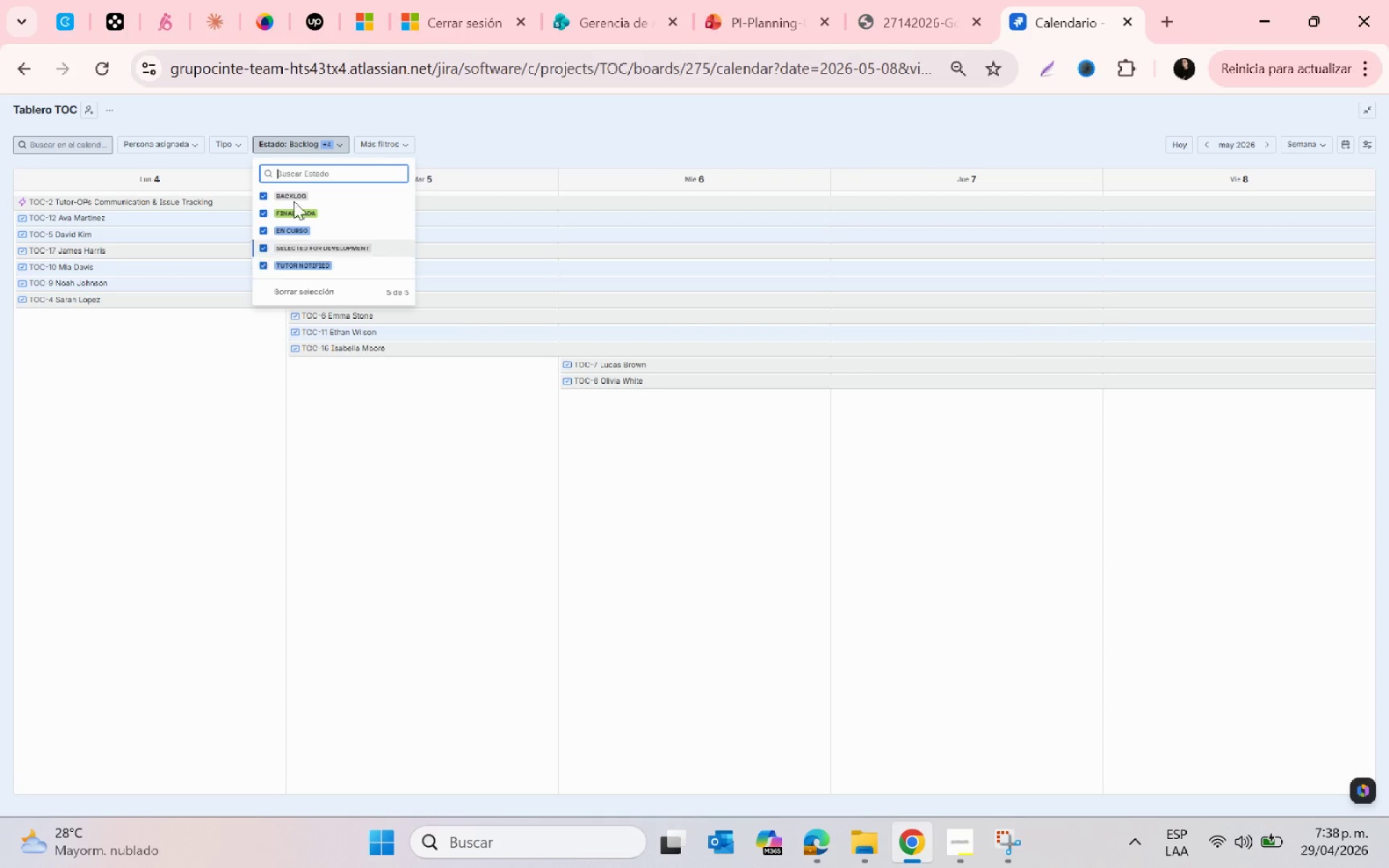 
mouse_move([377, 182])
 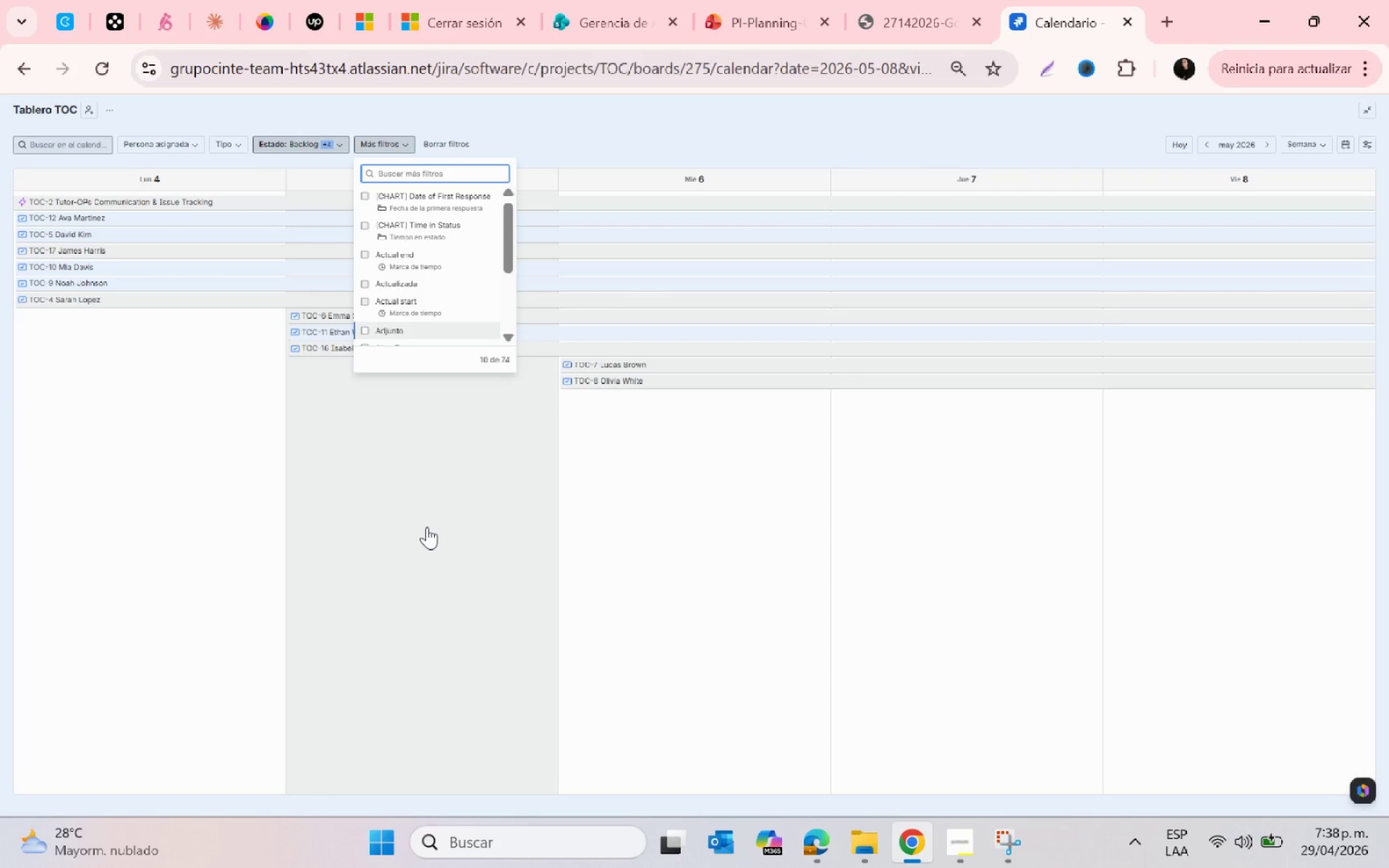 
left_click([427, 527])
 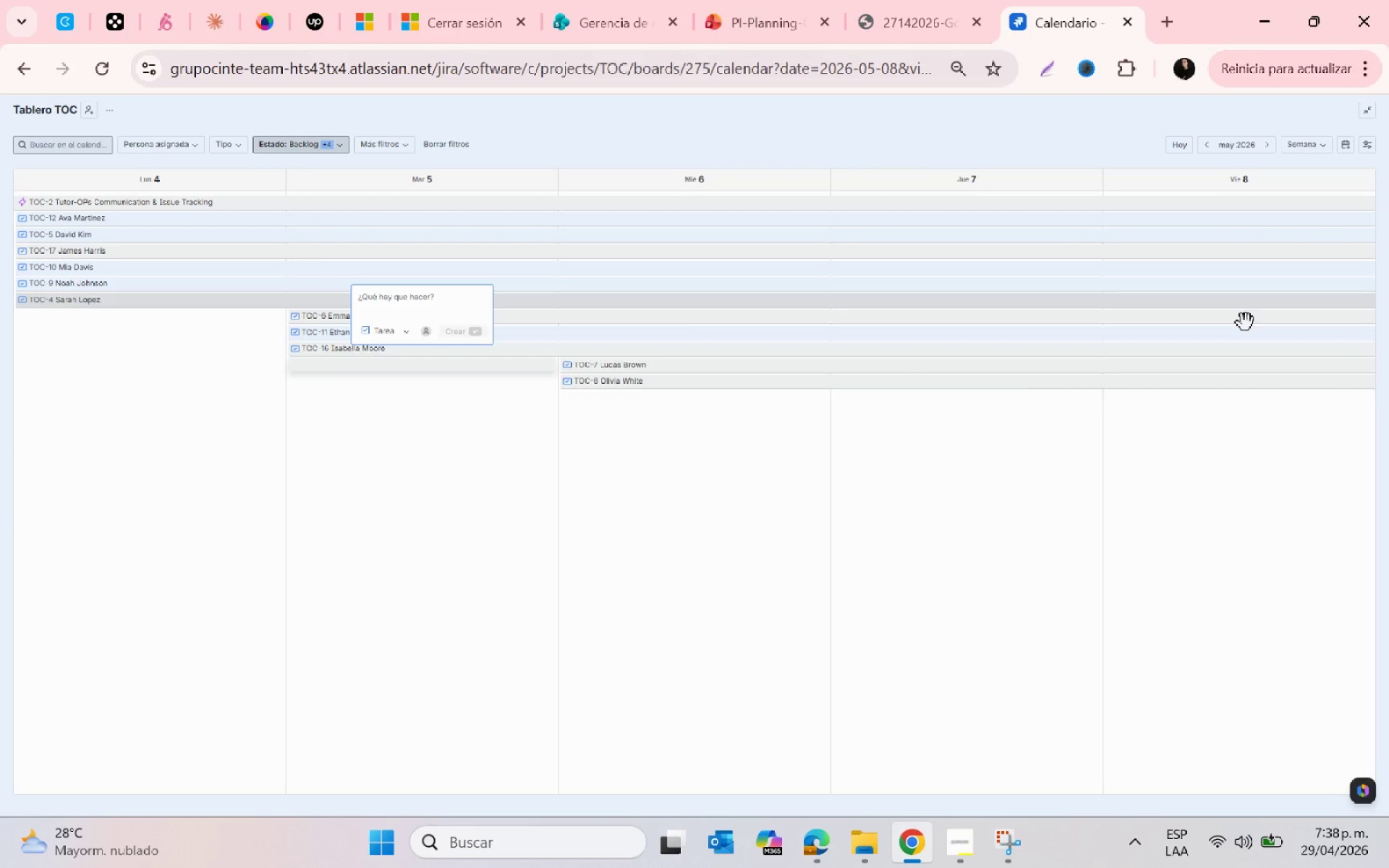 
key(Control+ControlLeft)
 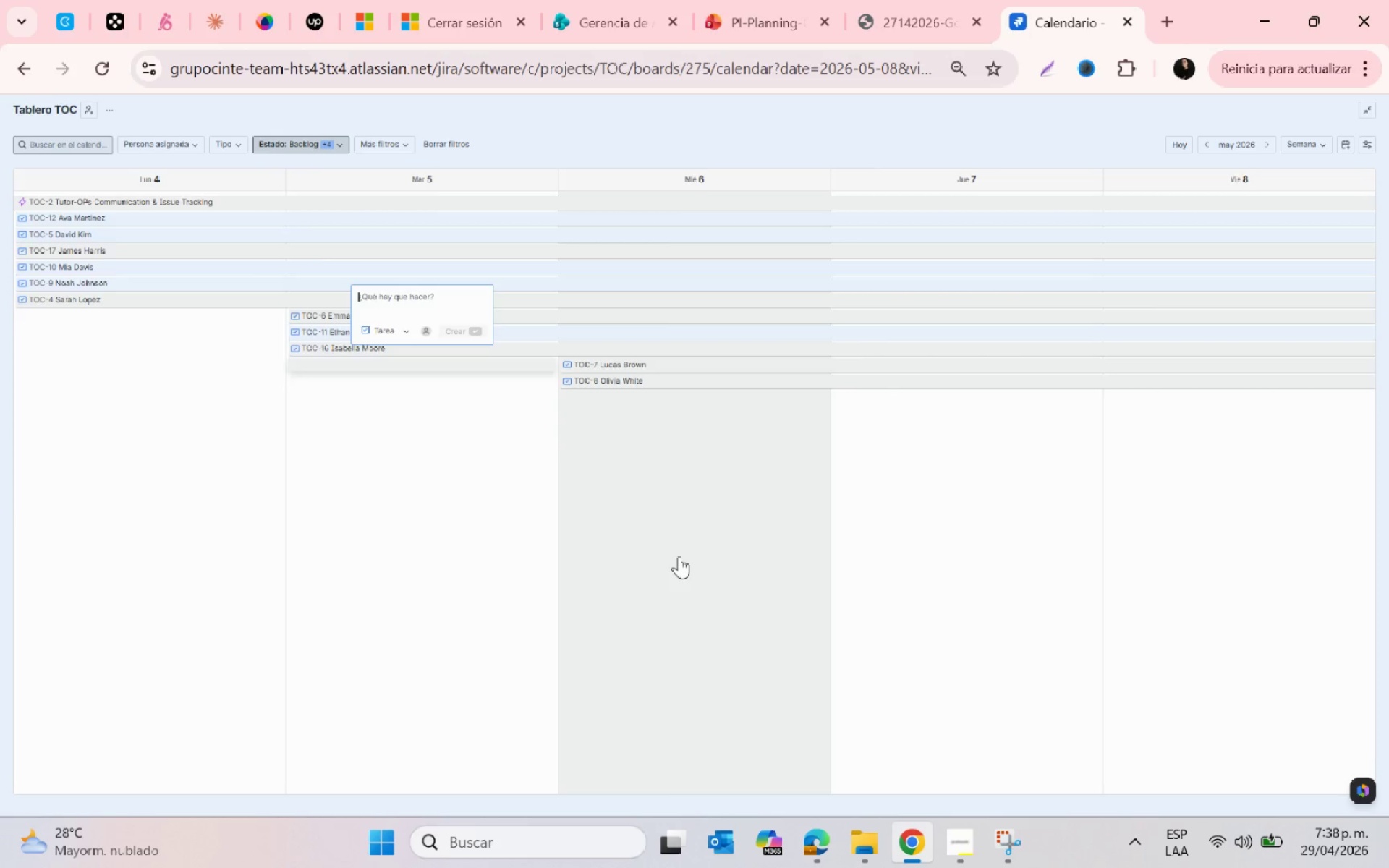 
scroll: coordinate [679, 556], scroll_direction: up, amount: 2.0
 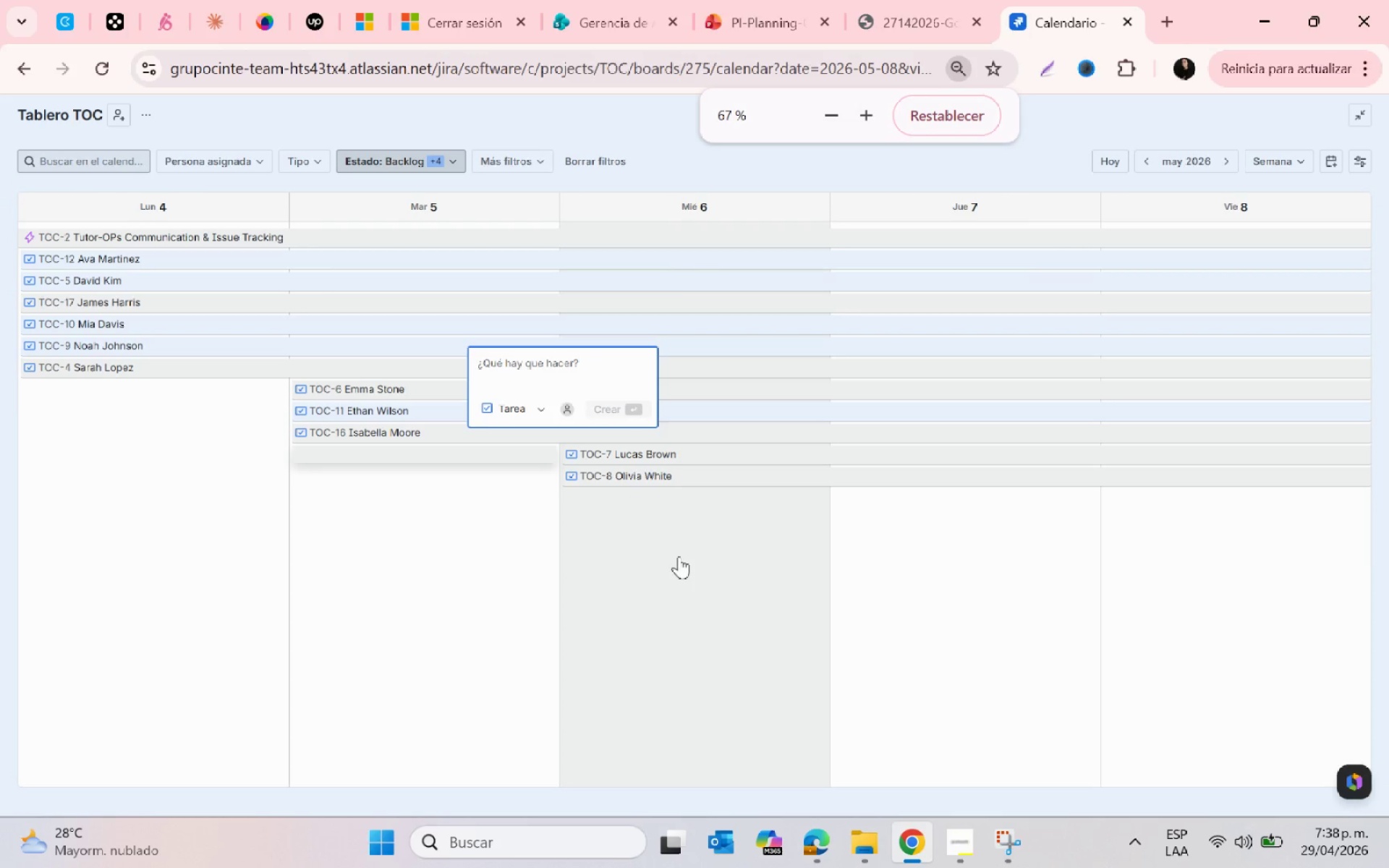 
key(Control+ControlLeft)
 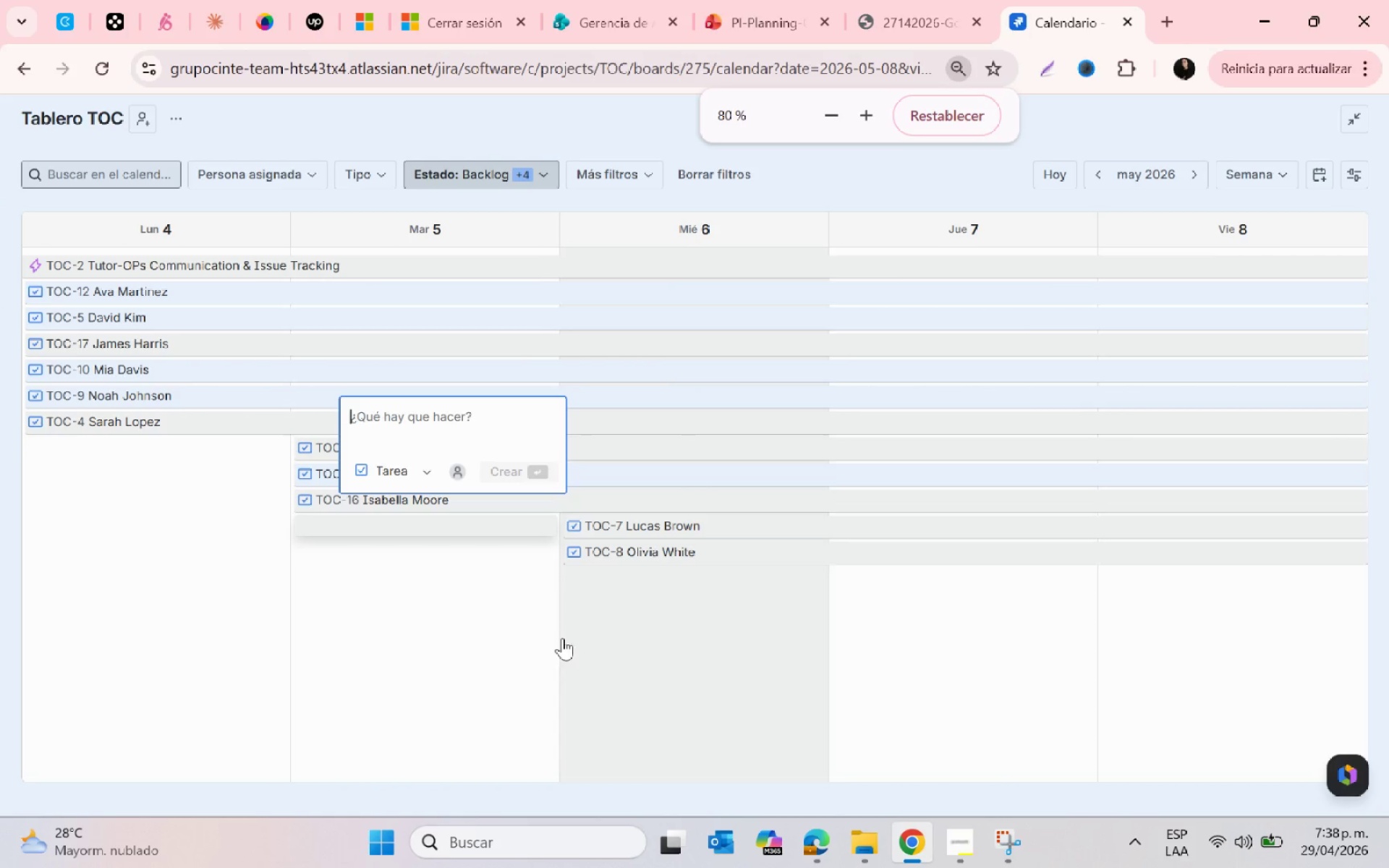 
left_click([558, 642])
 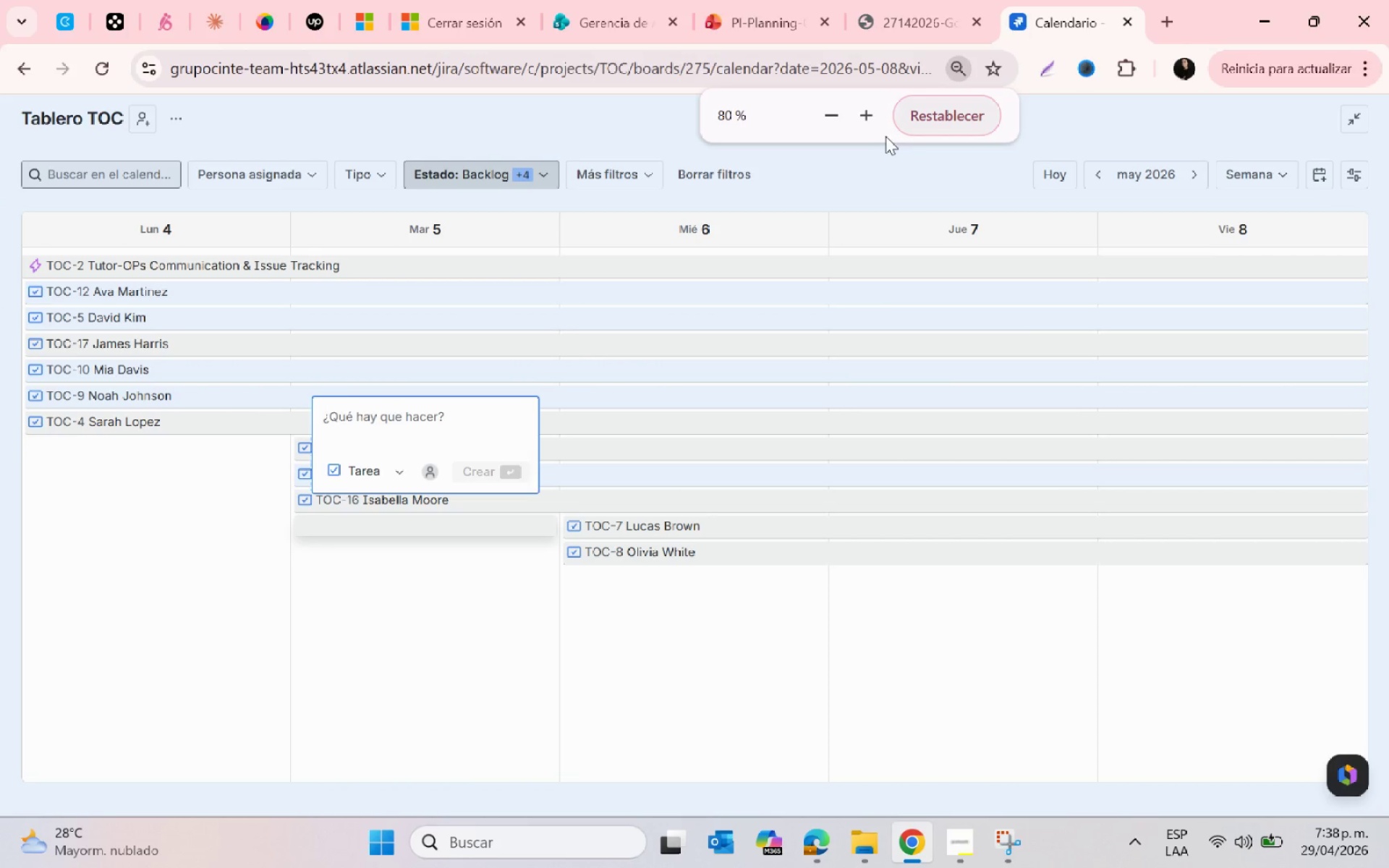 
left_click([870, 185])
 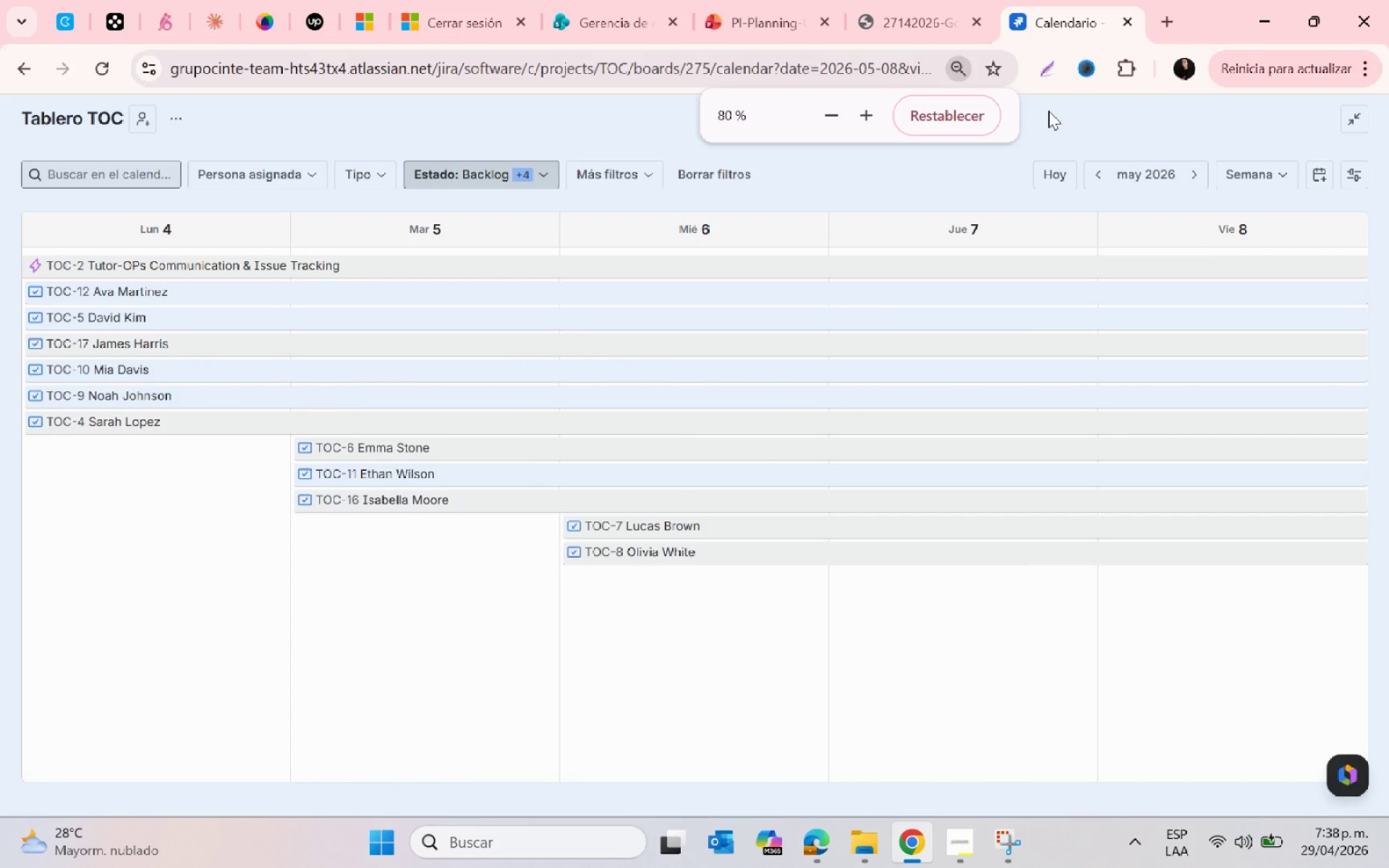 
left_click([1048, 111])
 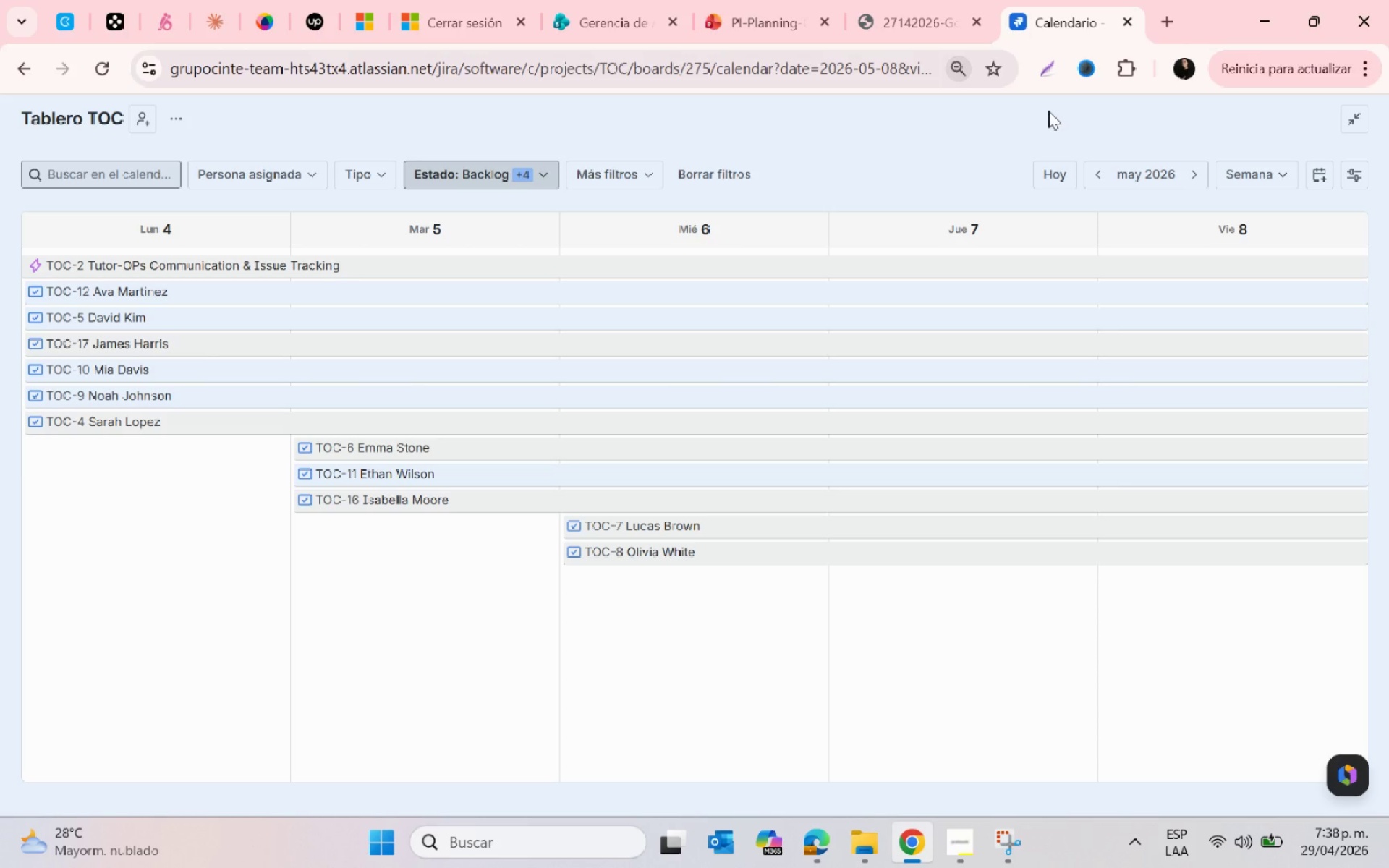 
key(PrintScreen)
 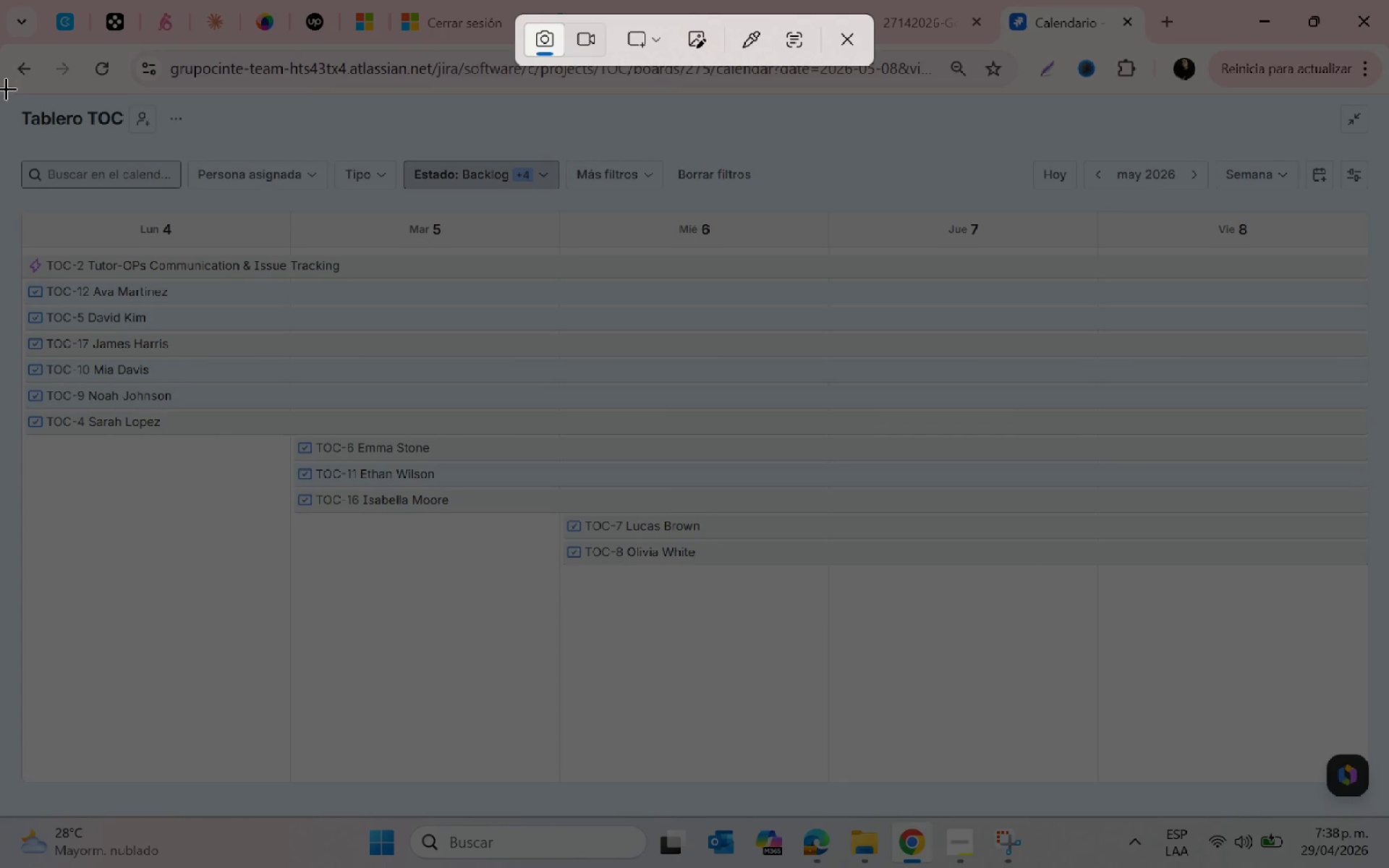 
left_click_drag(start_coordinate=[8, 93], to_coordinate=[1375, 792])
 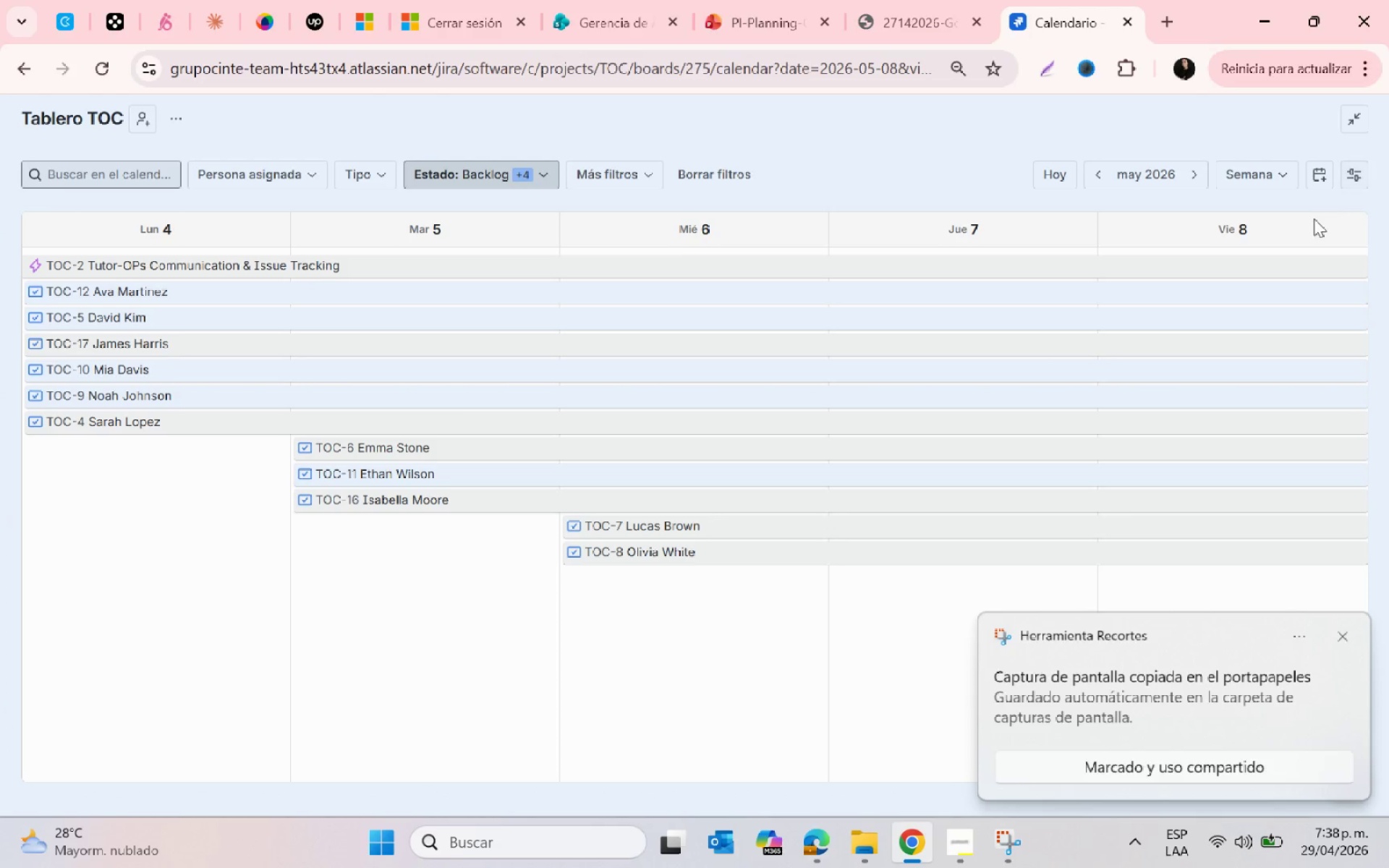 
left_click([1346, 111])
 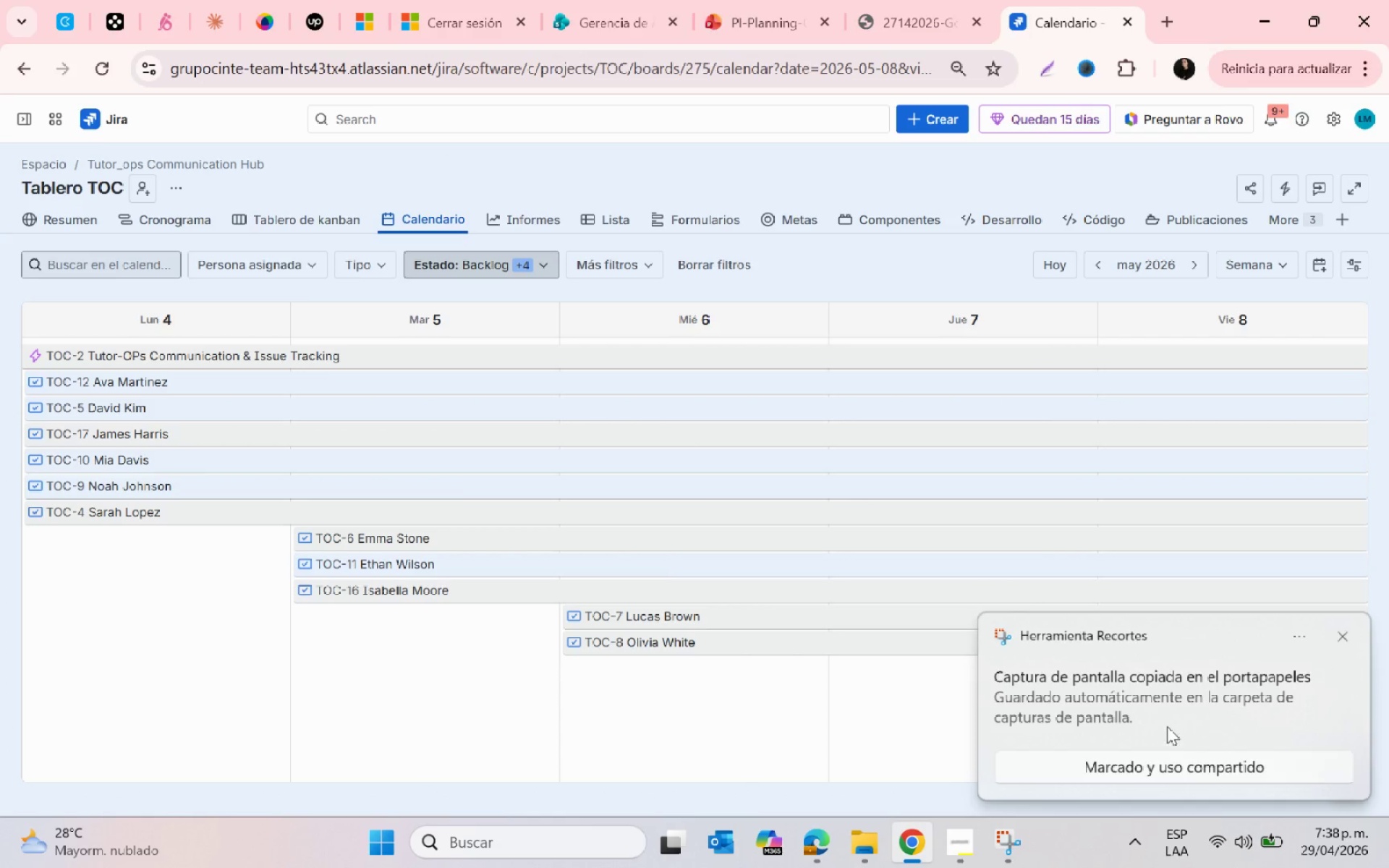 
left_click([1160, 715])
 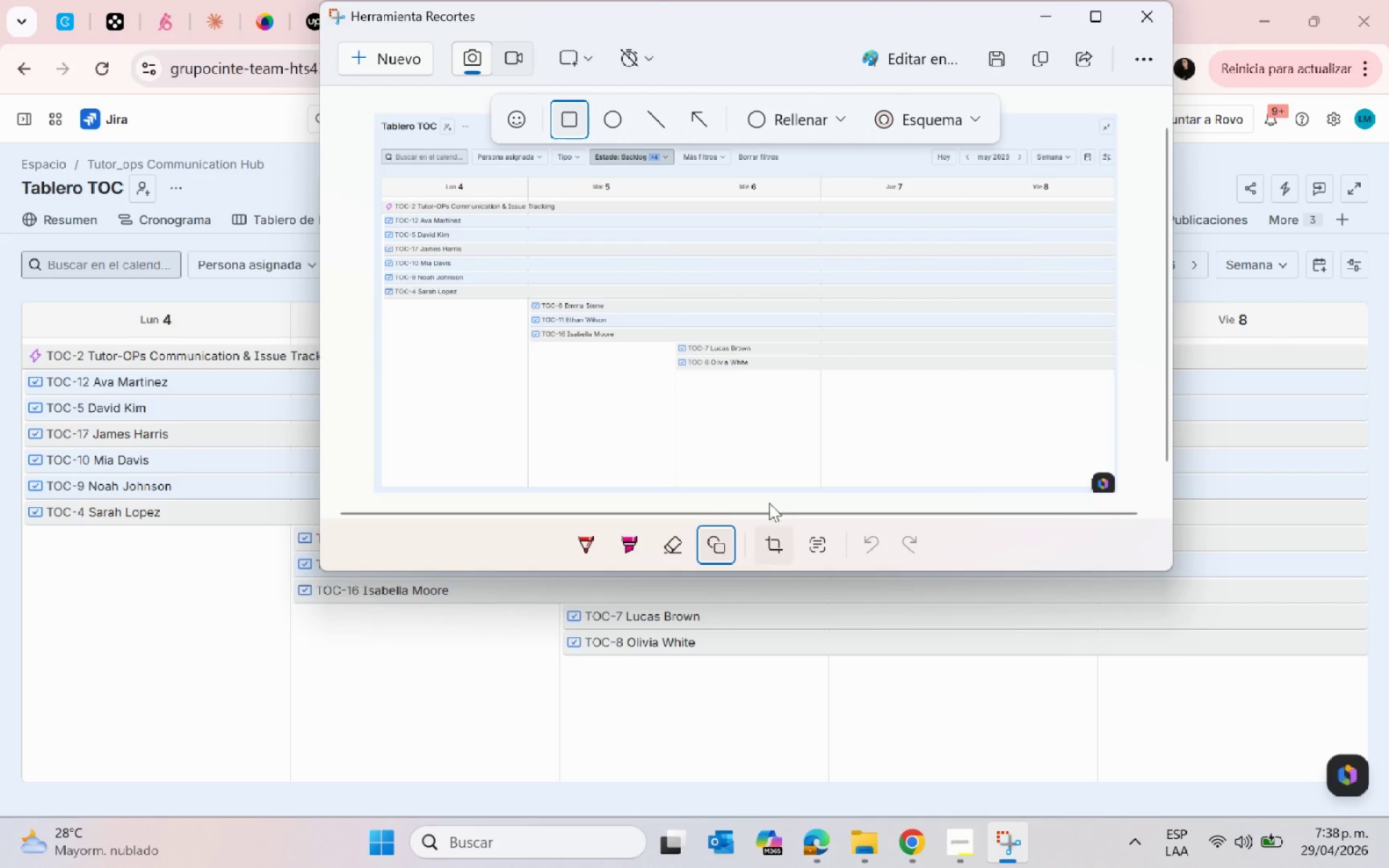 
left_click([998, 56])
 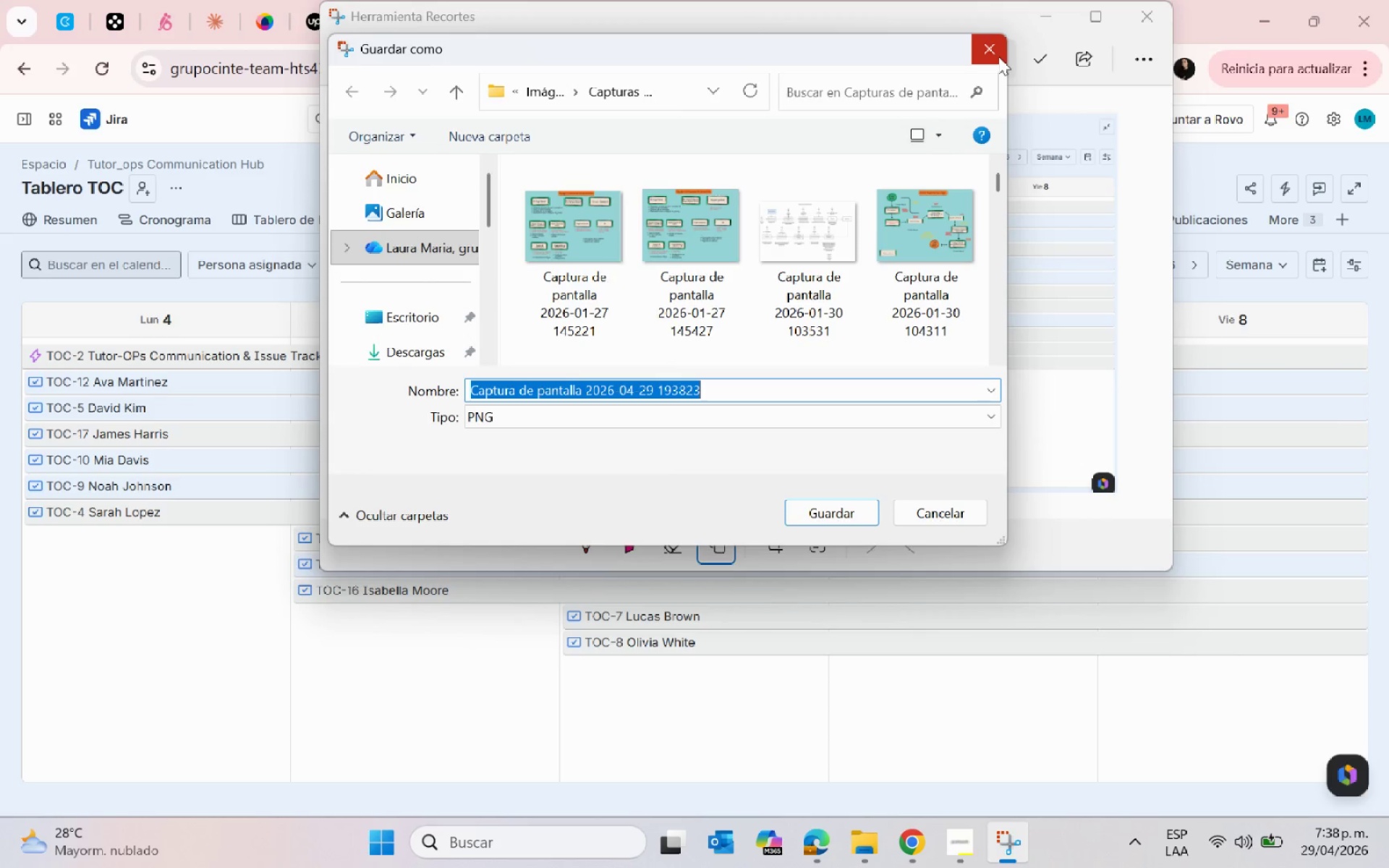 
scroll: coordinate [504, 219], scroll_direction: none, amount: 0.0
 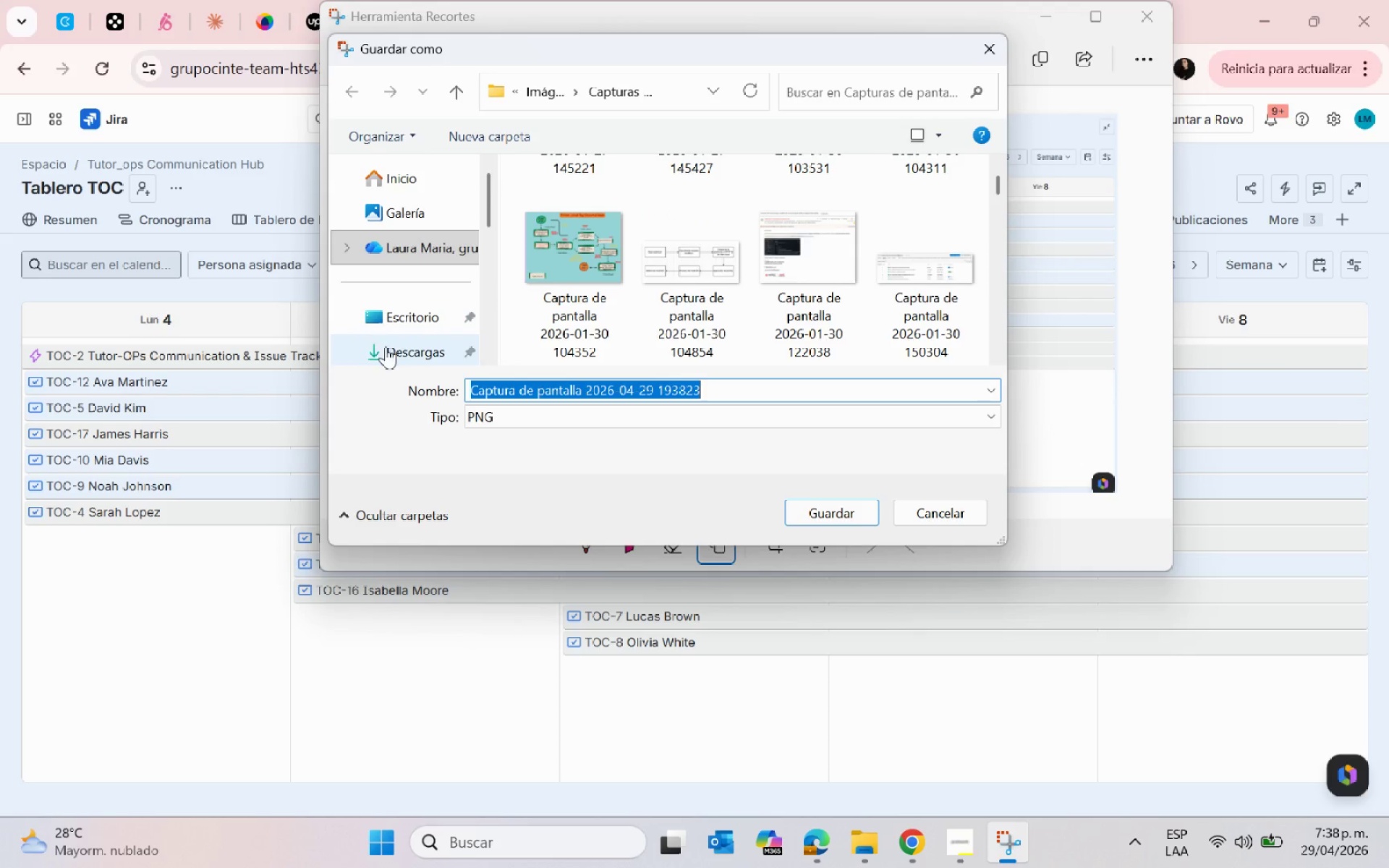 
scroll: coordinate [401, 345], scroll_direction: down, amount: 1.0
 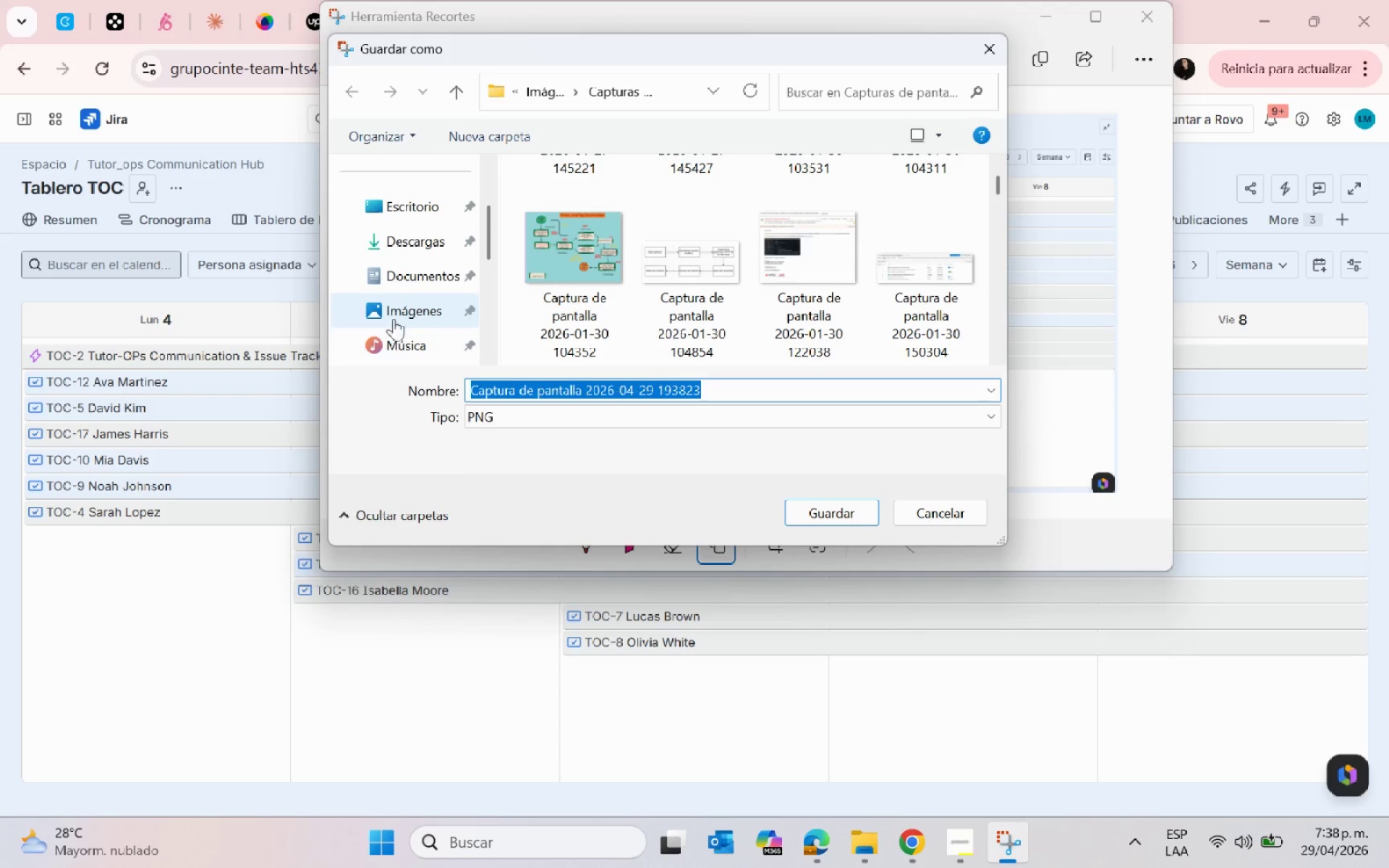 
left_click([391, 308])
 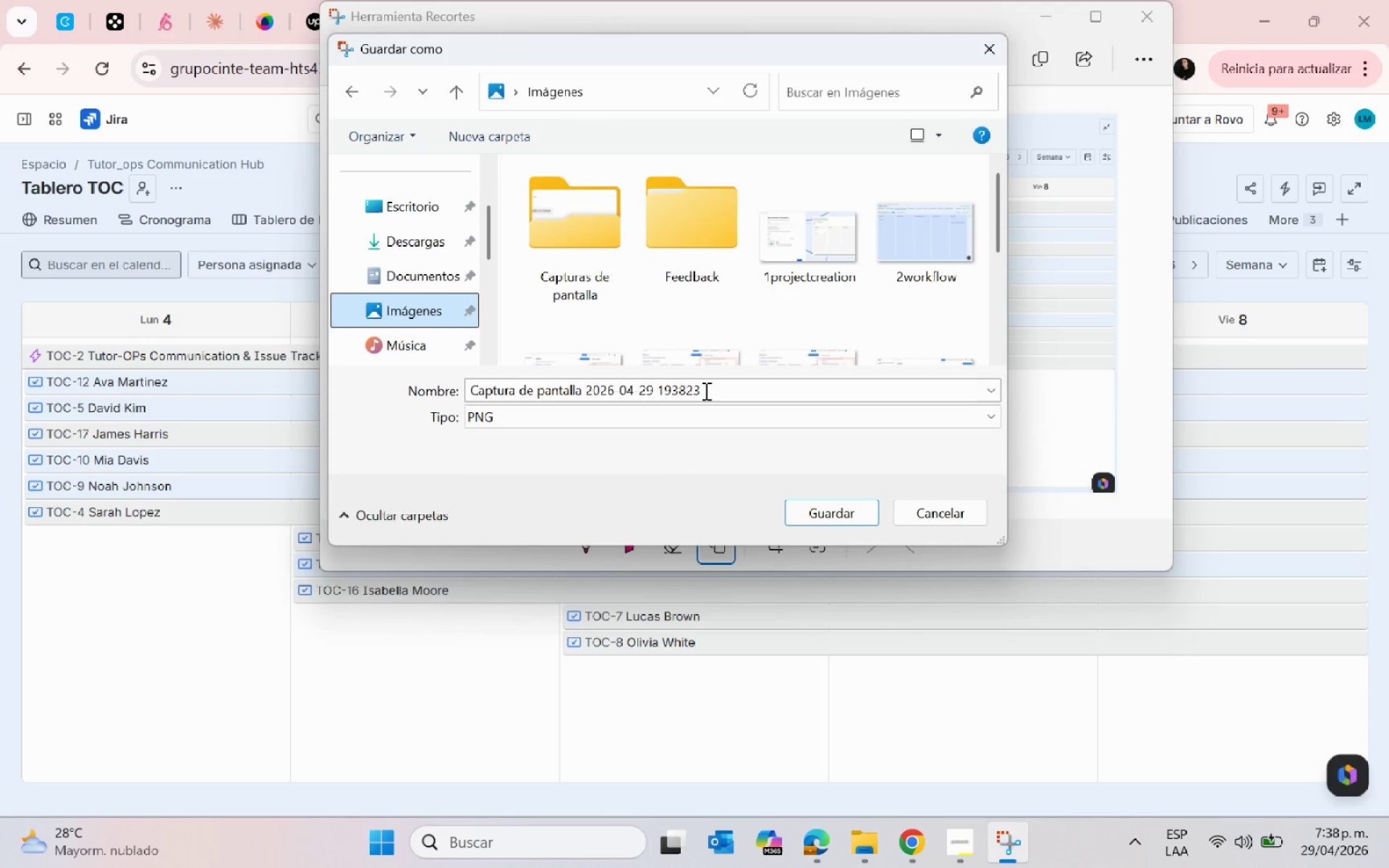 
left_click([705, 391])
 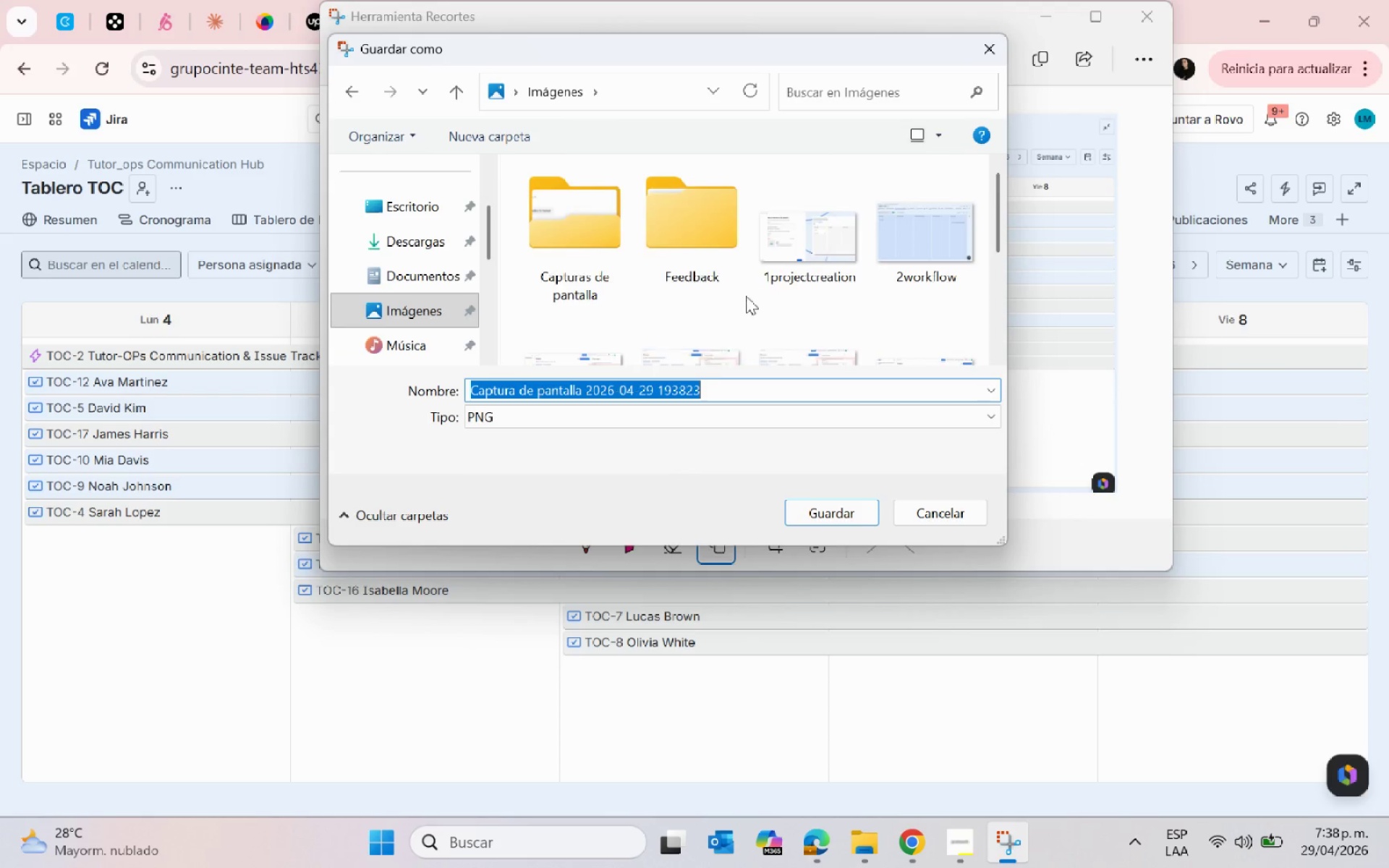 
left_click([903, 330])
 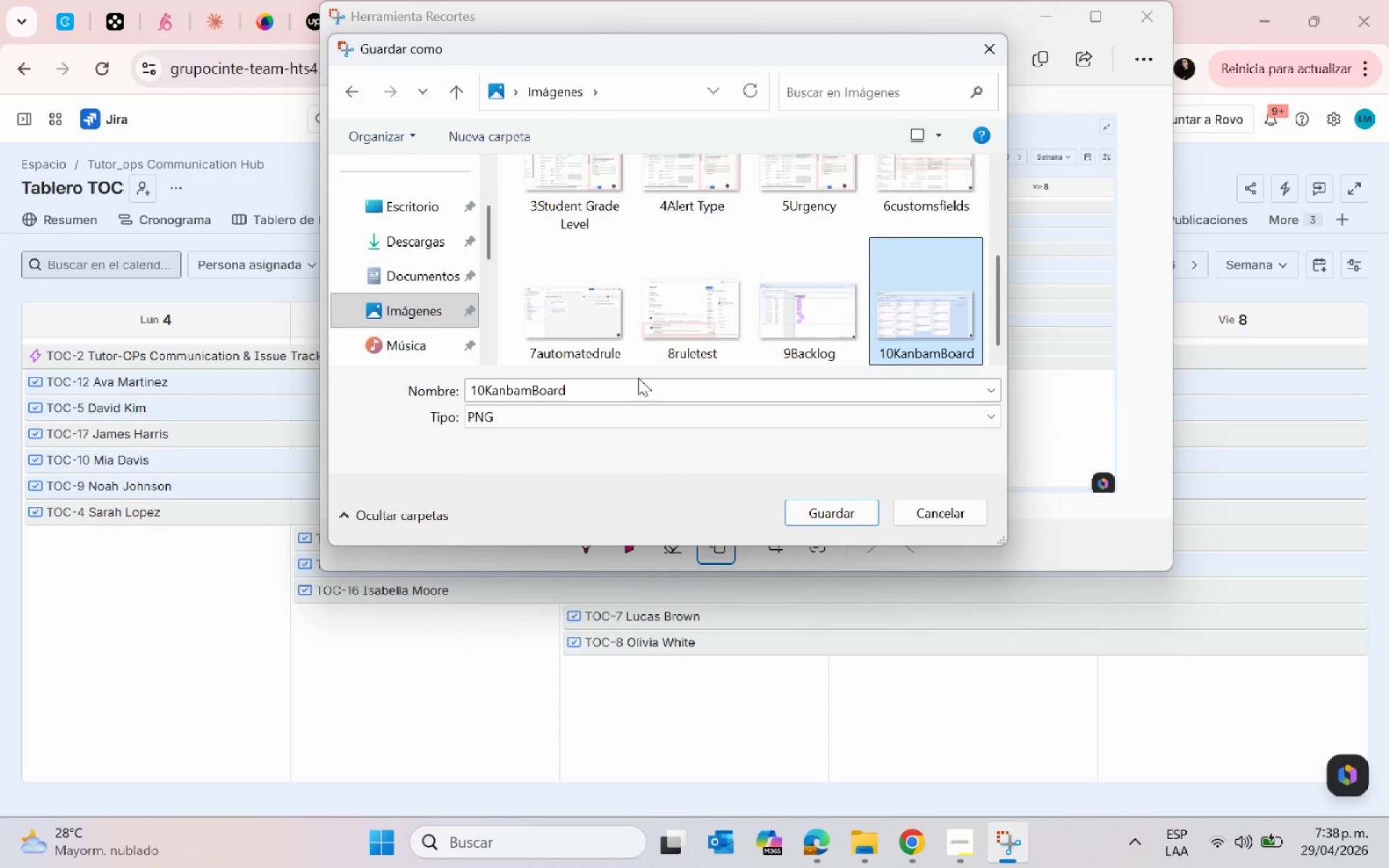 
scroll: coordinate [755, 294], scroll_direction: down, amount: 12.0
 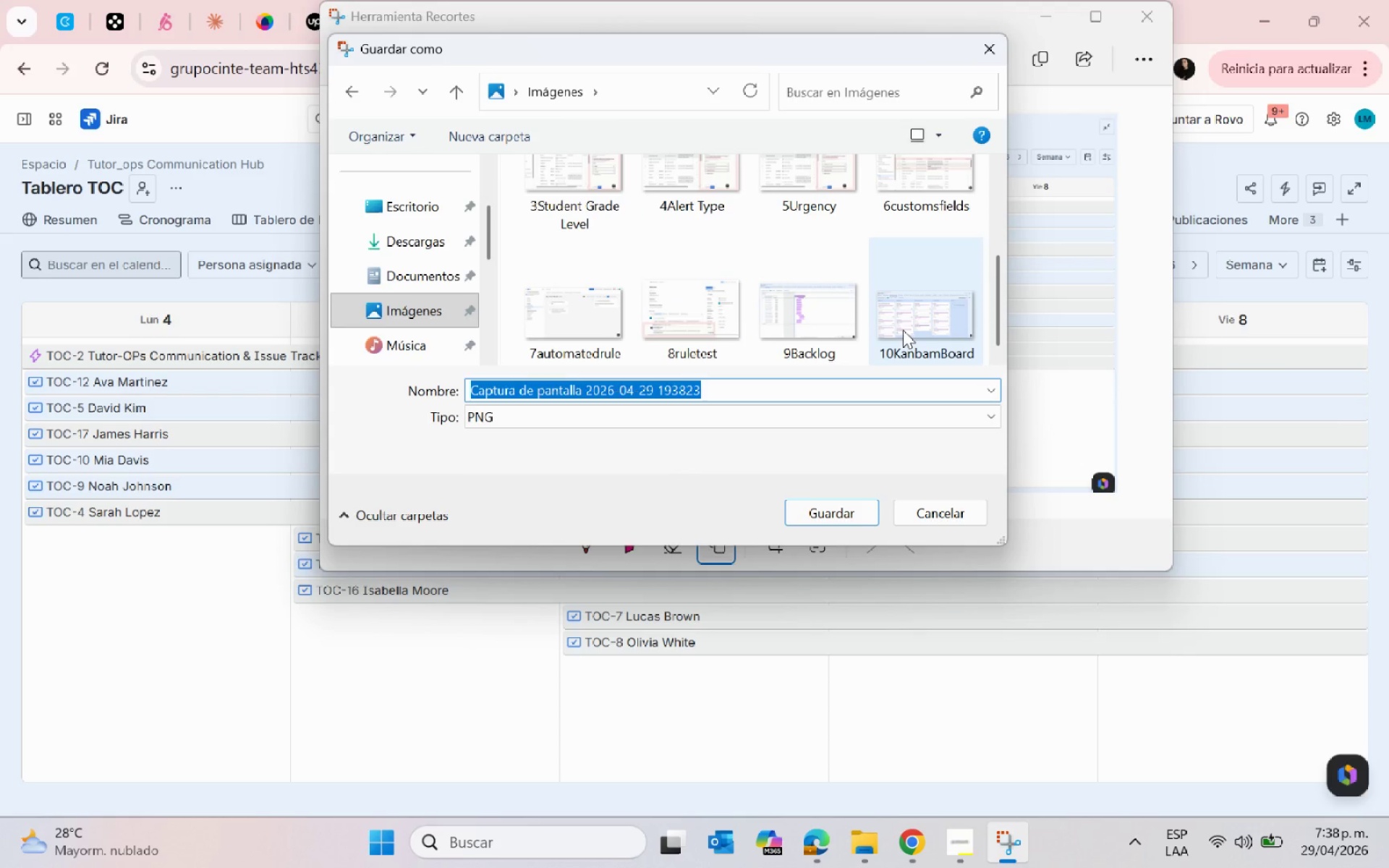 
left_click([625, 388])
 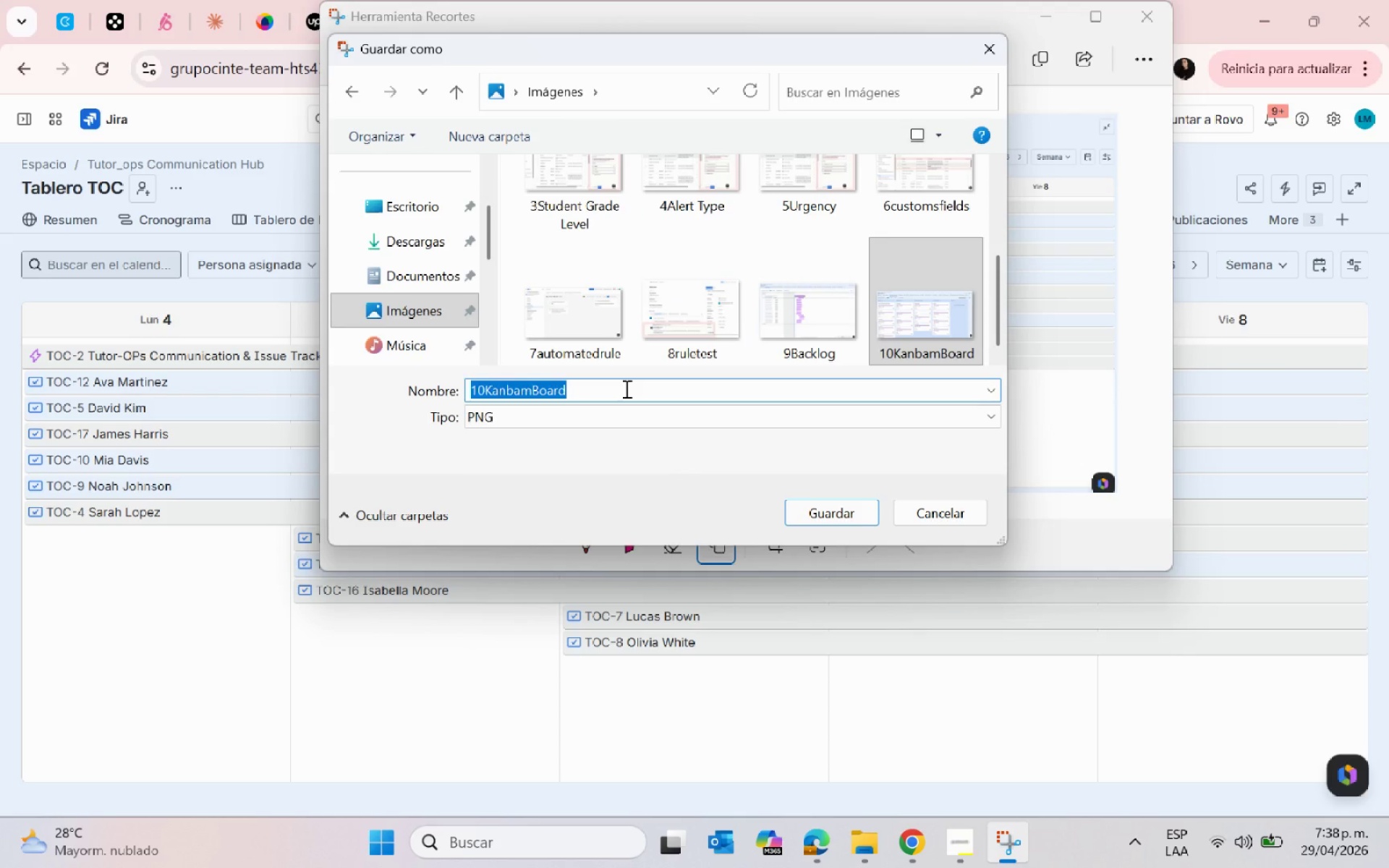 
type(11CalendarView)
 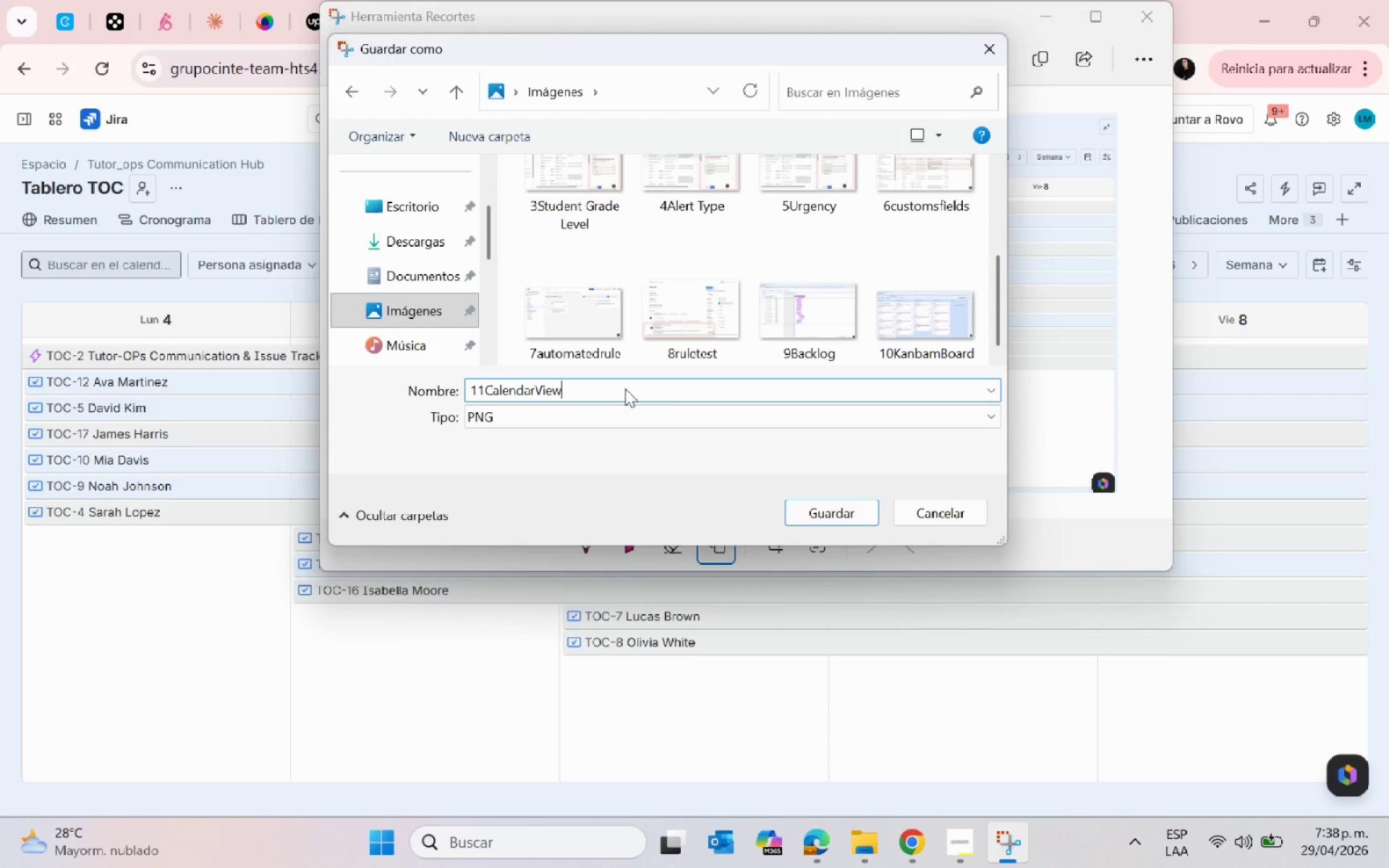 
key(Enter)
 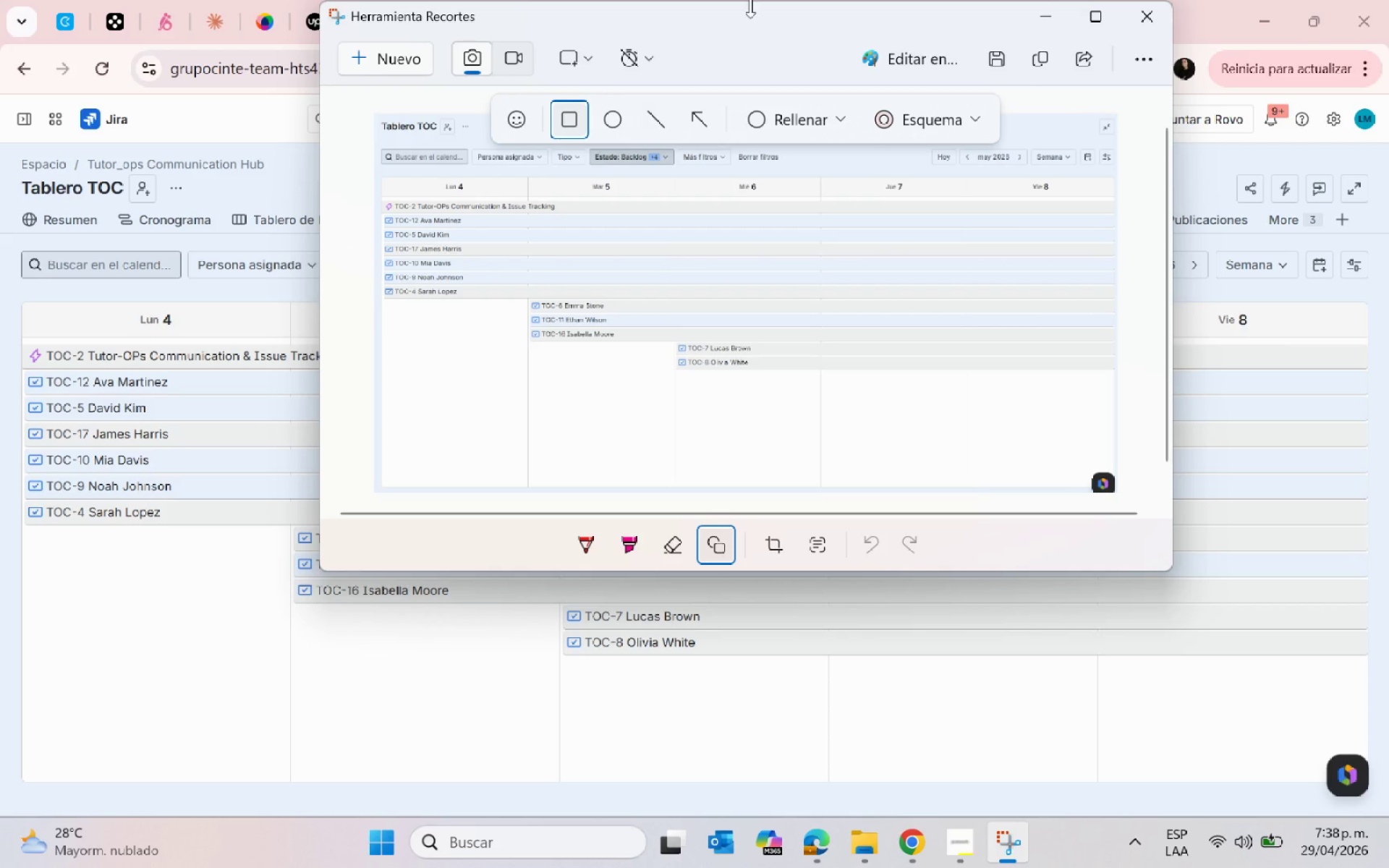 
left_click([1139, 23])
 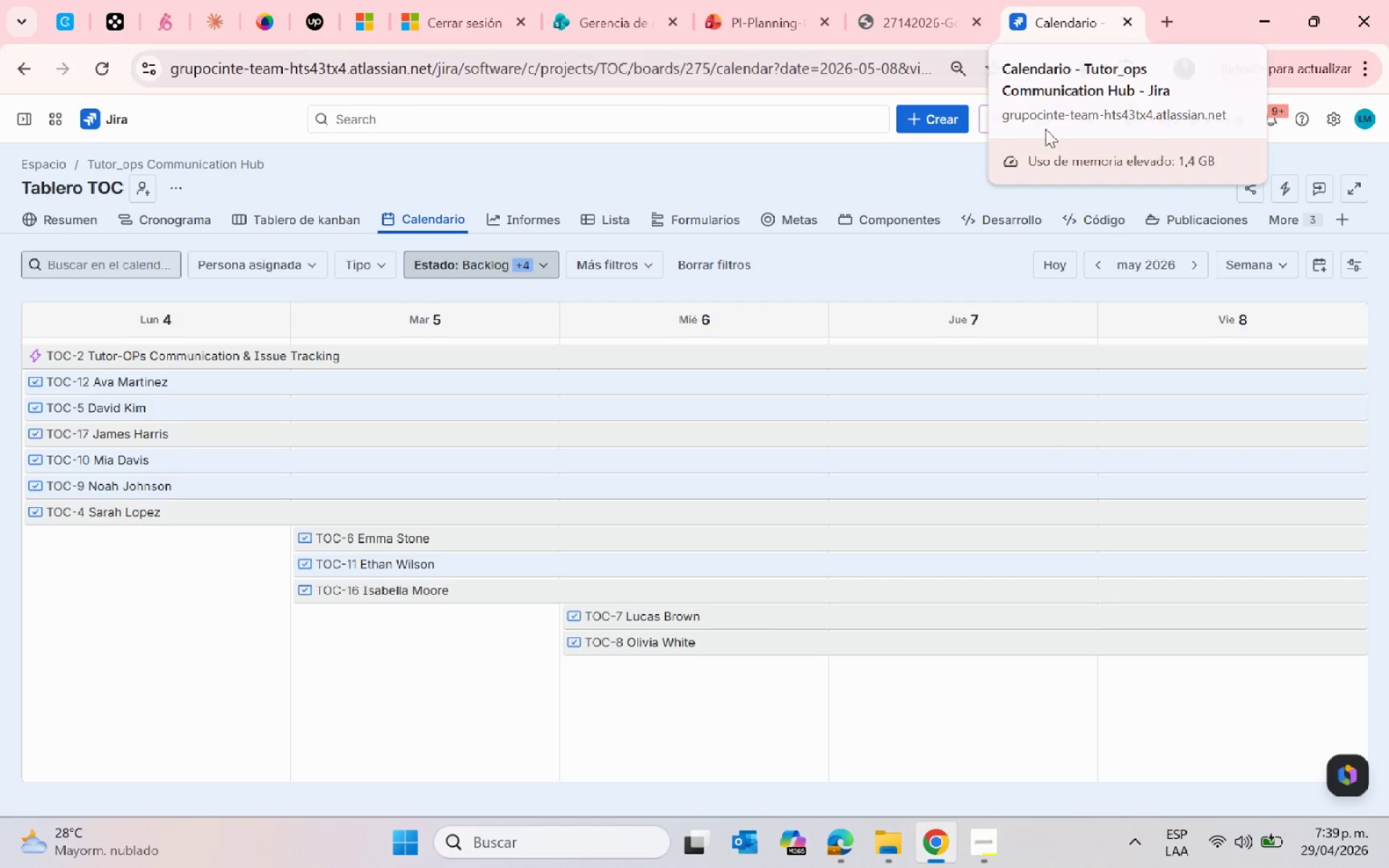 
wait(21.89)
 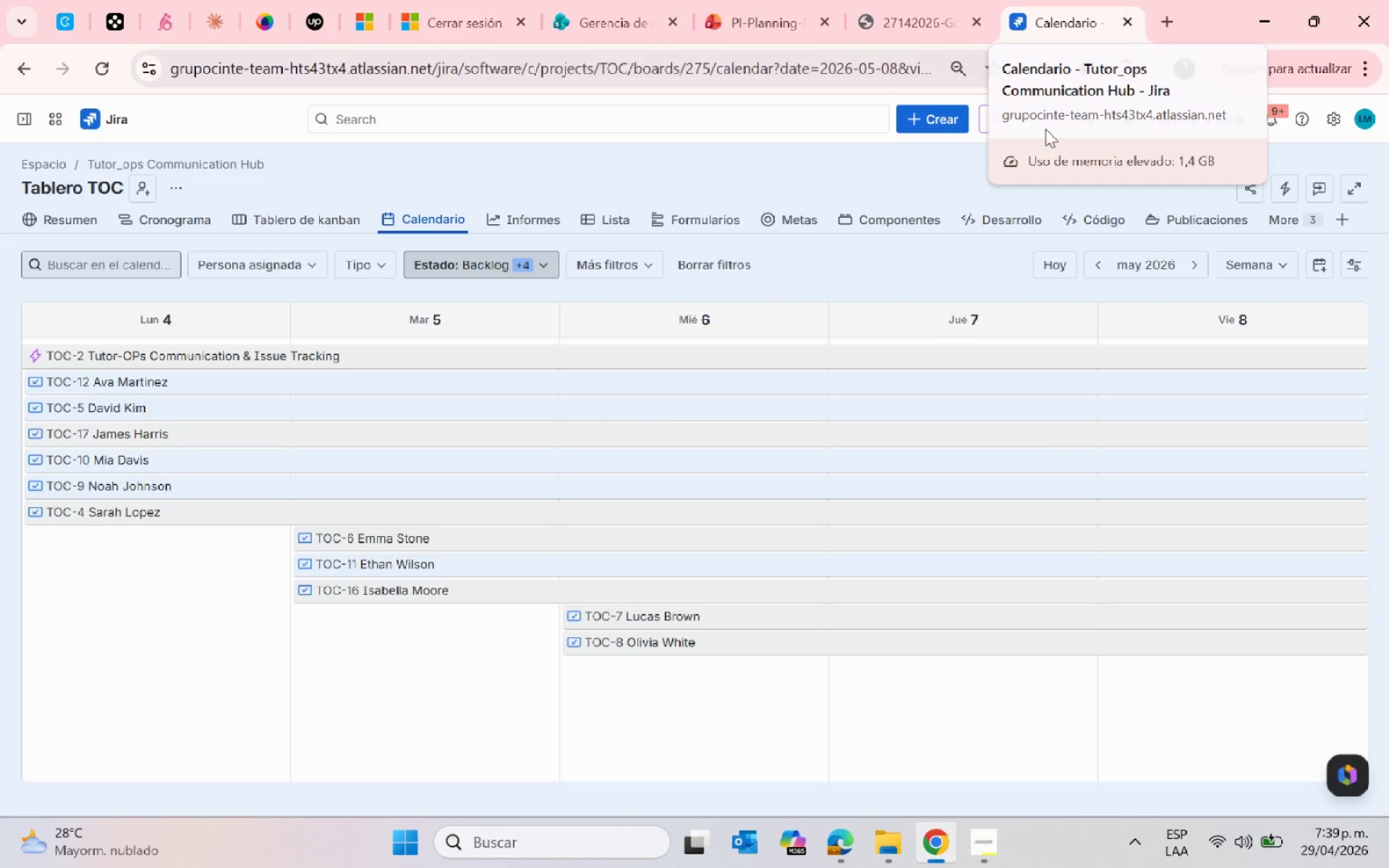 
left_click([104, 30])
 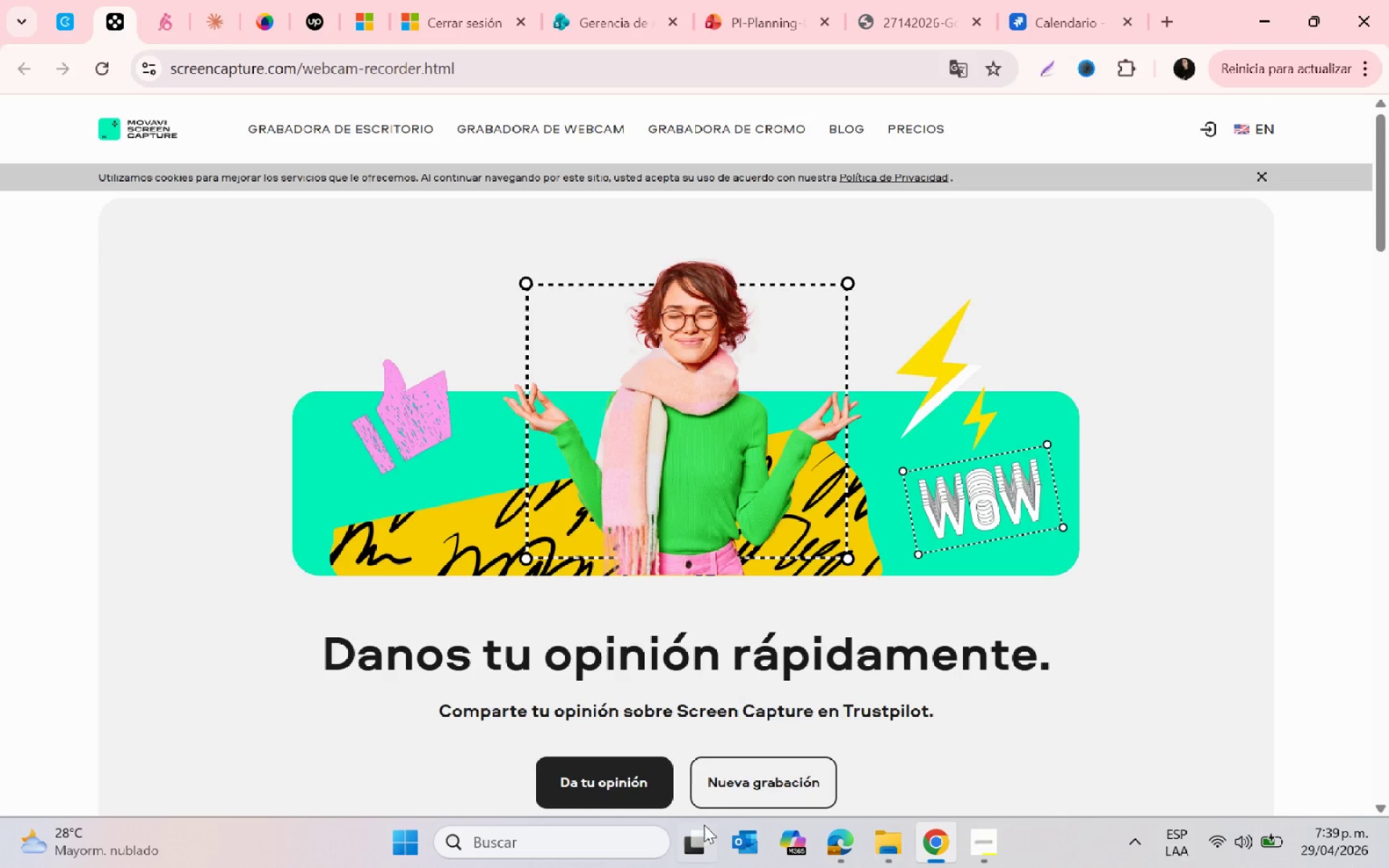 
left_click([730, 783])
 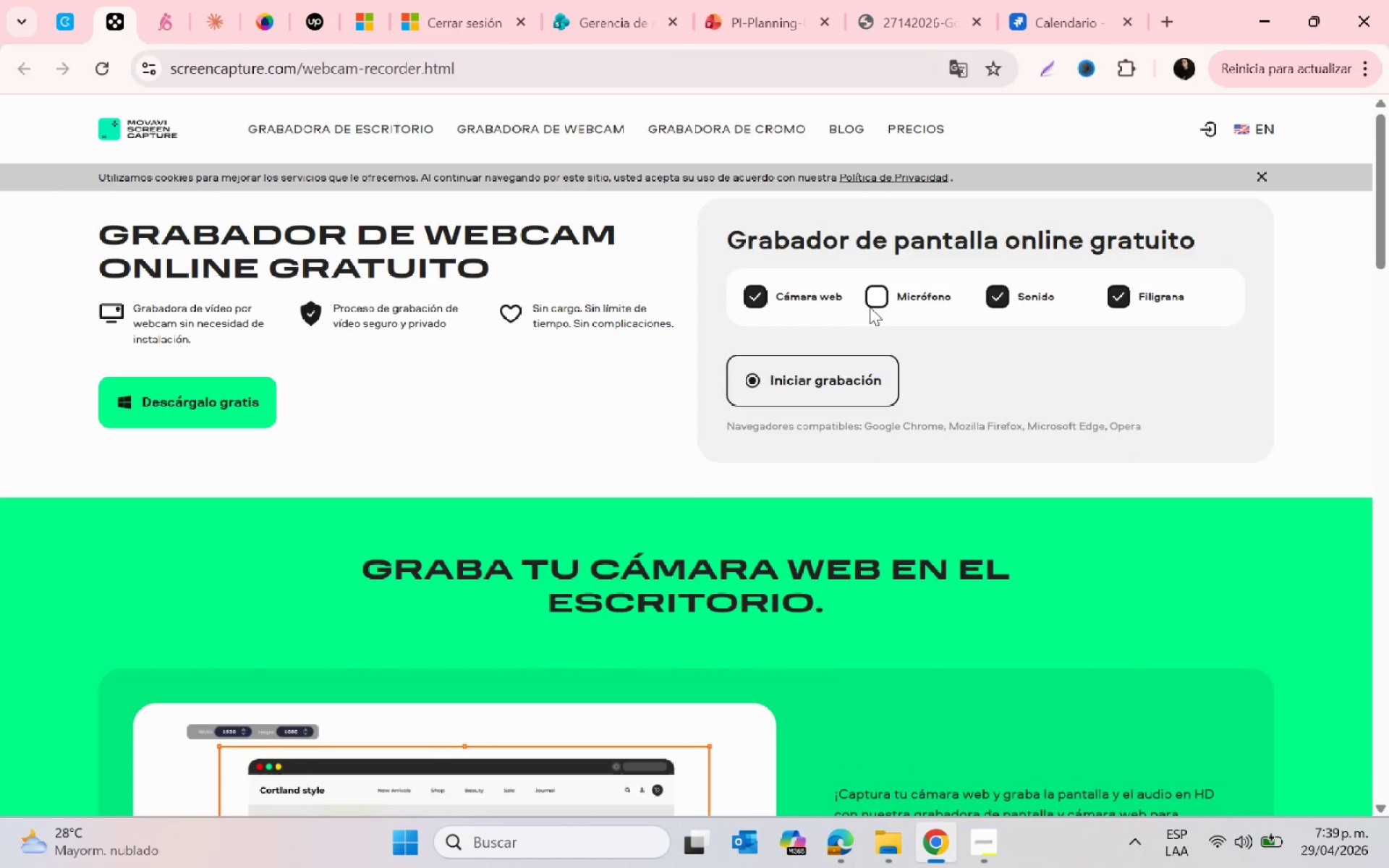 
left_click([845, 373])
 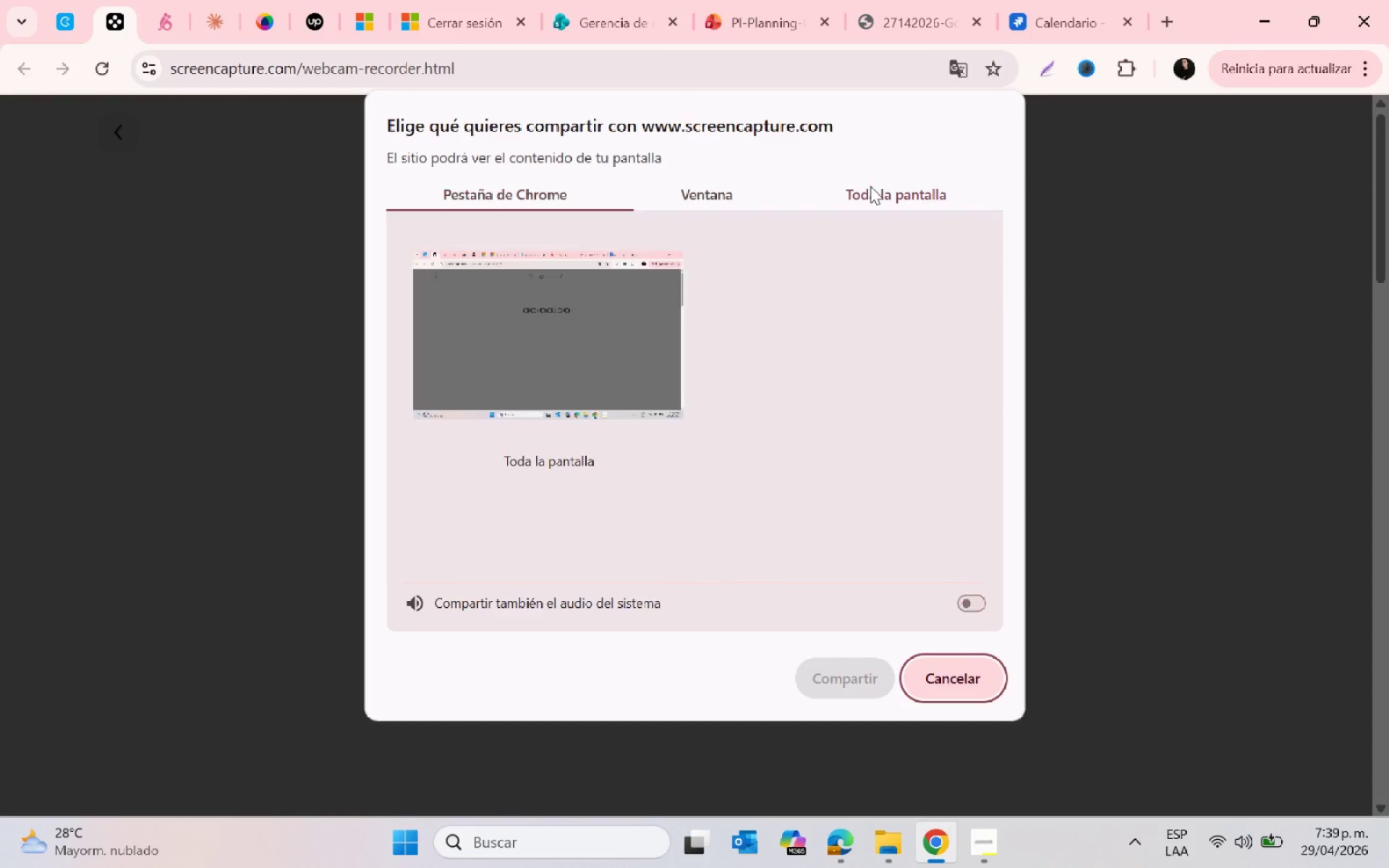 
double_click([653, 320])
 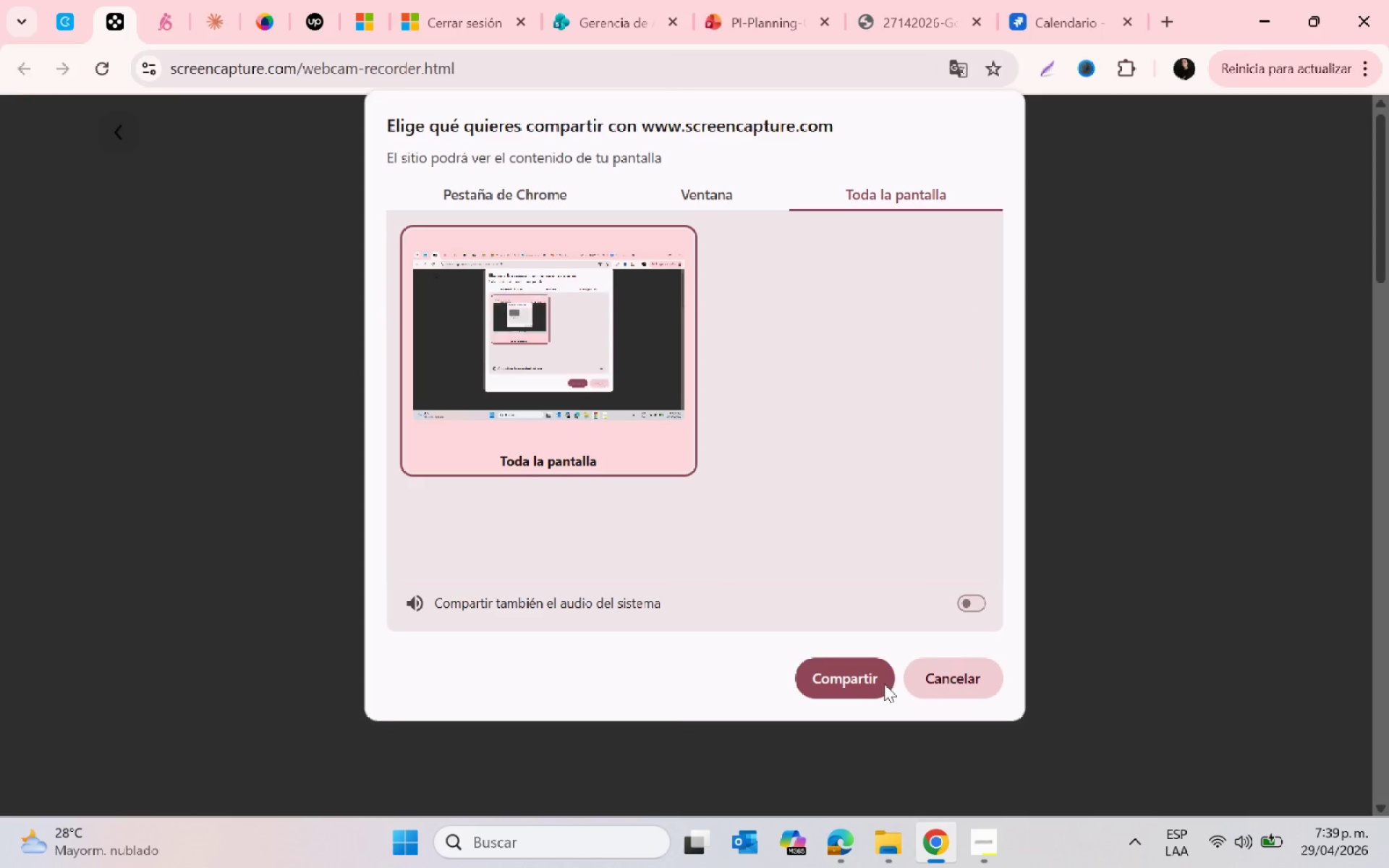 
left_click([851, 682])
 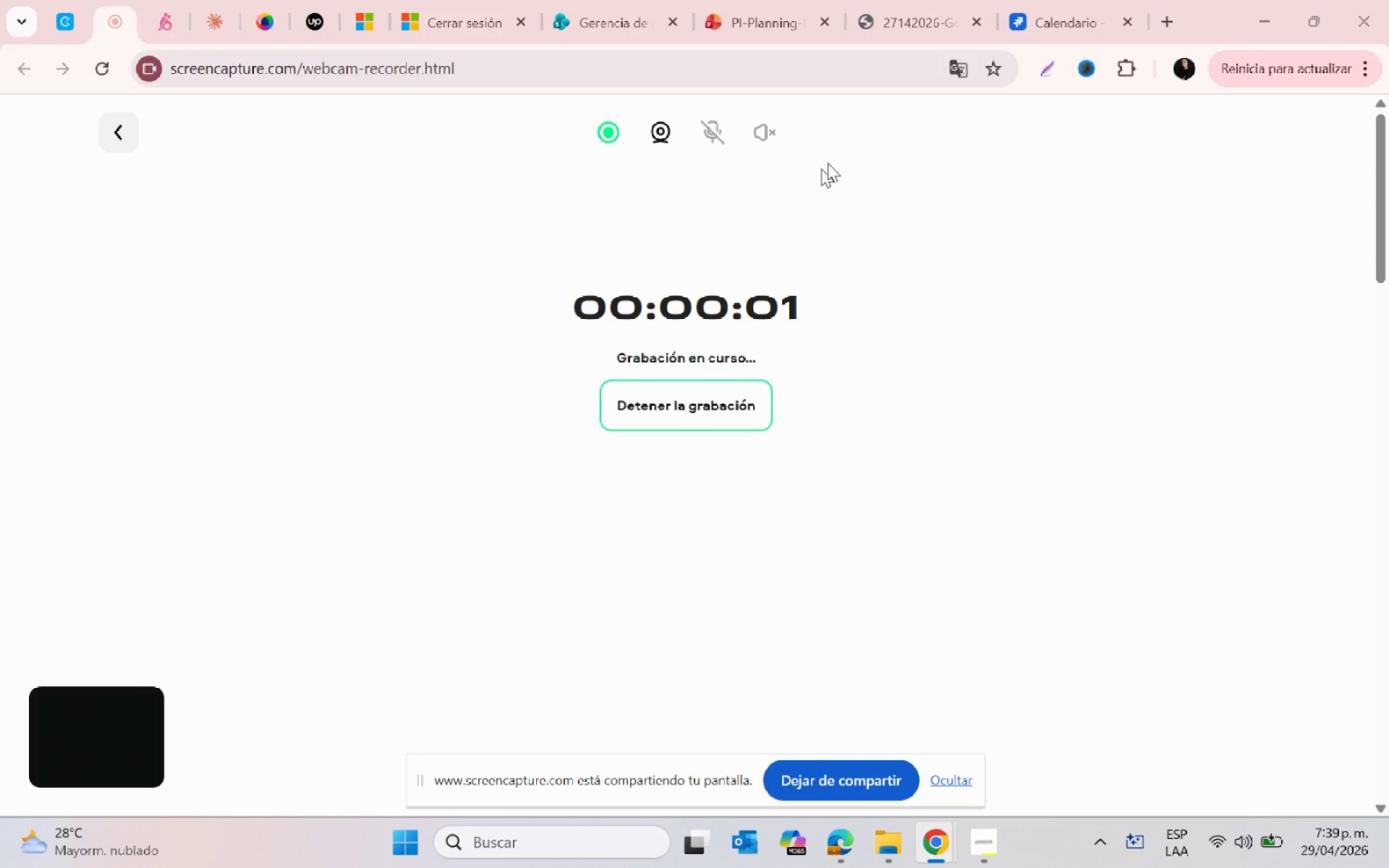 
left_click([1027, 6])
 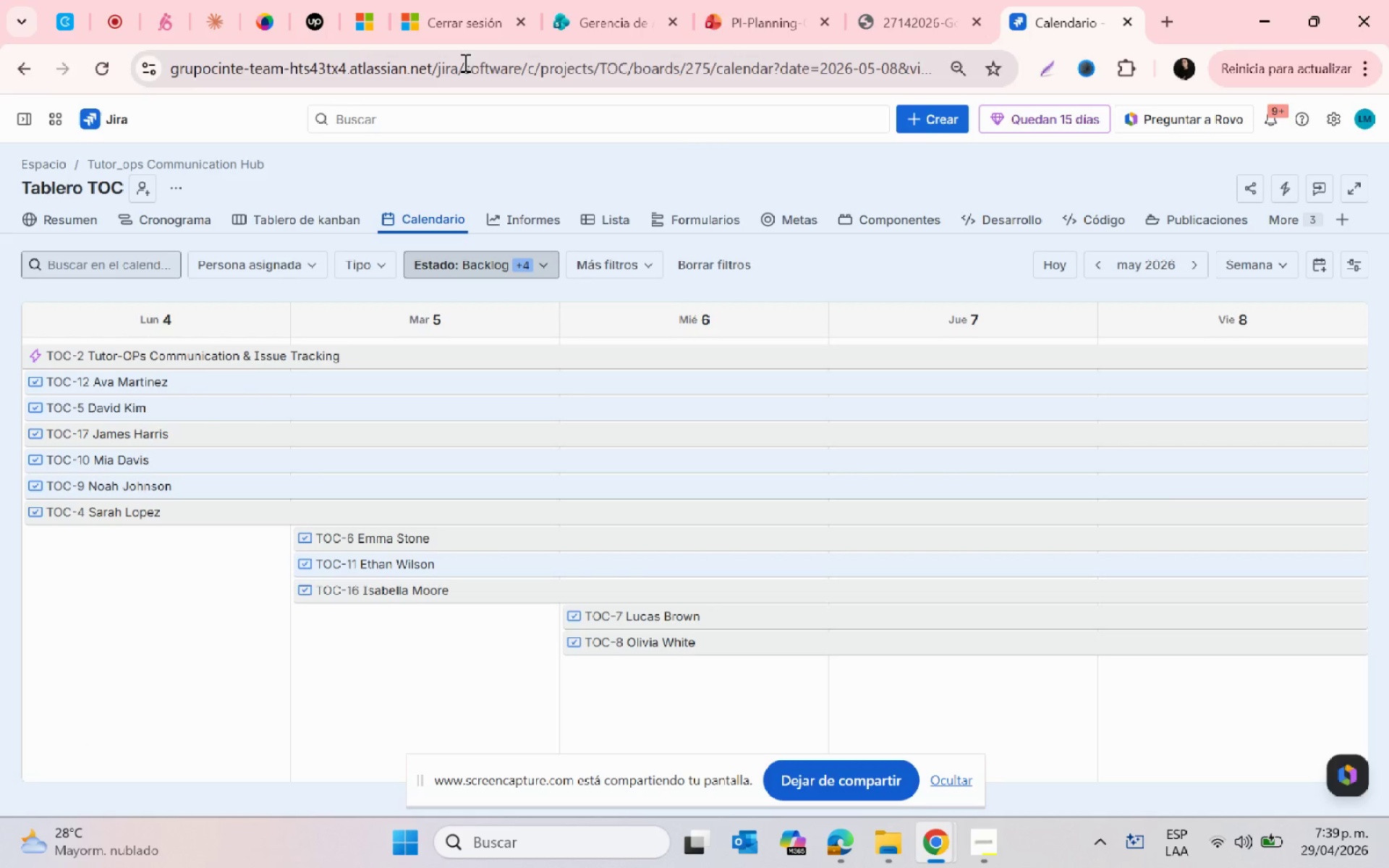 
mouse_move([269, 247])
 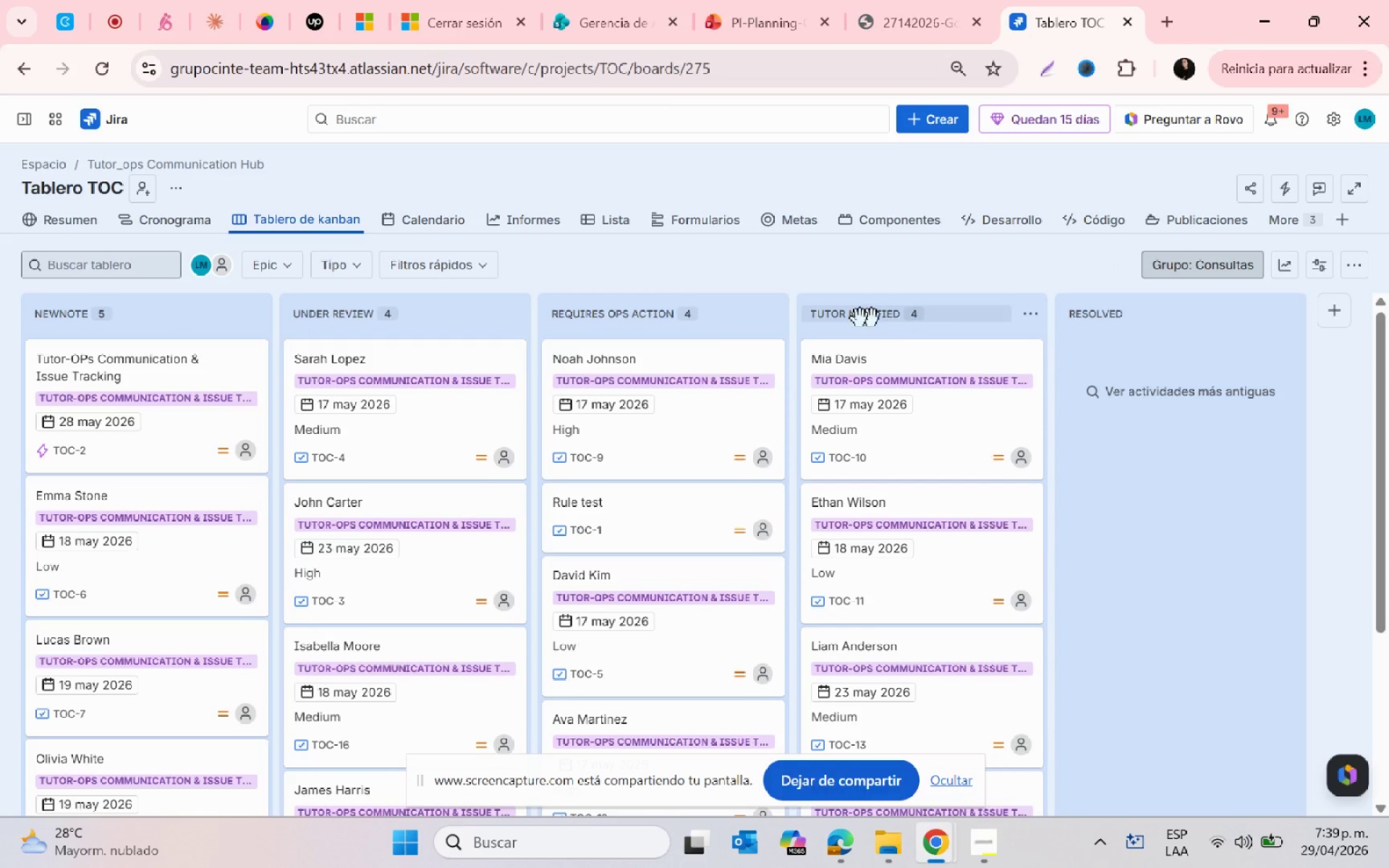 
wait(6.5)
 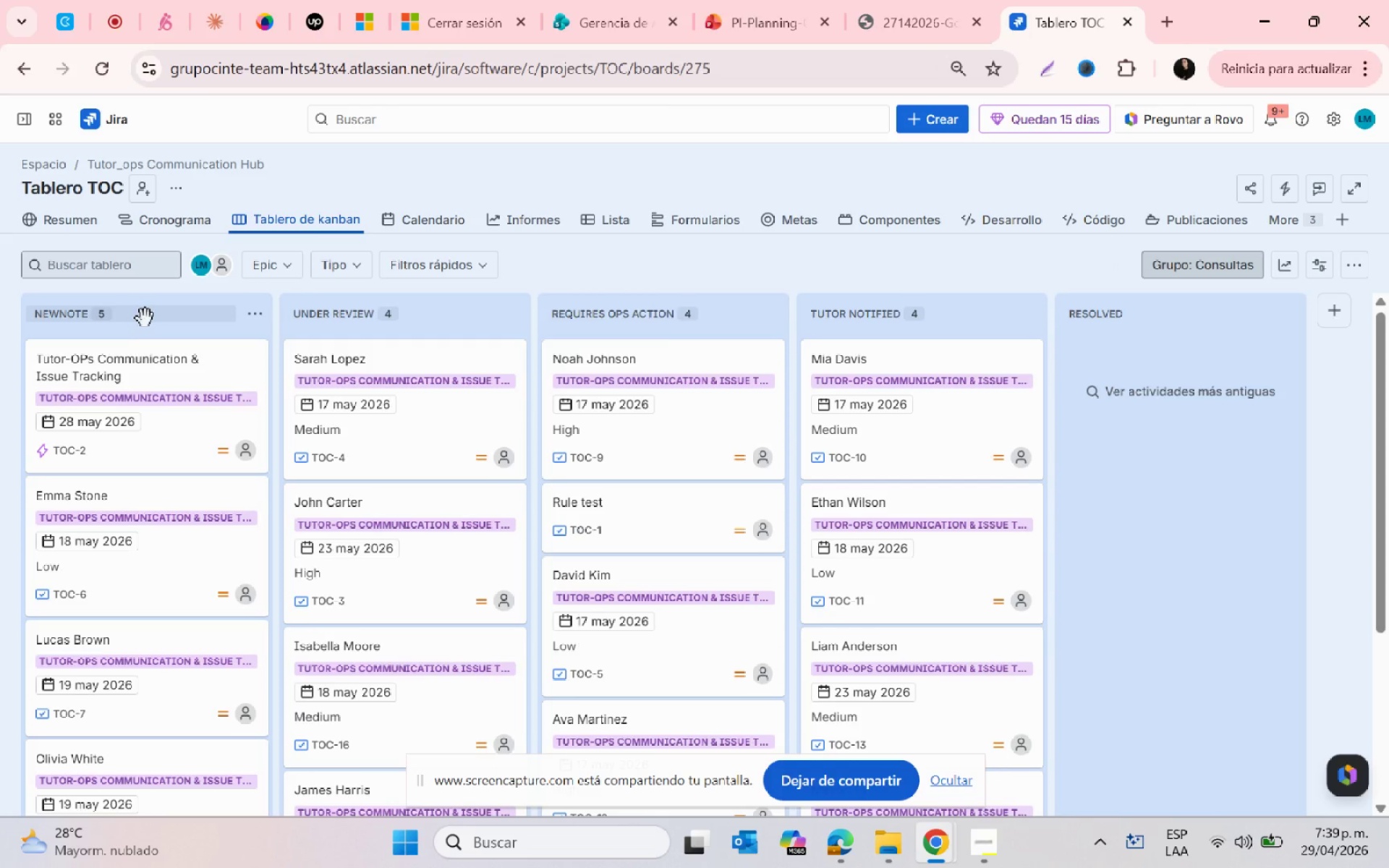 
left_click_drag(start_coordinate=[933, 446], to_coordinate=[1144, 376])
 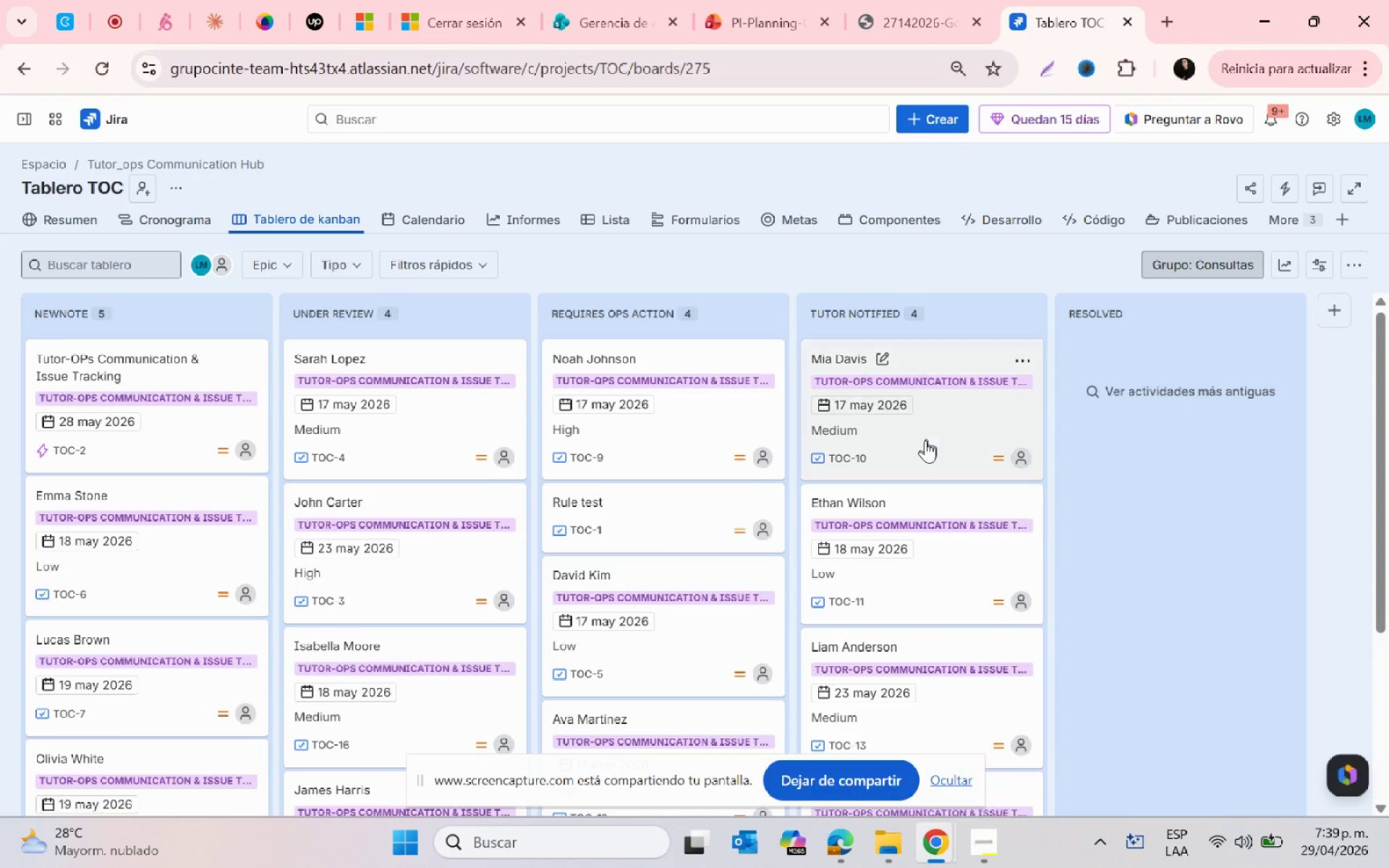 
left_click_drag(start_coordinate=[921, 444], to_coordinate=[1097, 357])
 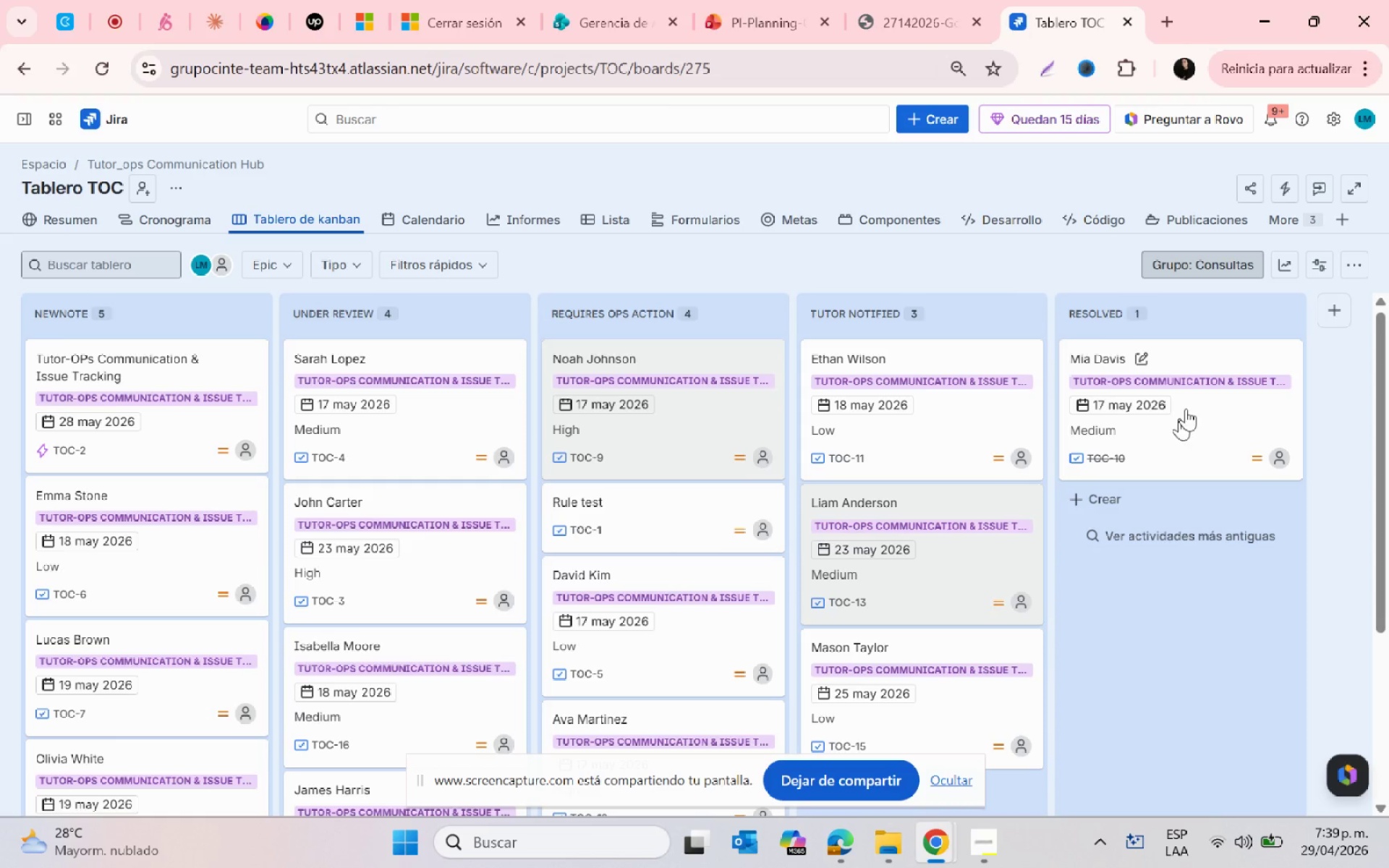 
mouse_move([908, 545])
 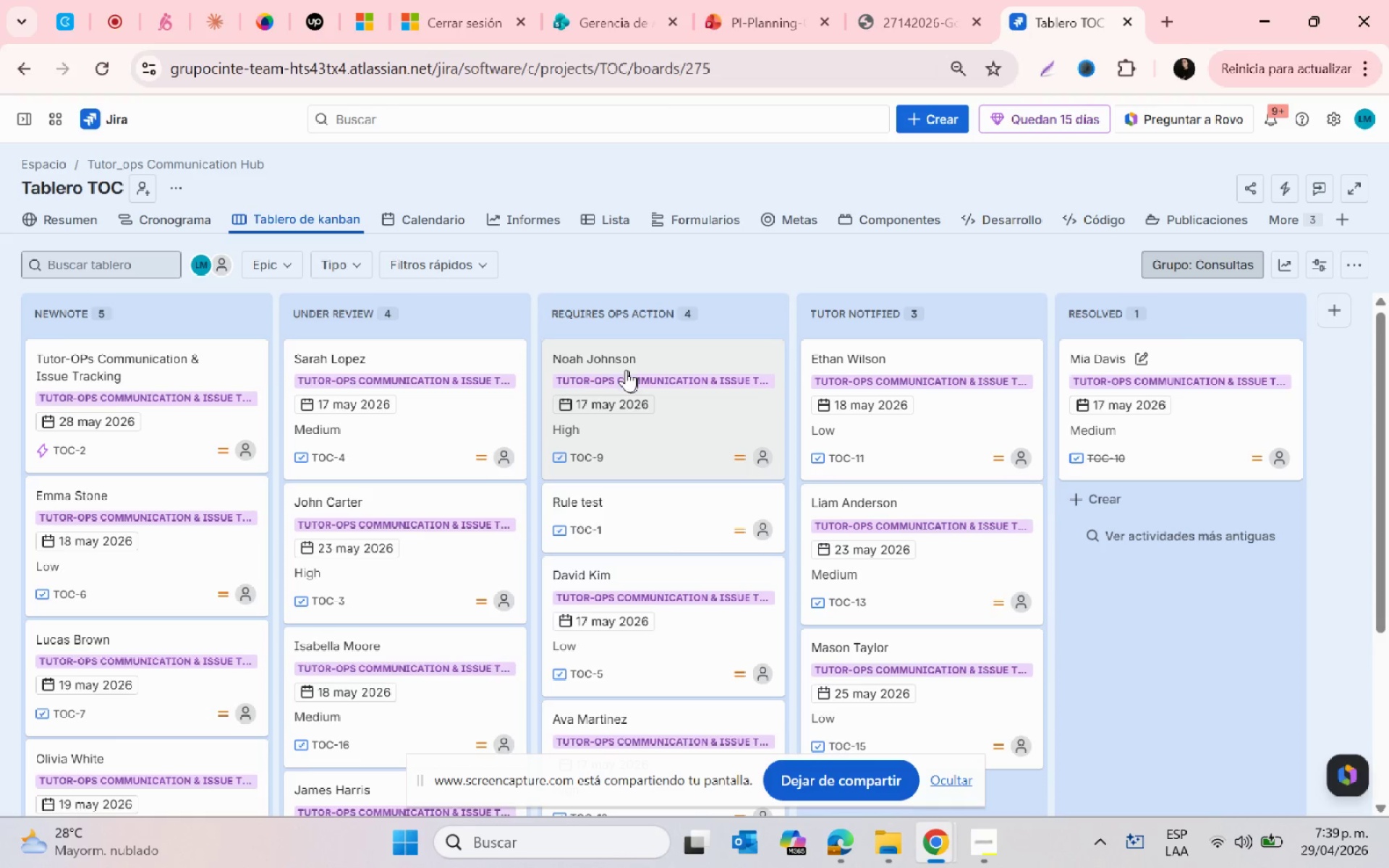 
left_click([607, 354])
 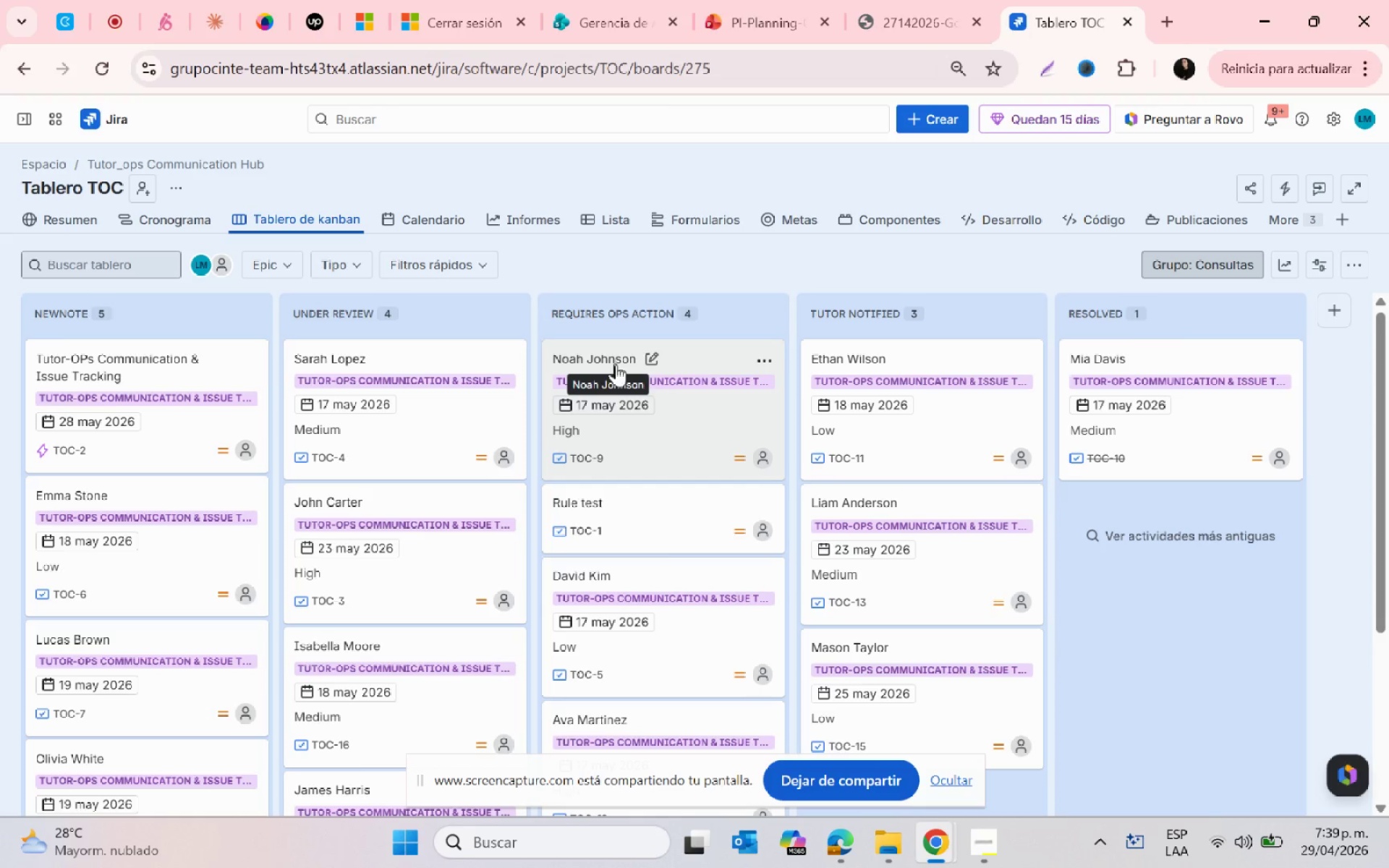 
left_click([613, 359])
 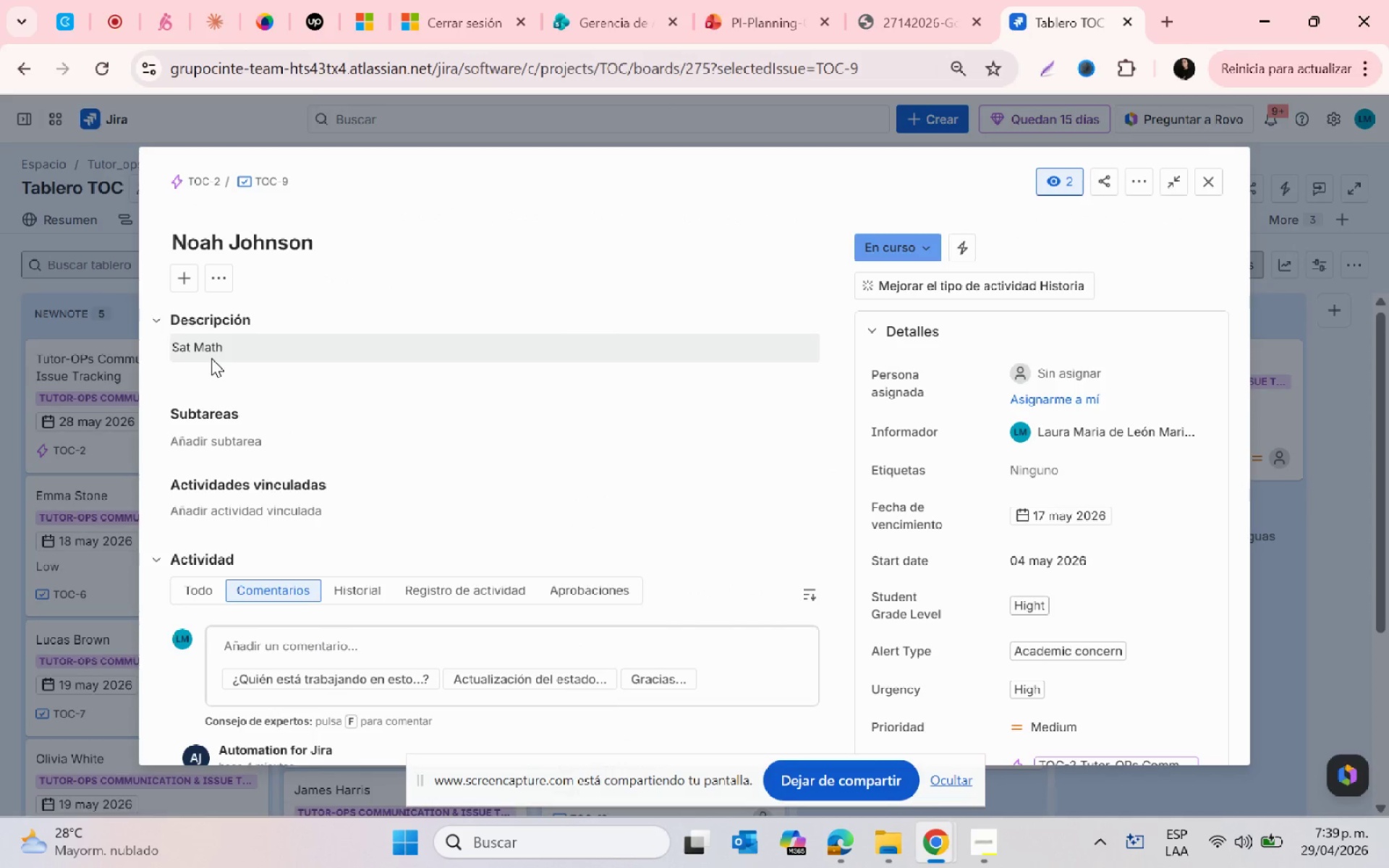 
wait(5.47)
 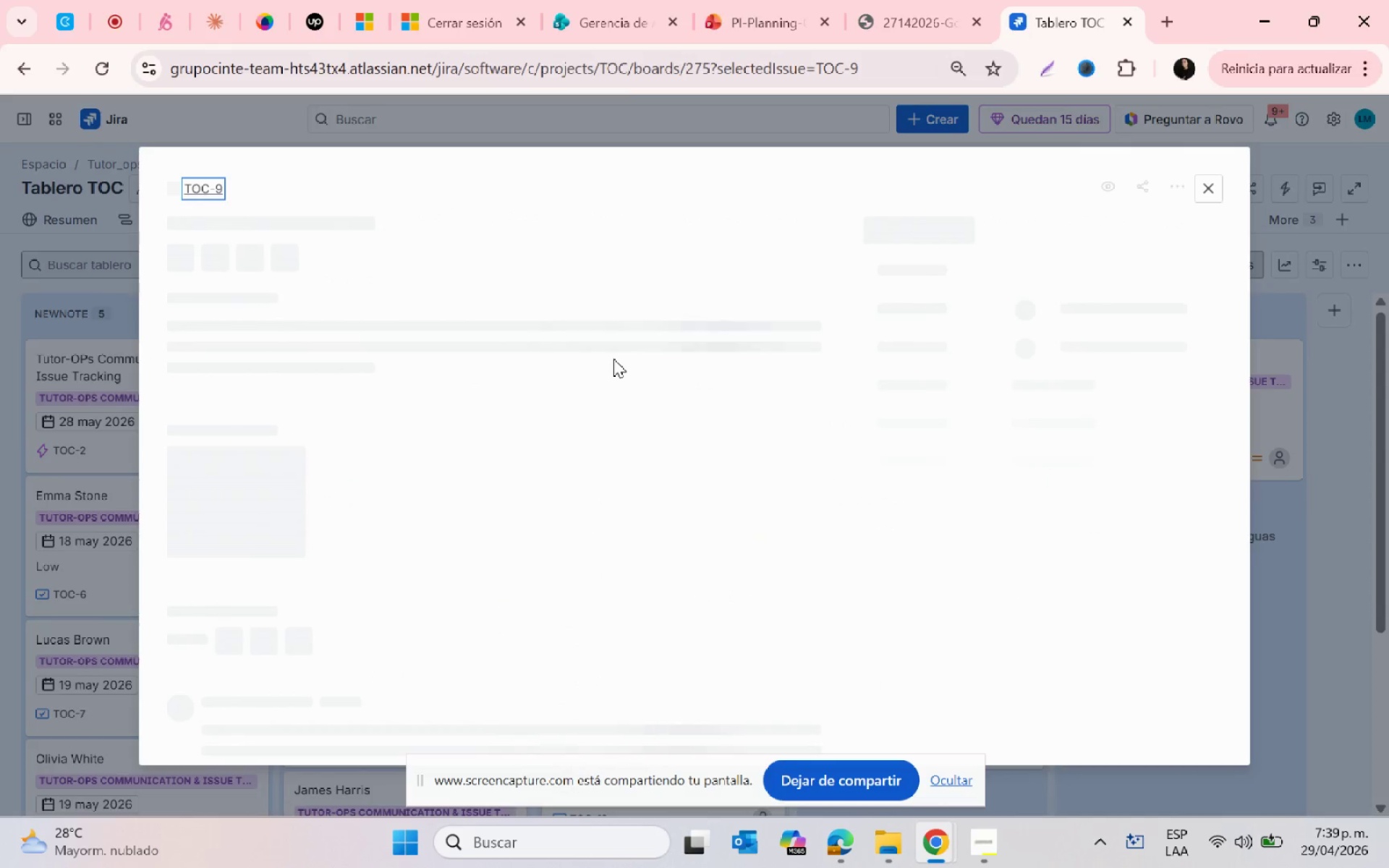 
scroll: coordinate [791, 534], scroll_direction: down, amount: 23.0
 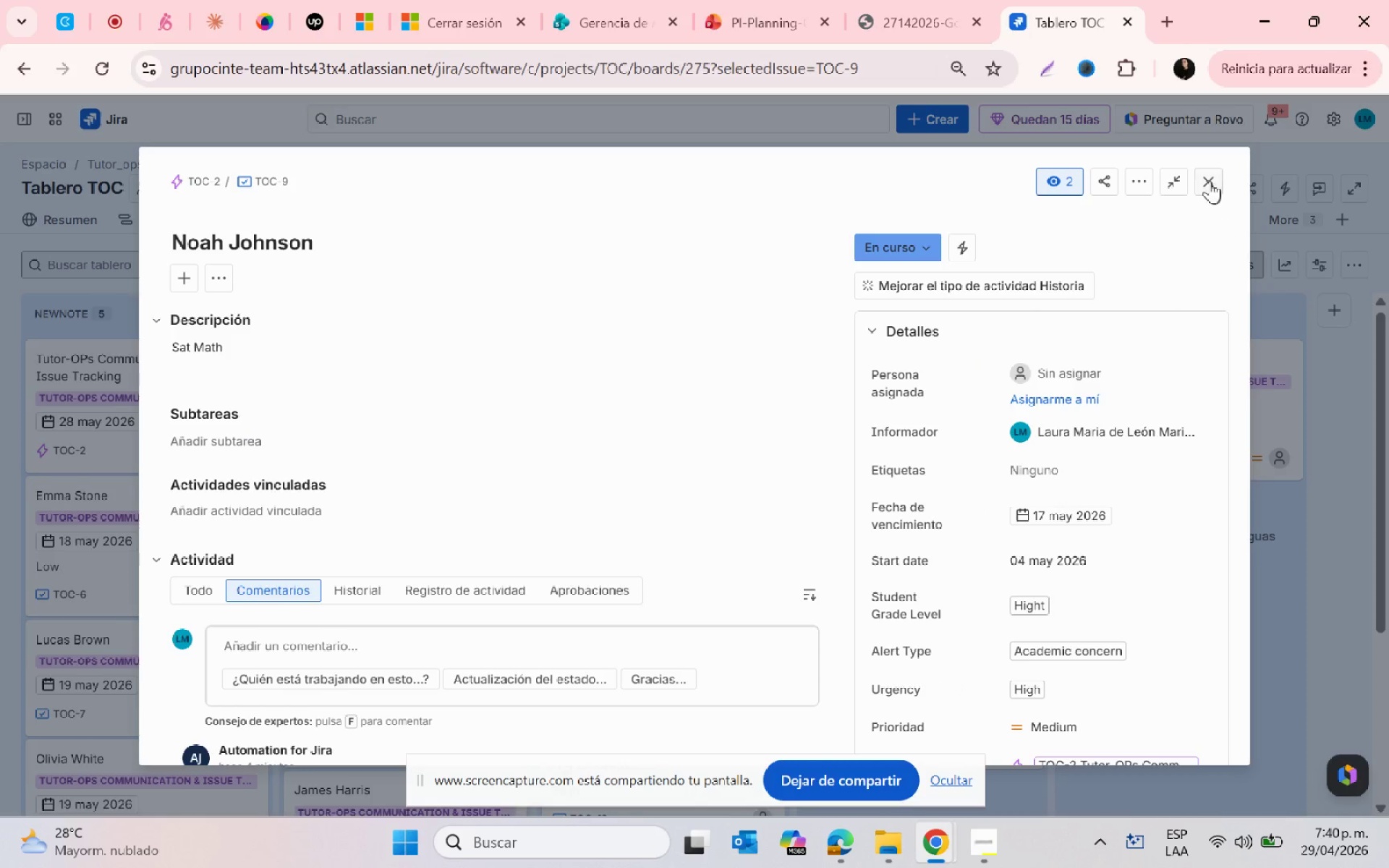 
left_click([1208, 178])
 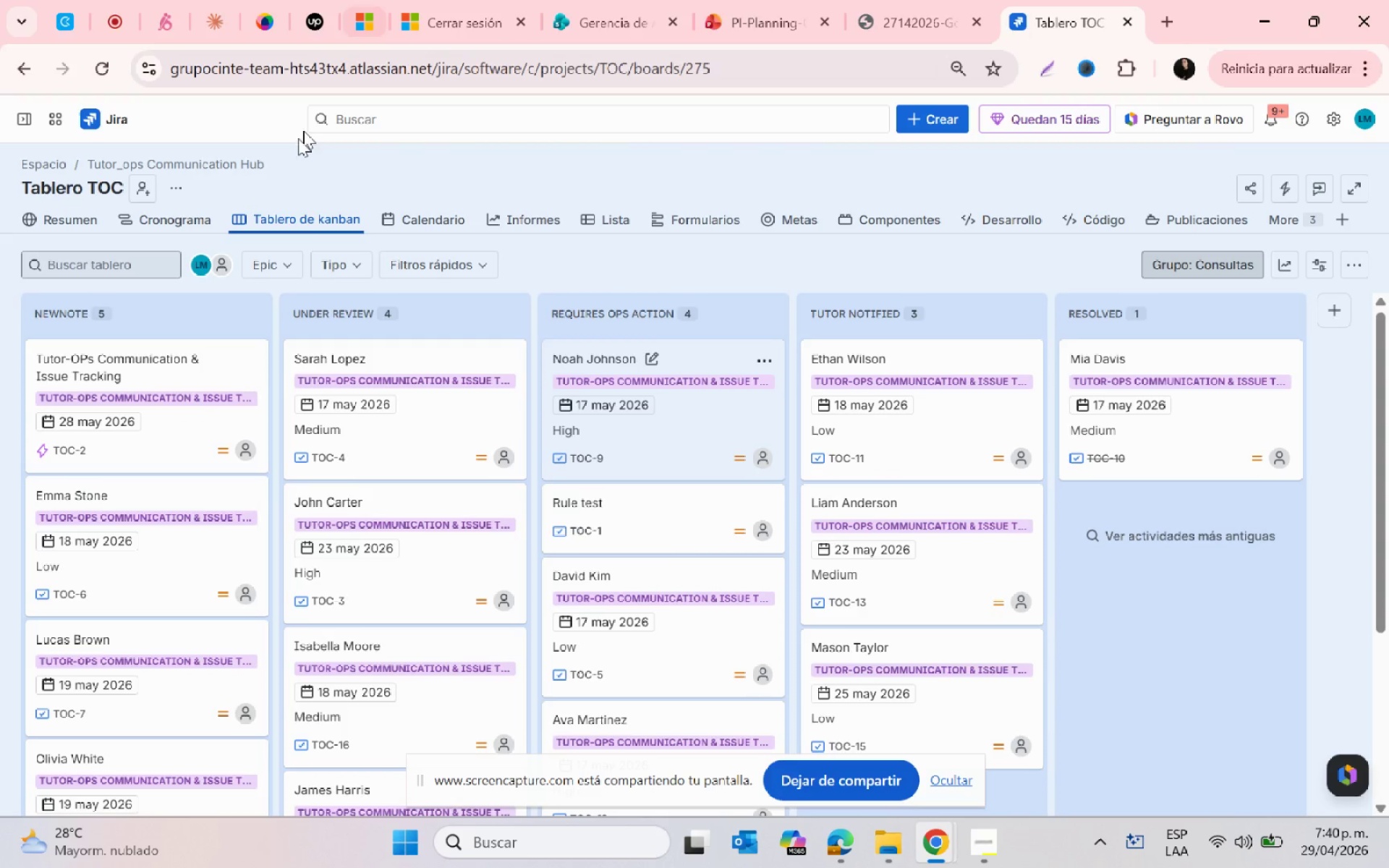 
left_click([184, 221])
 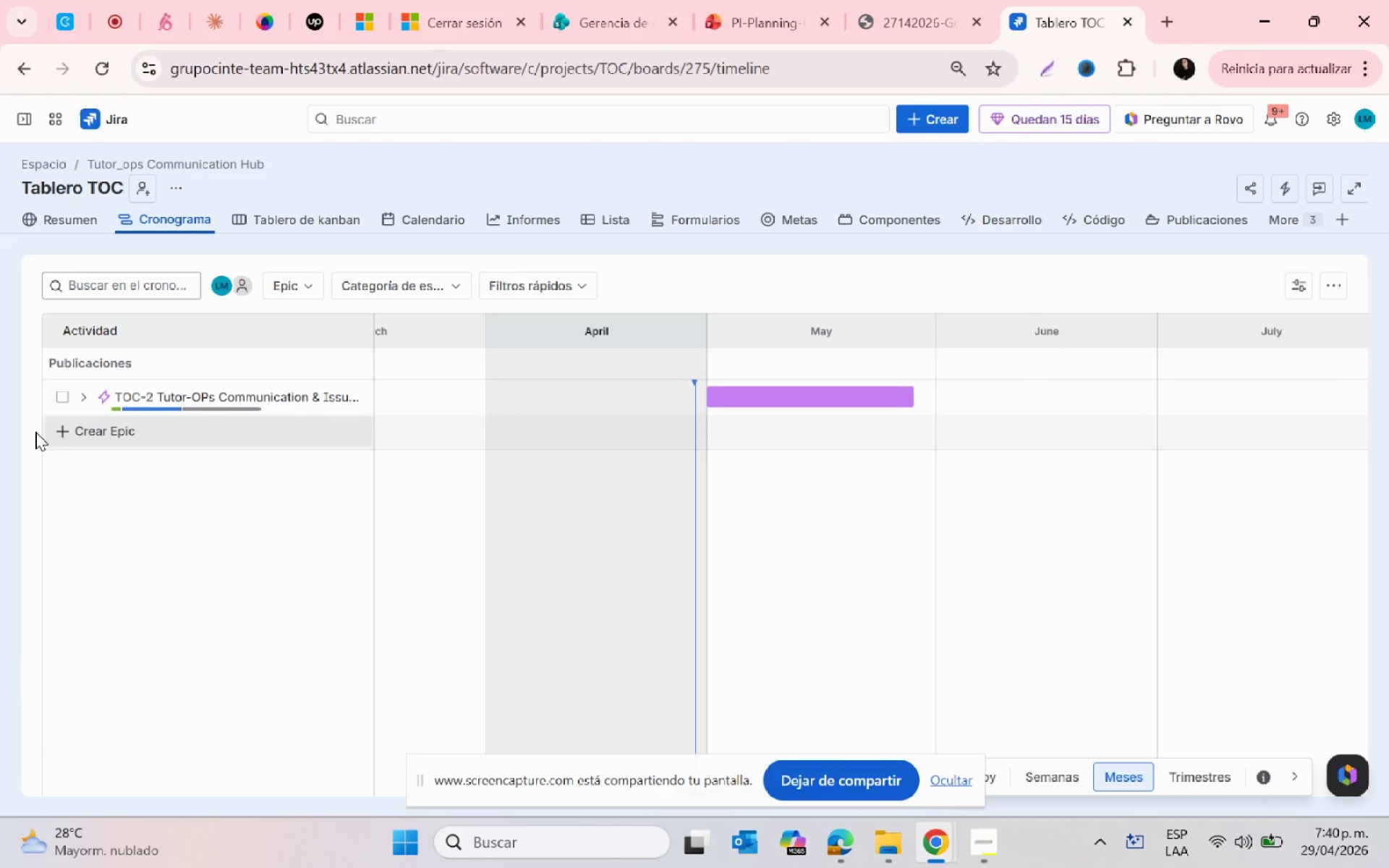 
left_click([79, 402])
 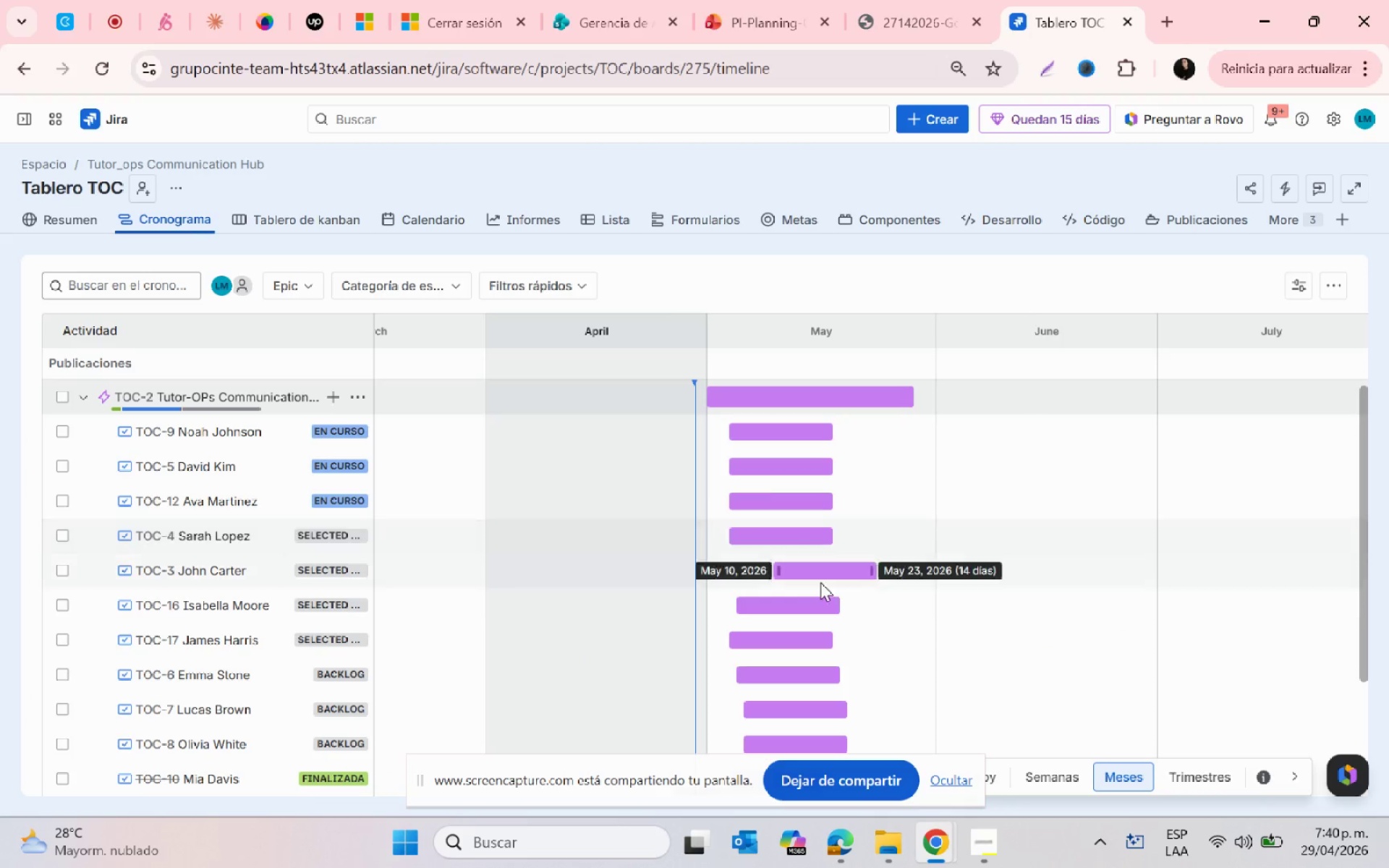 
scroll: coordinate [832, 637], scroll_direction: down, amount: 5.0
 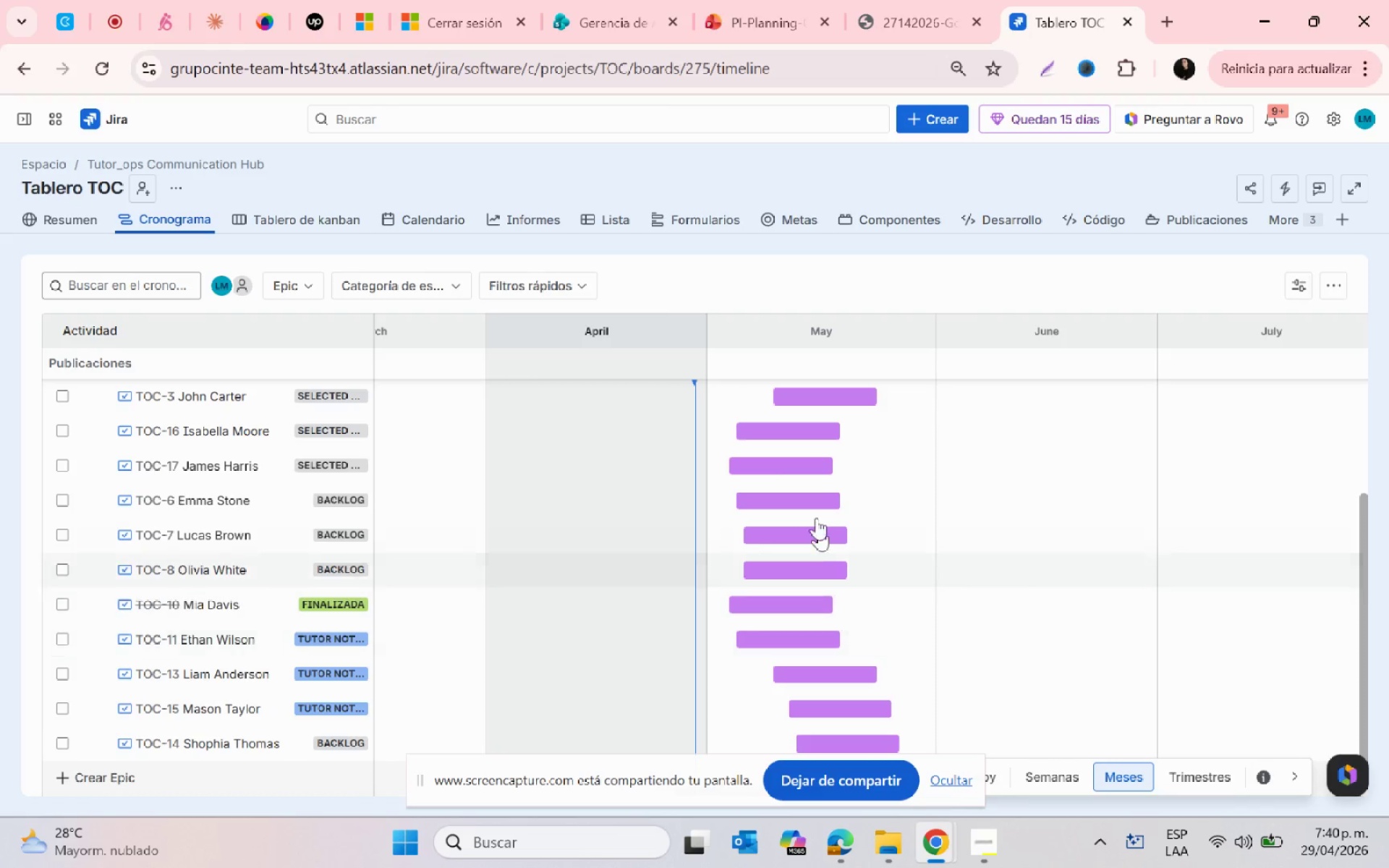 
scroll: coordinate [867, 451], scroll_direction: up, amount: 9.0
 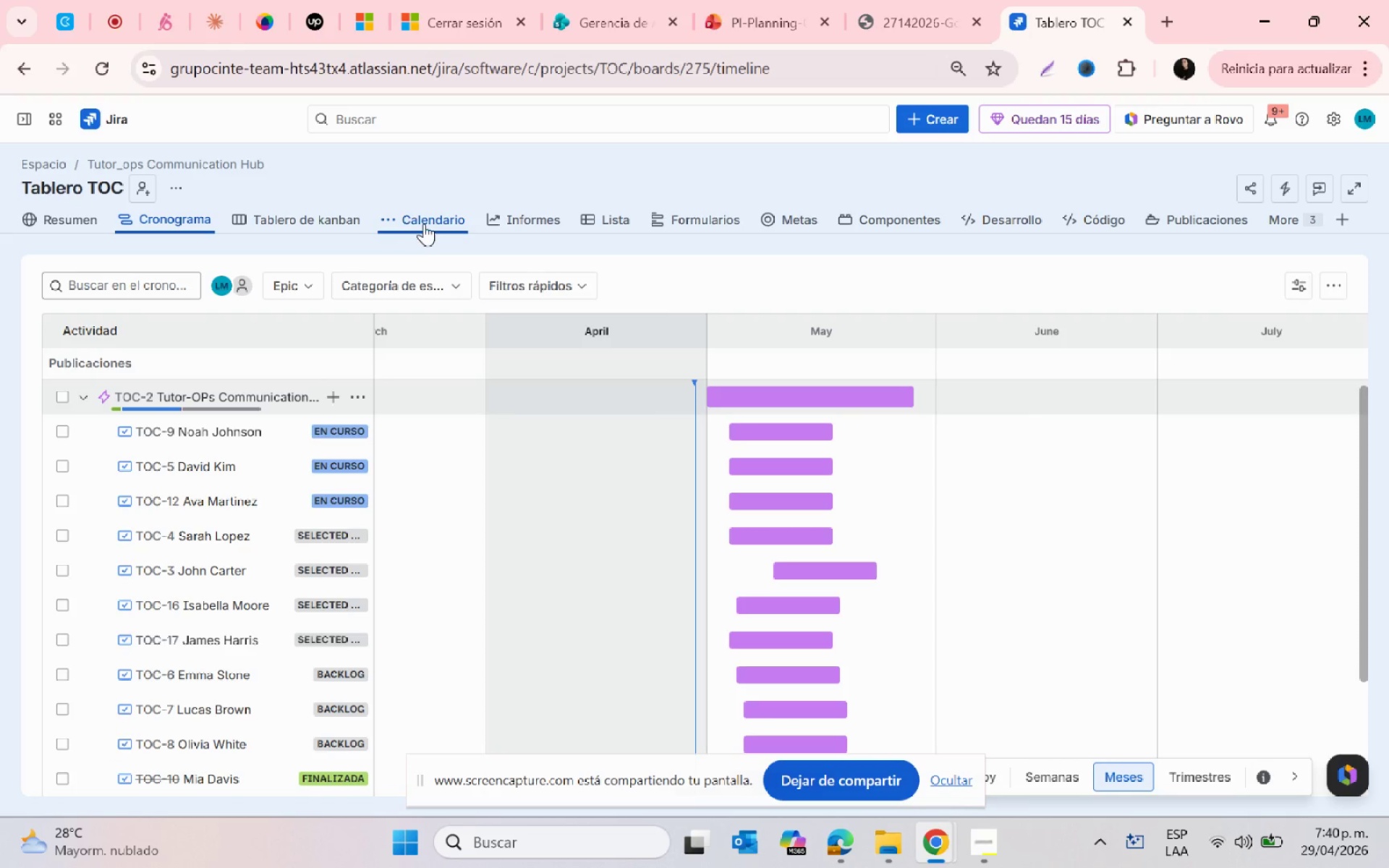 
left_click([425, 224])
 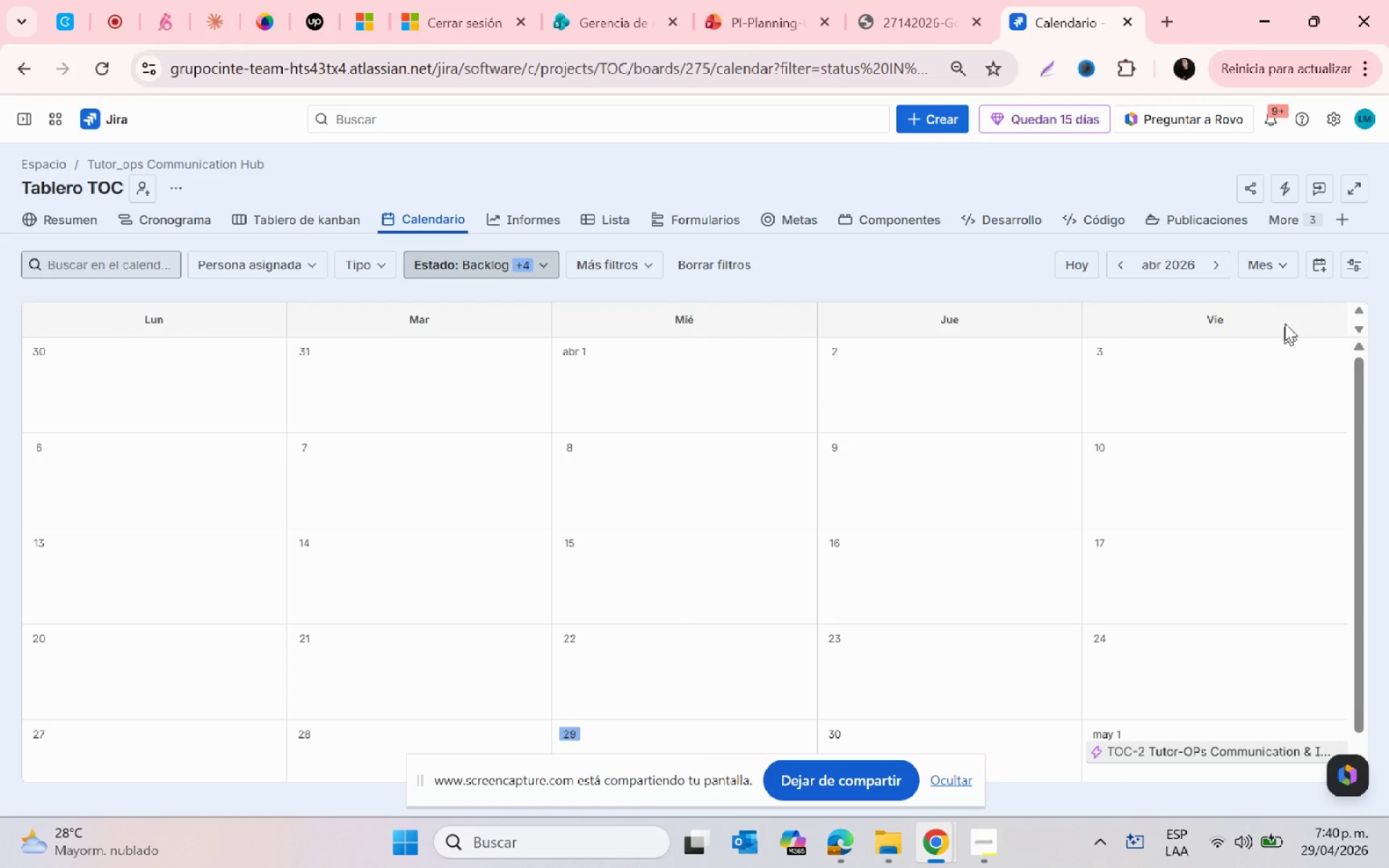 
left_click([1261, 253])
 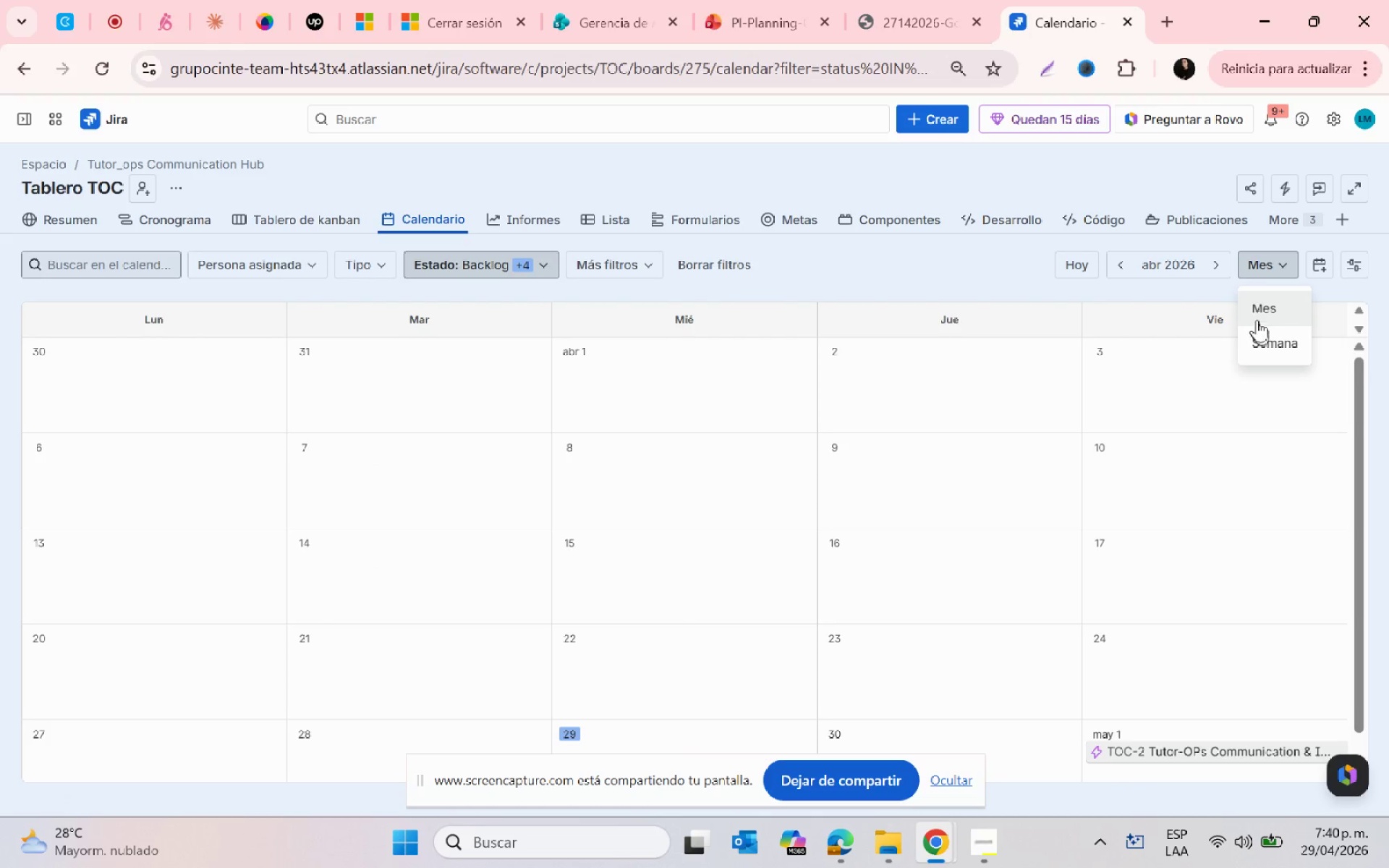 
scroll: coordinate [970, 548], scroll_direction: down, amount: 3.0
 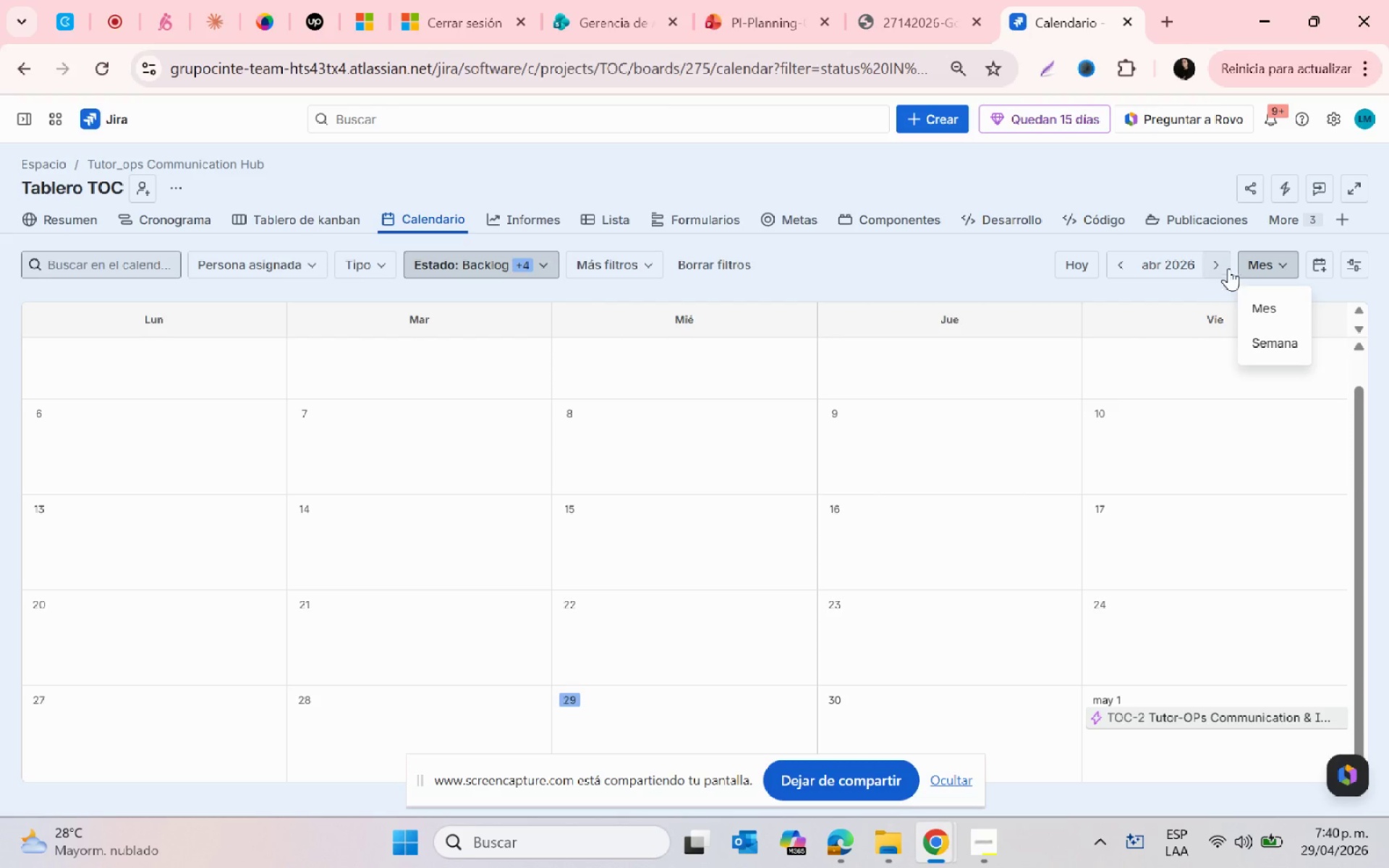 
left_click([1220, 266])
 